 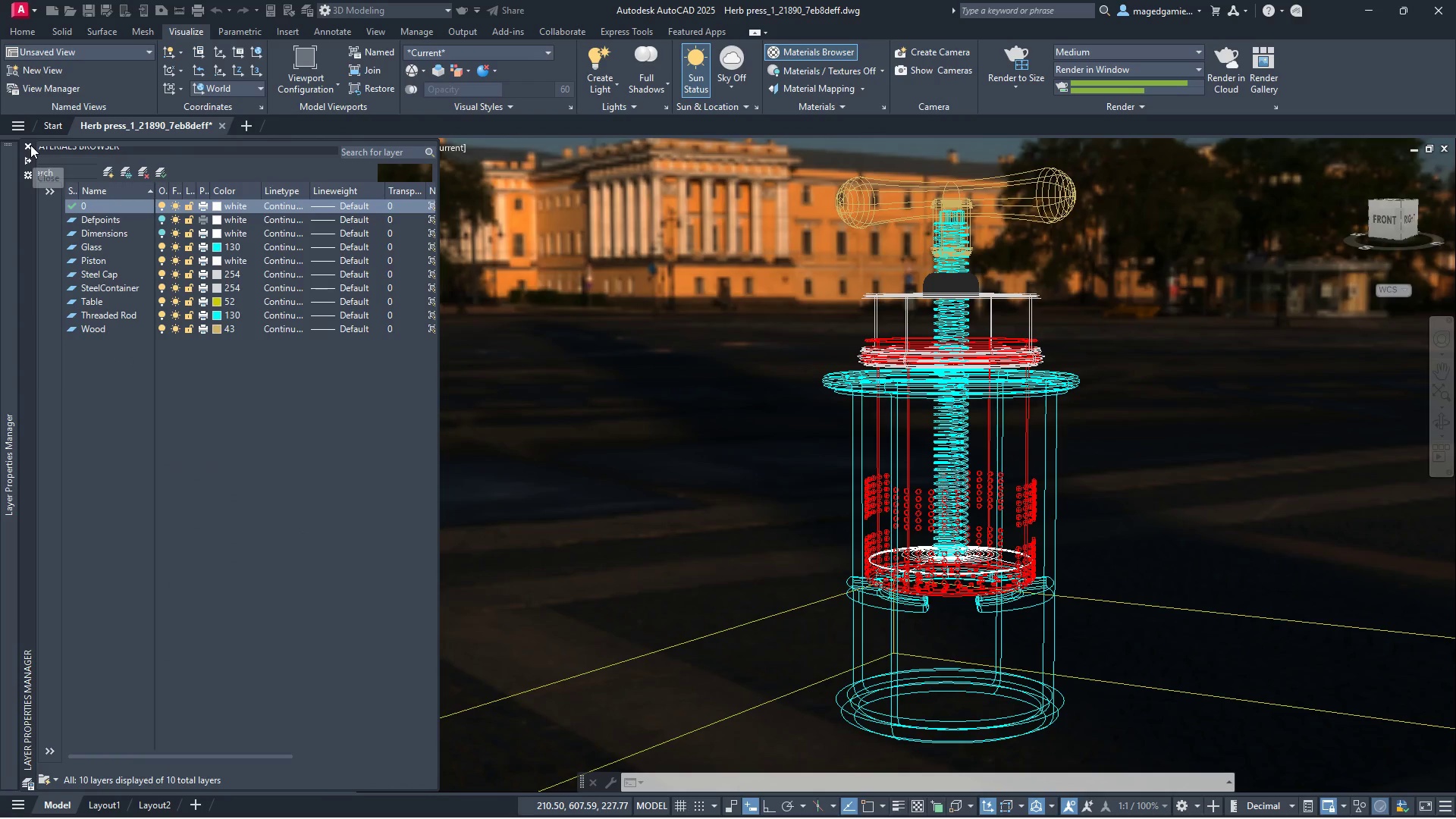 
left_click([323, 148])
 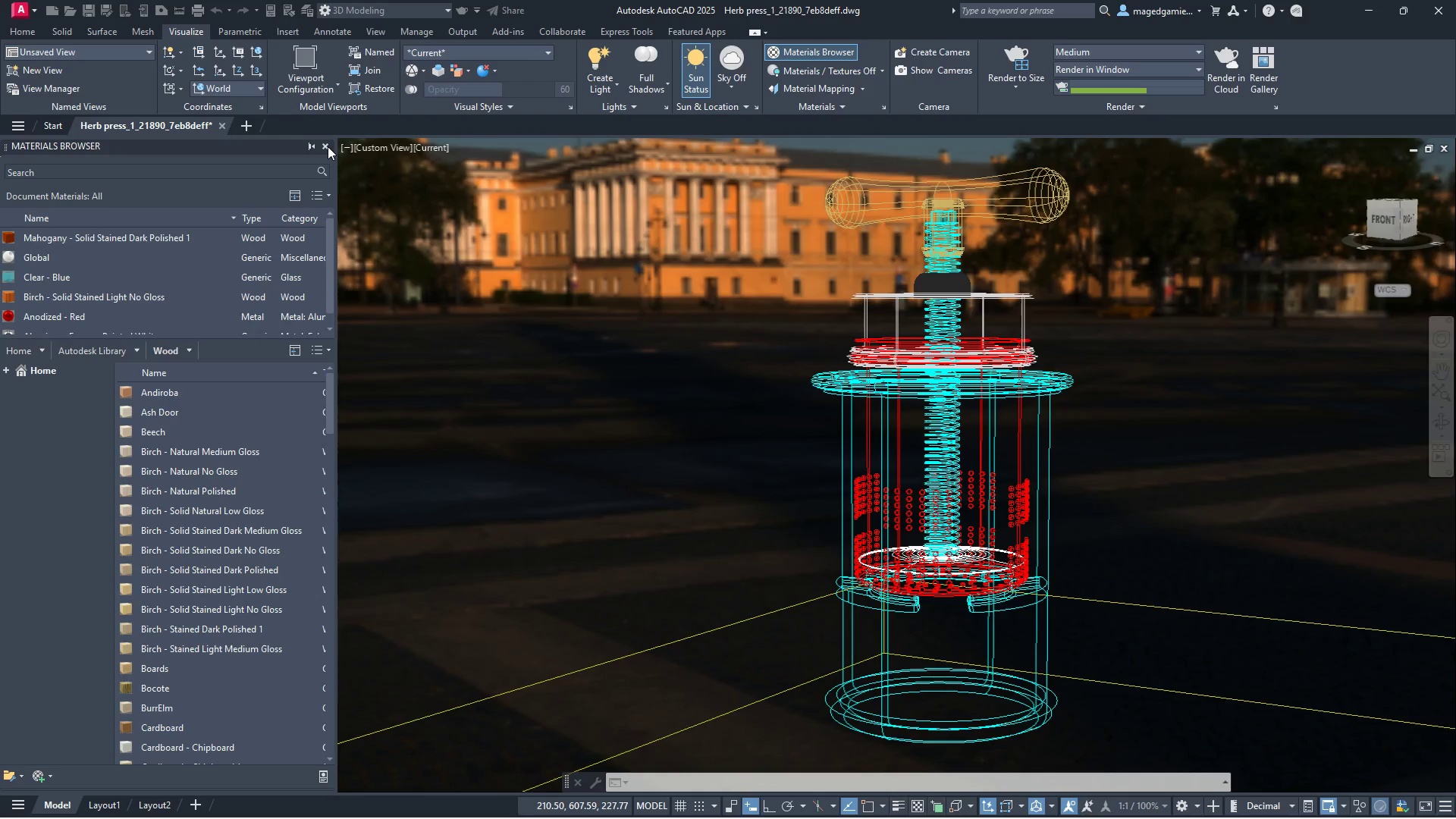 
left_click([328, 146])
 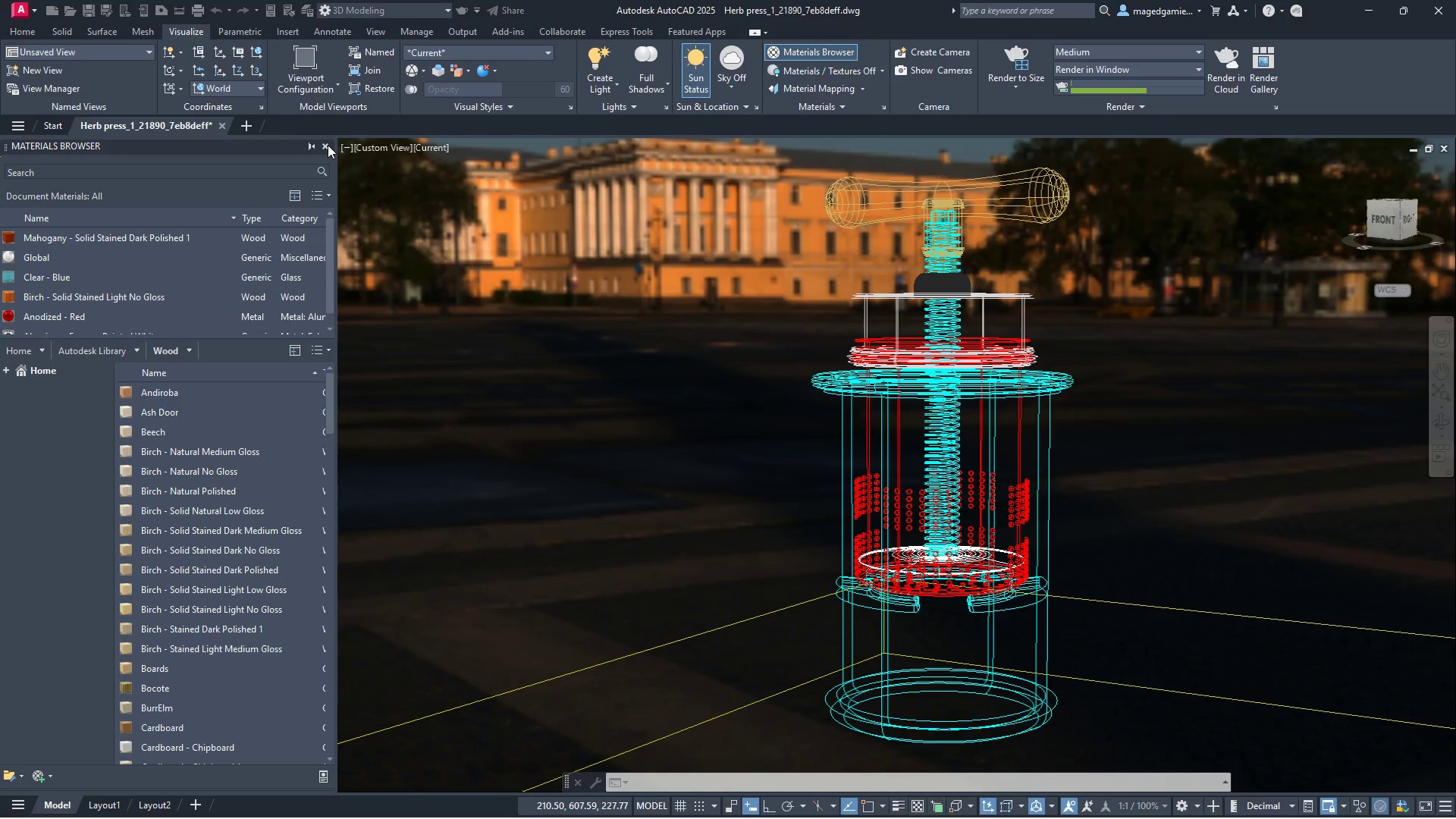 
left_click([328, 145])
 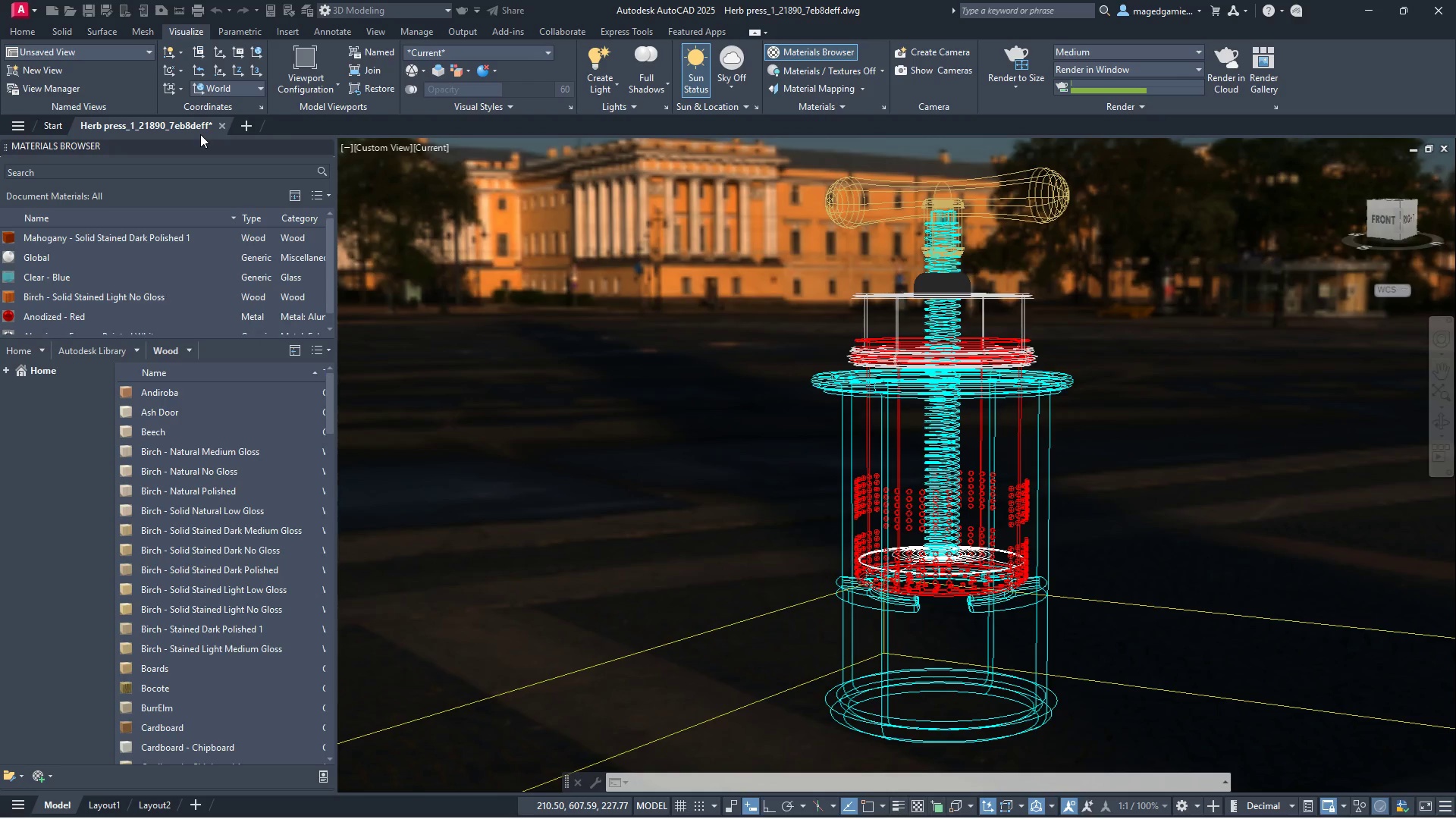 
left_click([146, 121])
 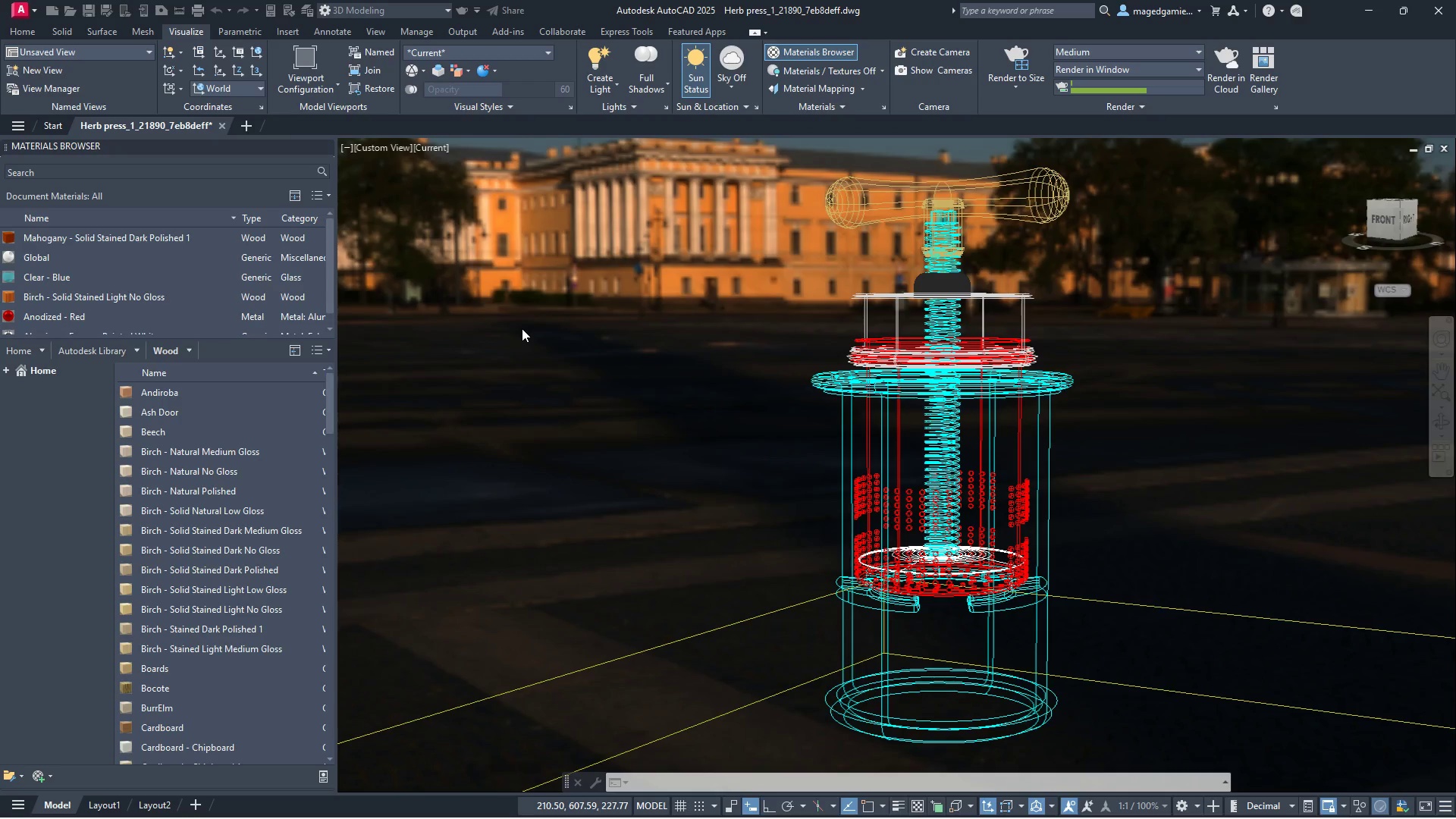 
scroll: coordinate [1003, 496], scroll_direction: down, amount: 1.0
 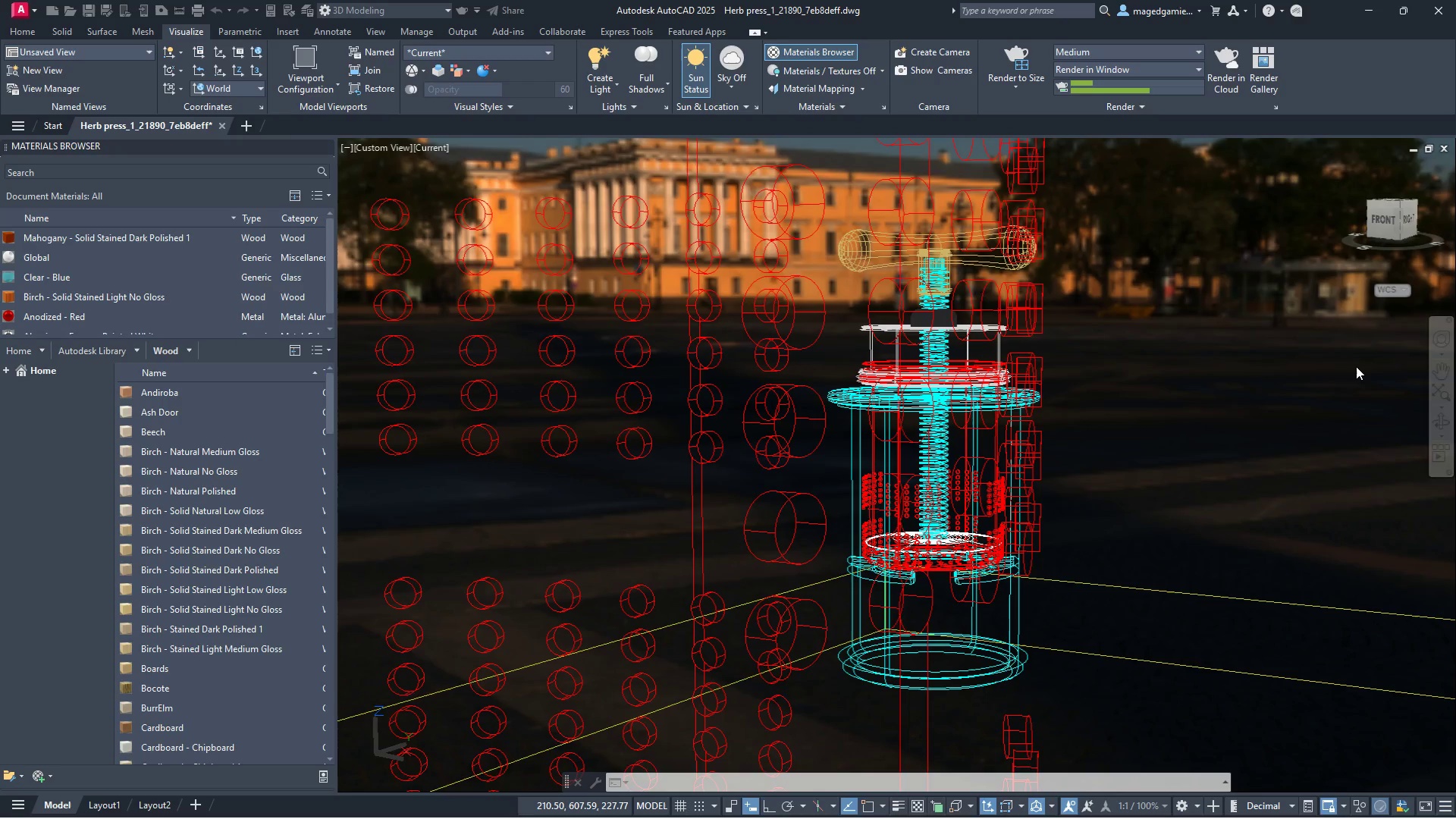 
wait(5.08)
 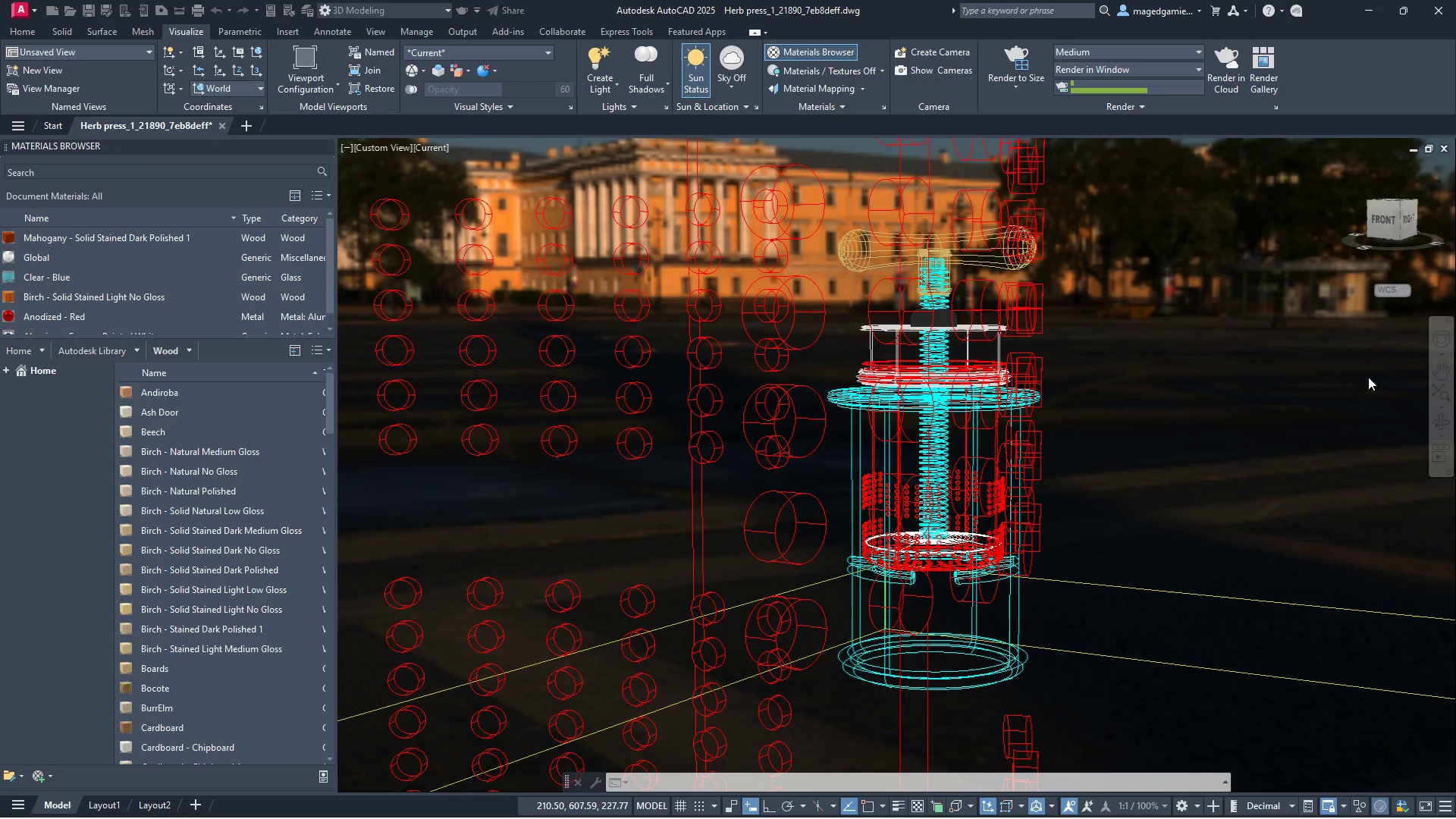 
mouse_move([1442, 377])
 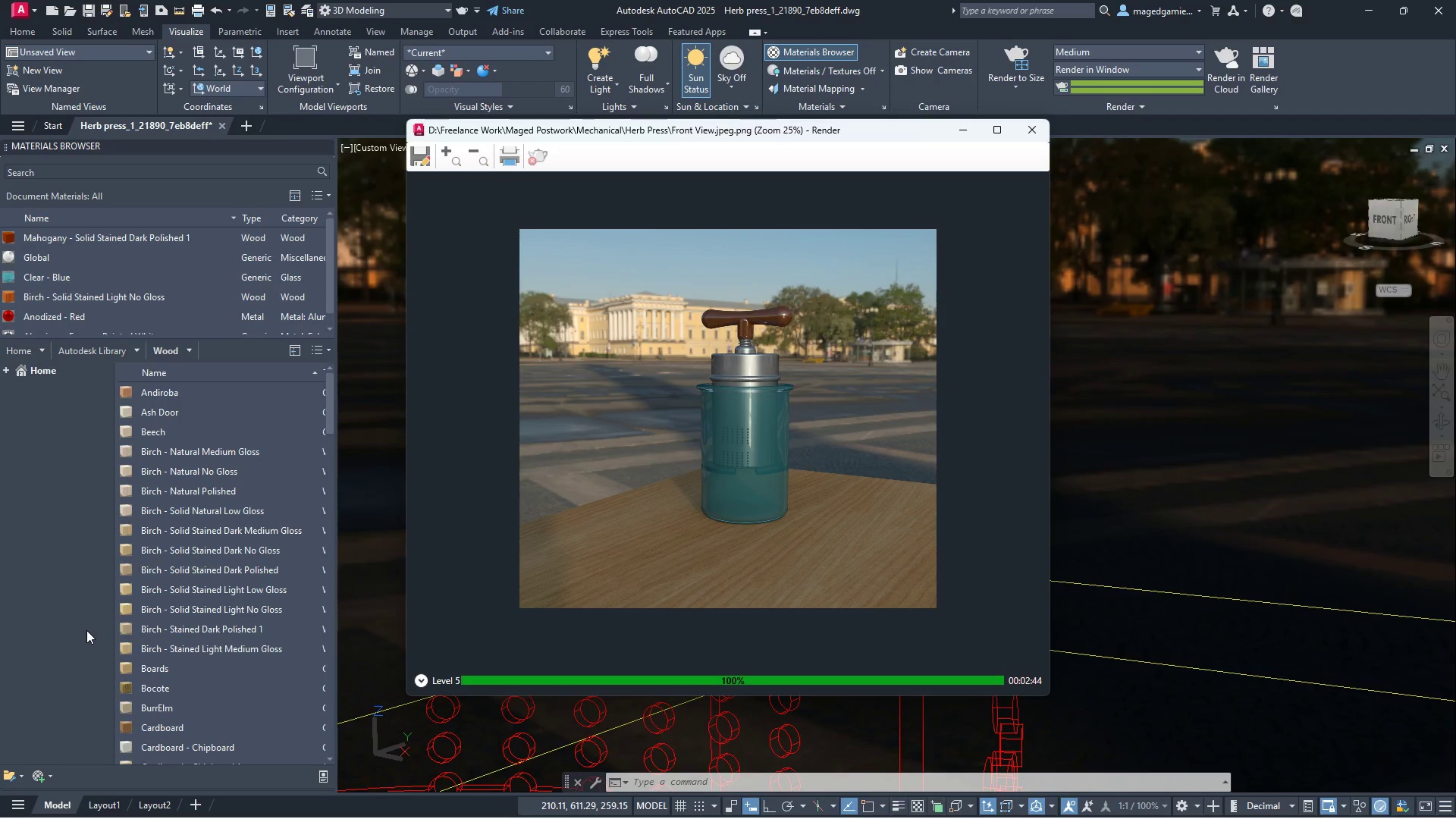 
wait(76.12)
 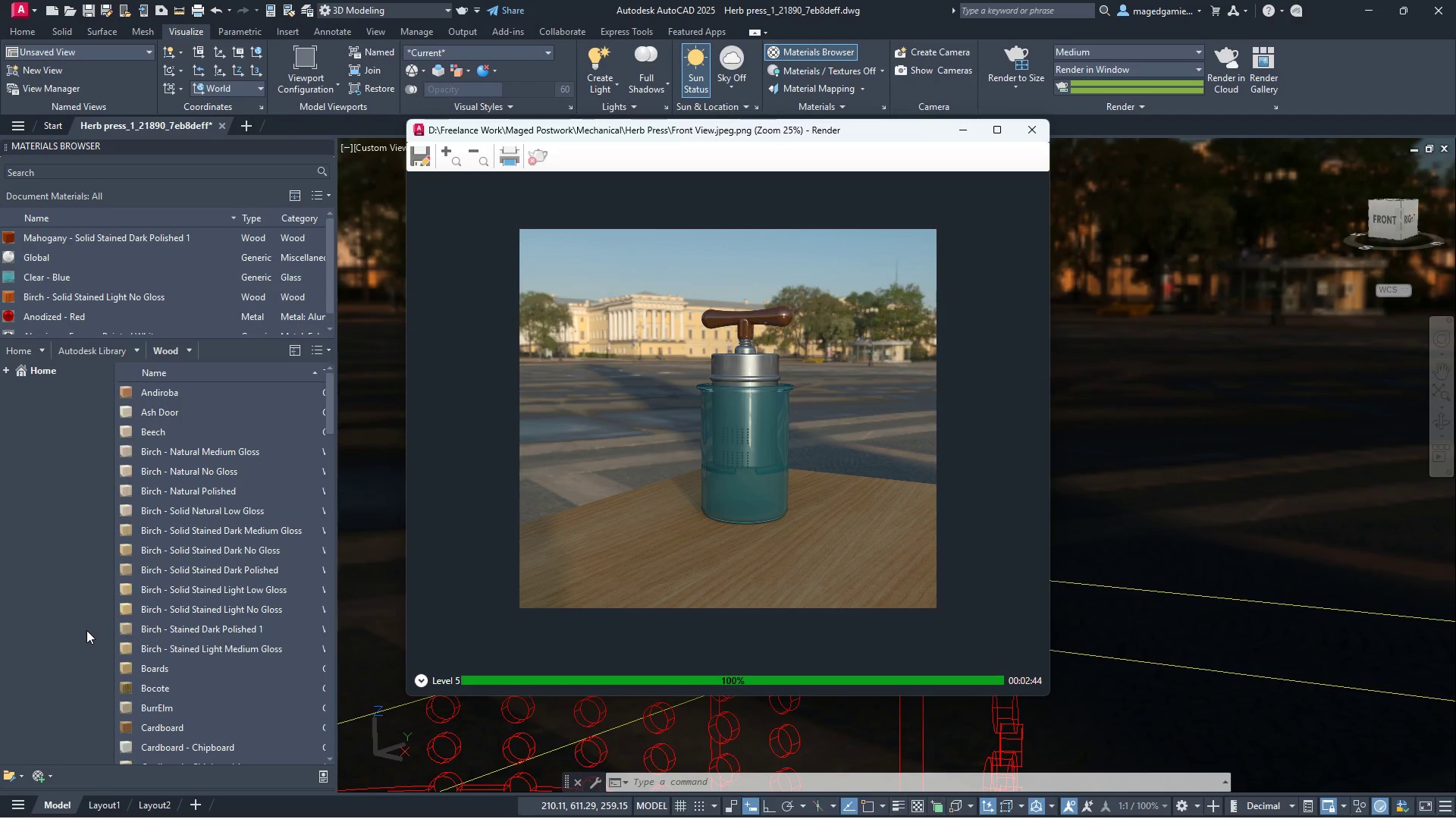 
left_click([1040, 133])
 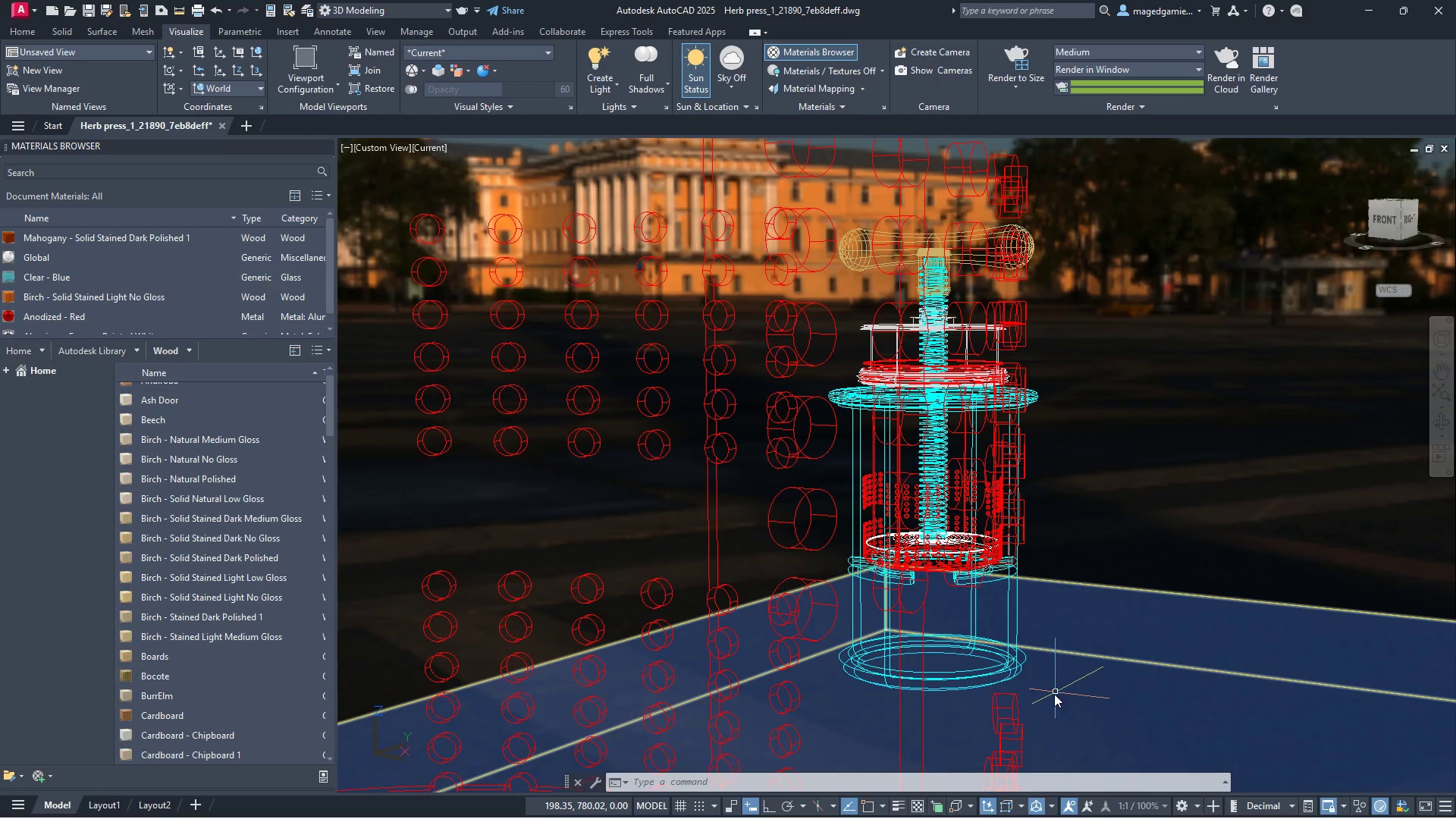 
scroll: coordinate [949, 656], scroll_direction: down, amount: 3.0
 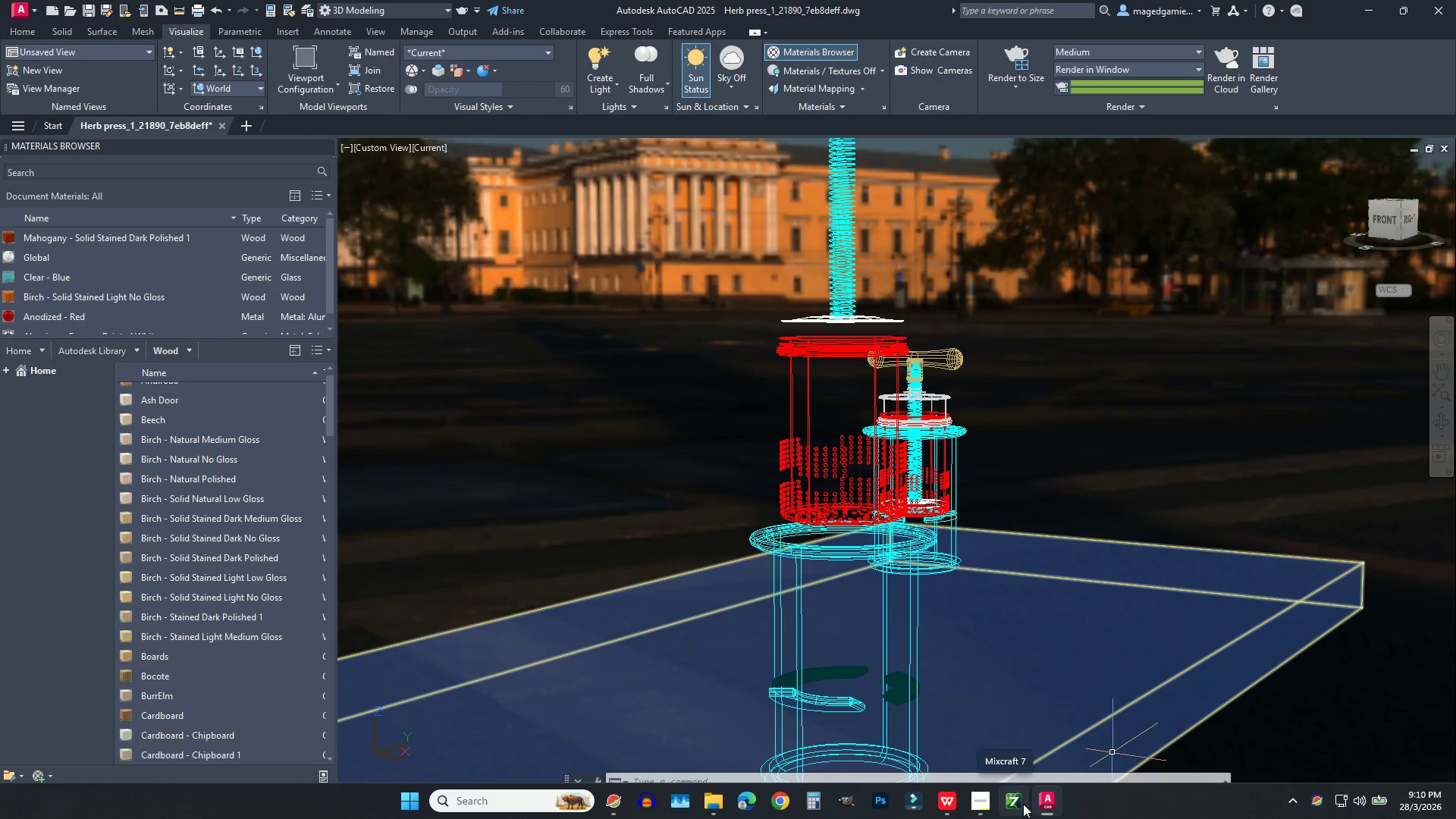 
mouse_move([959, 792])
 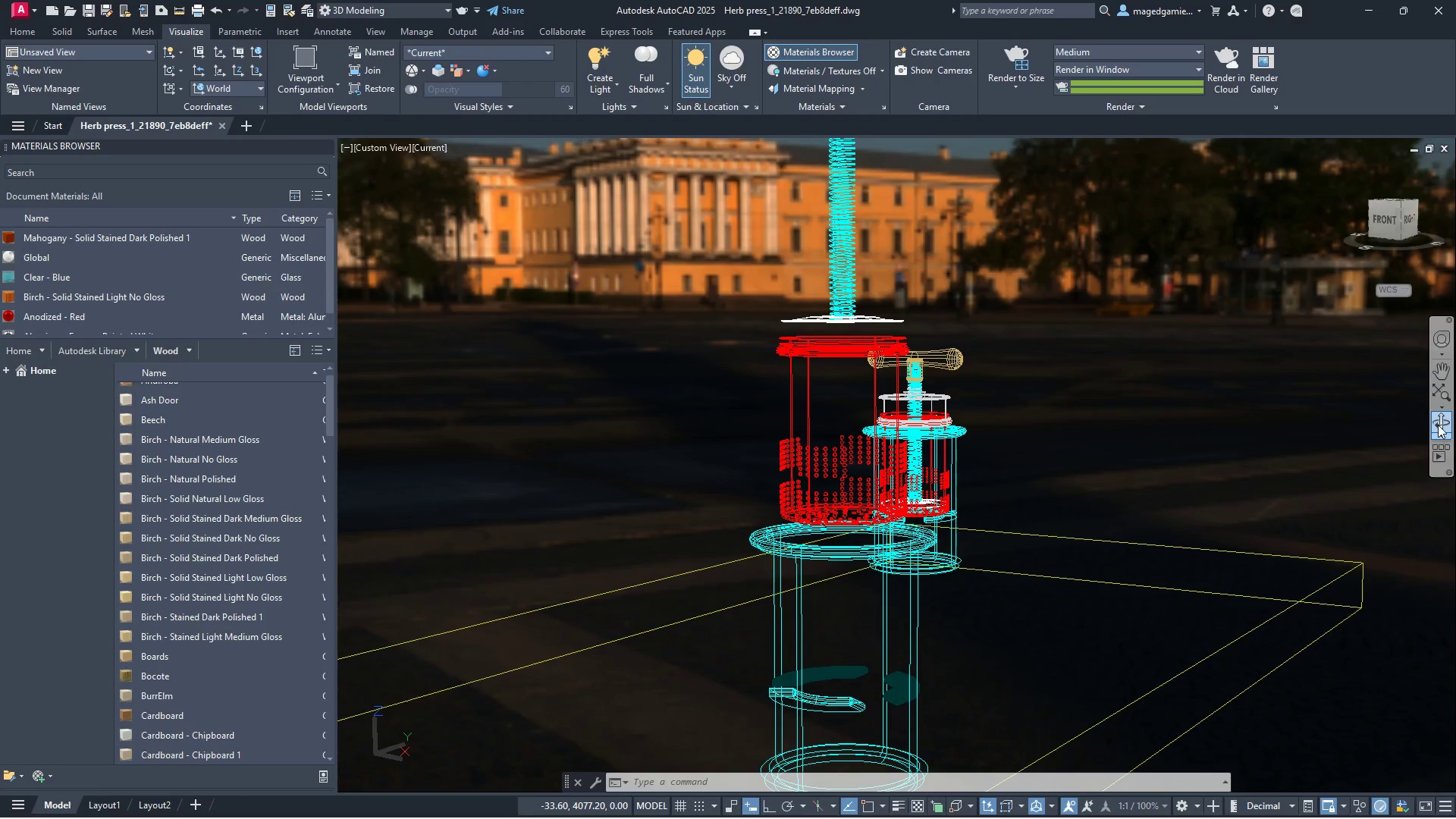 
left_click([1438, 425])
 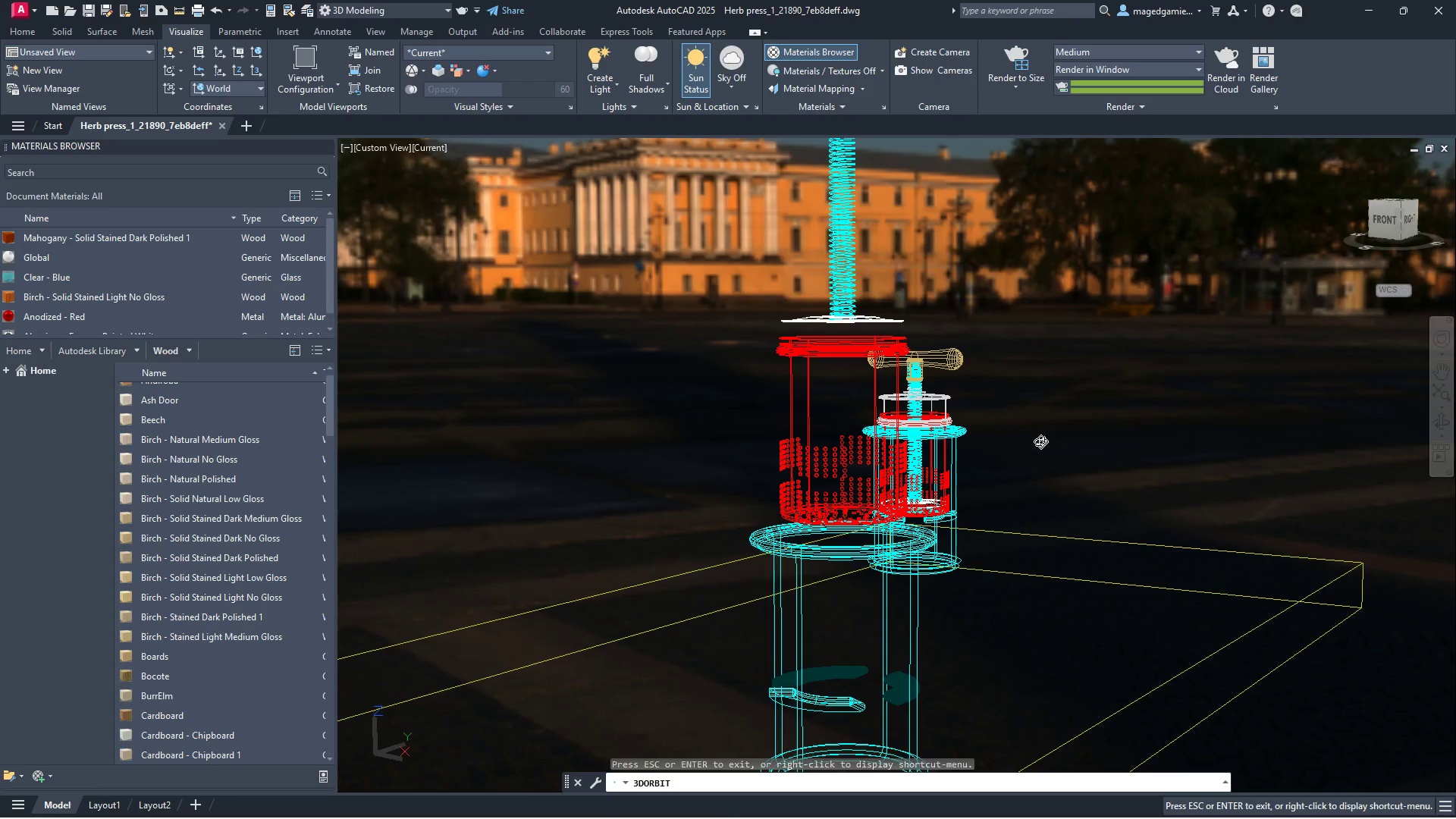 
left_click_drag(start_coordinate=[1037, 447], to_coordinate=[984, 477])
 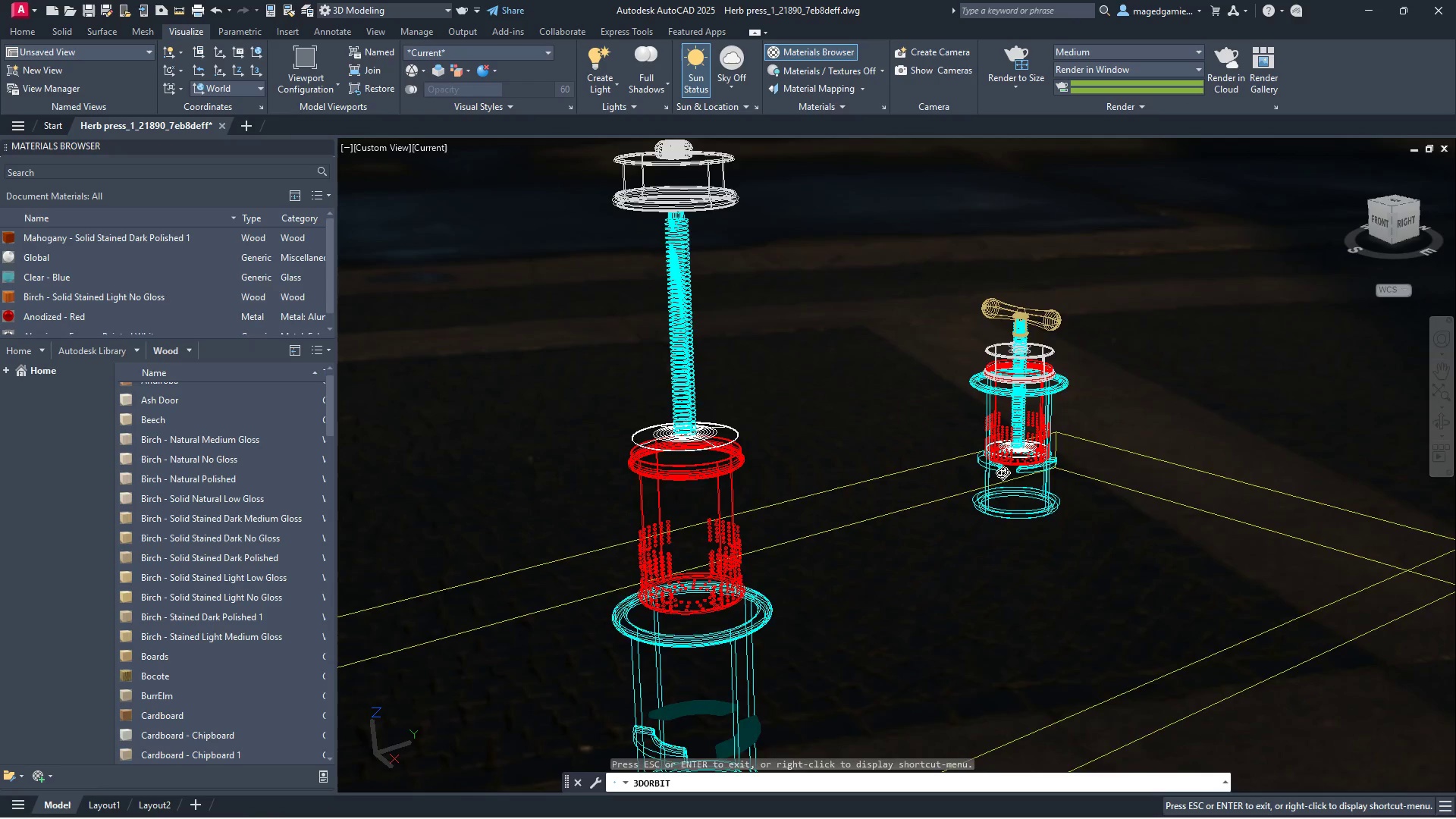 
scroll: coordinate [1003, 472], scroll_direction: down, amount: 4.0
 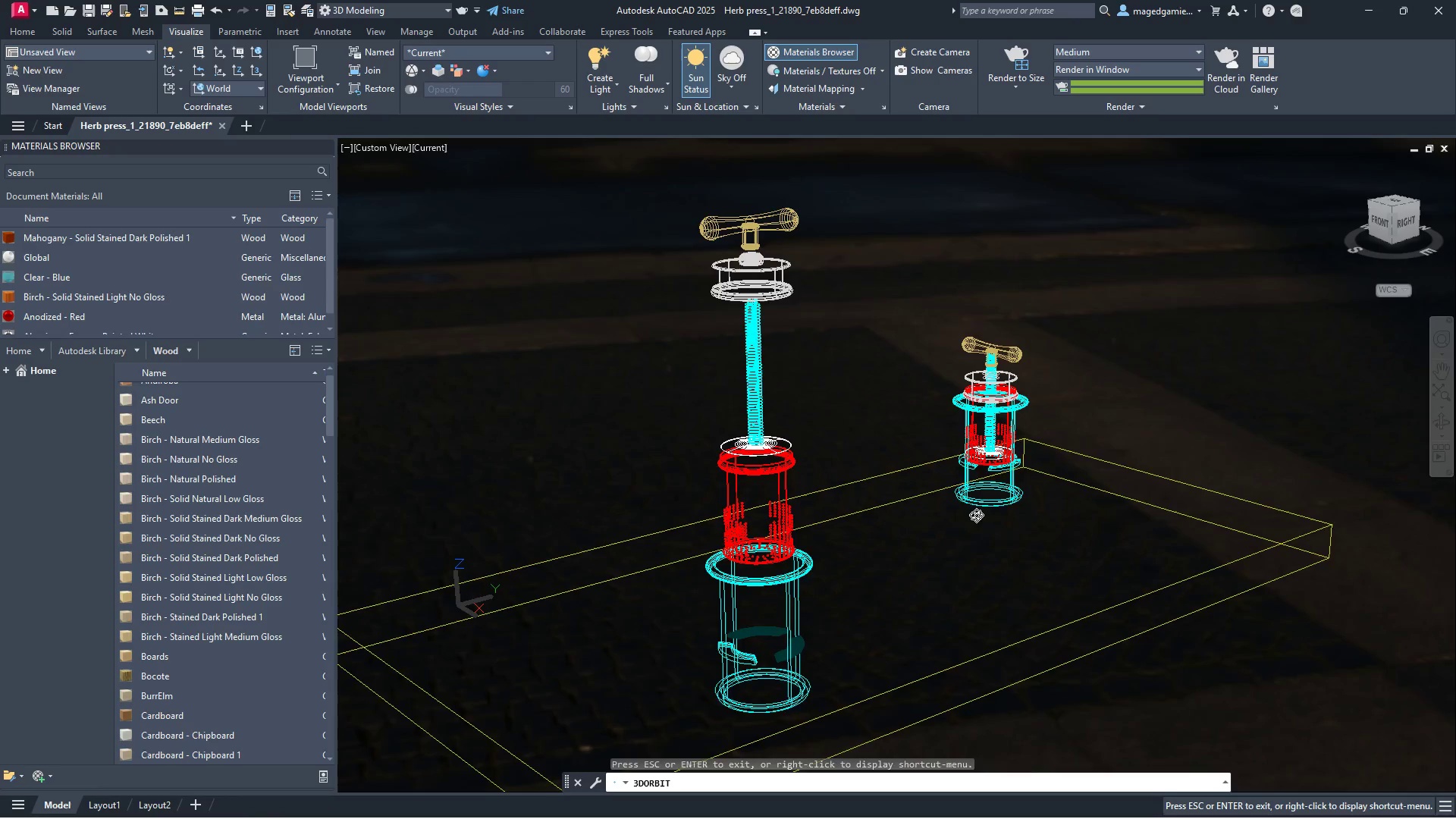 
left_click_drag(start_coordinate=[972, 518], to_coordinate=[864, 472])
 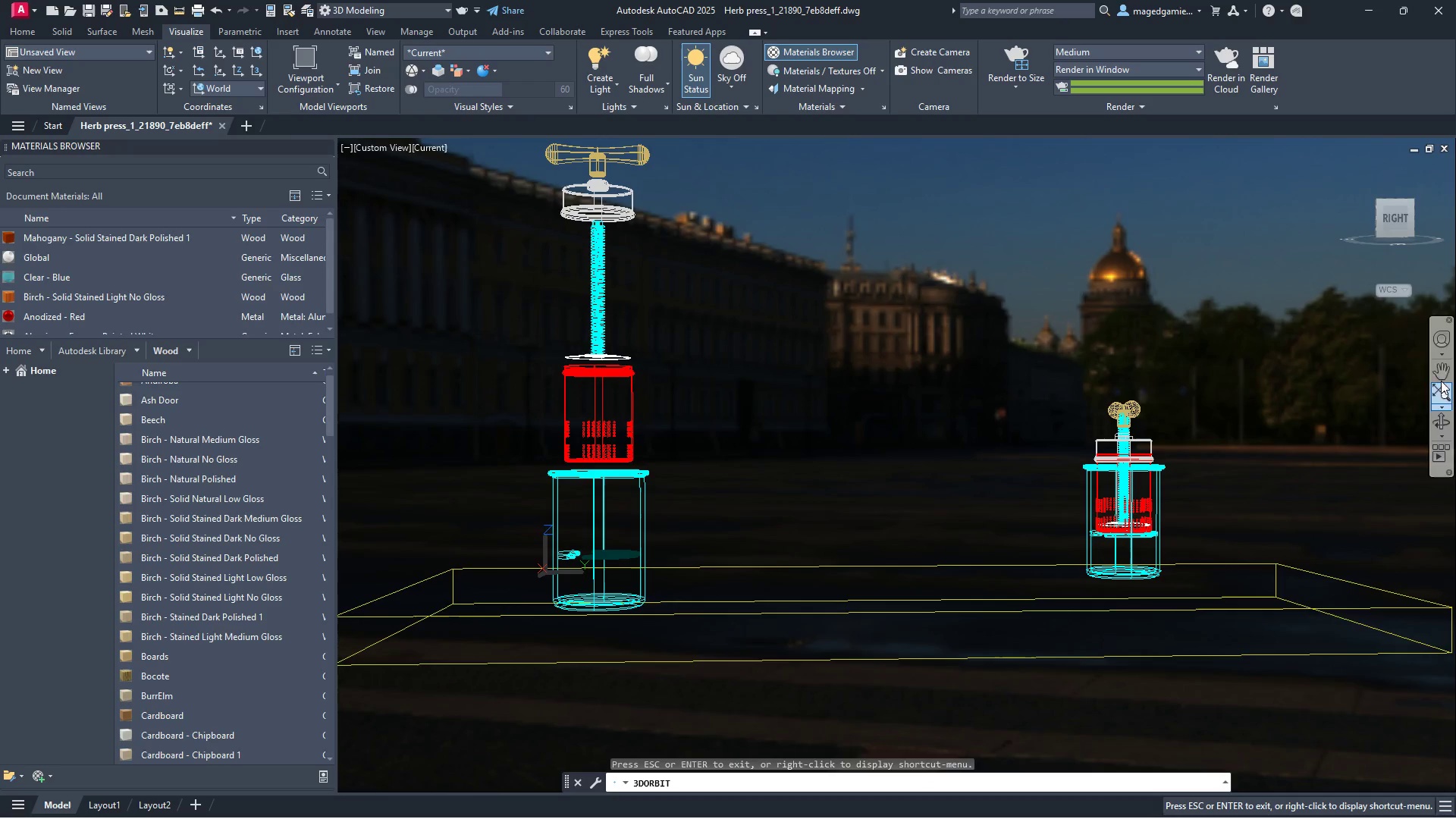 
left_click_drag(start_coordinate=[902, 438], to_coordinate=[1293, 492])
 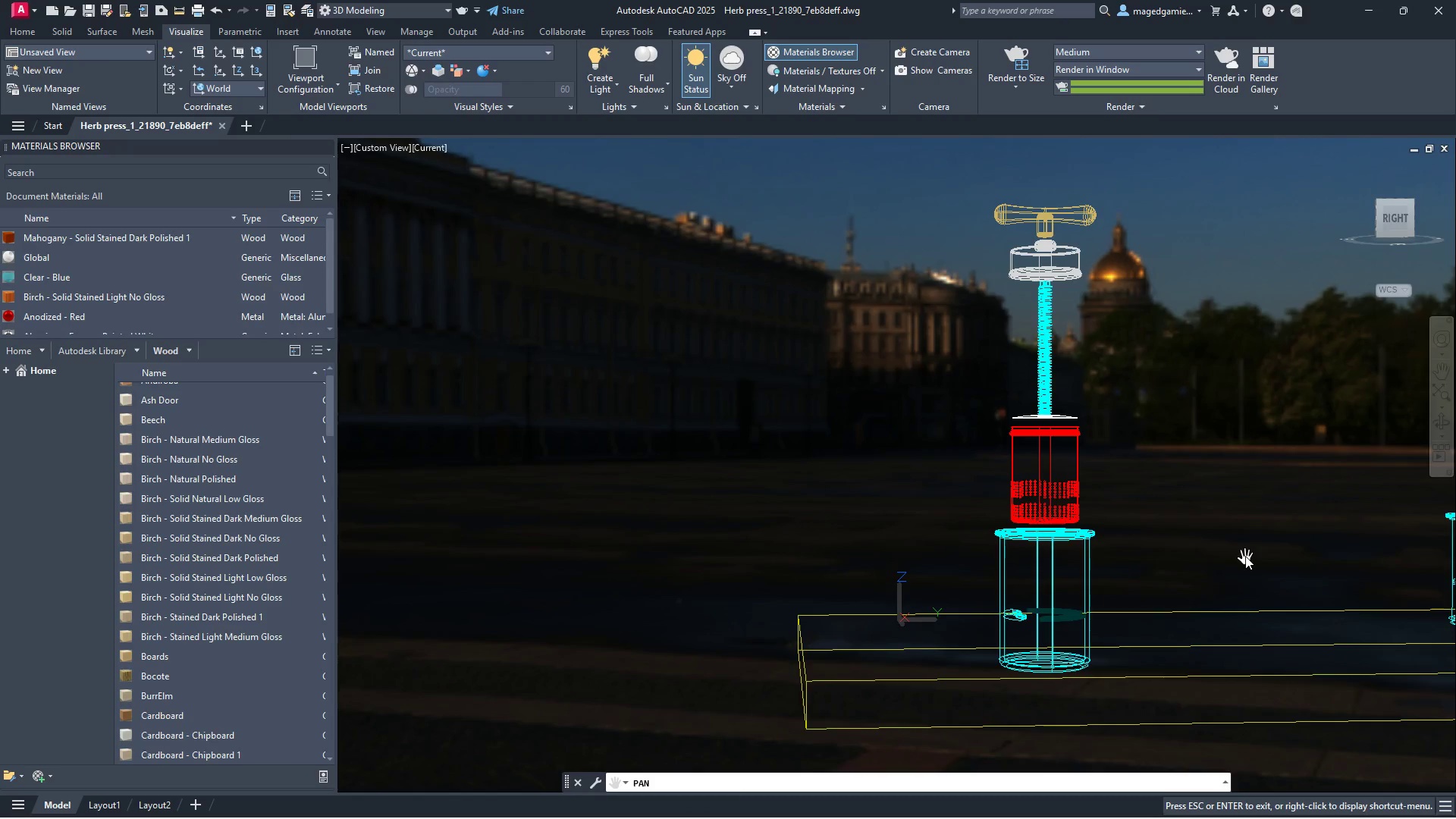 
scroll: coordinate [1245, 556], scroll_direction: up, amount: 1.0
 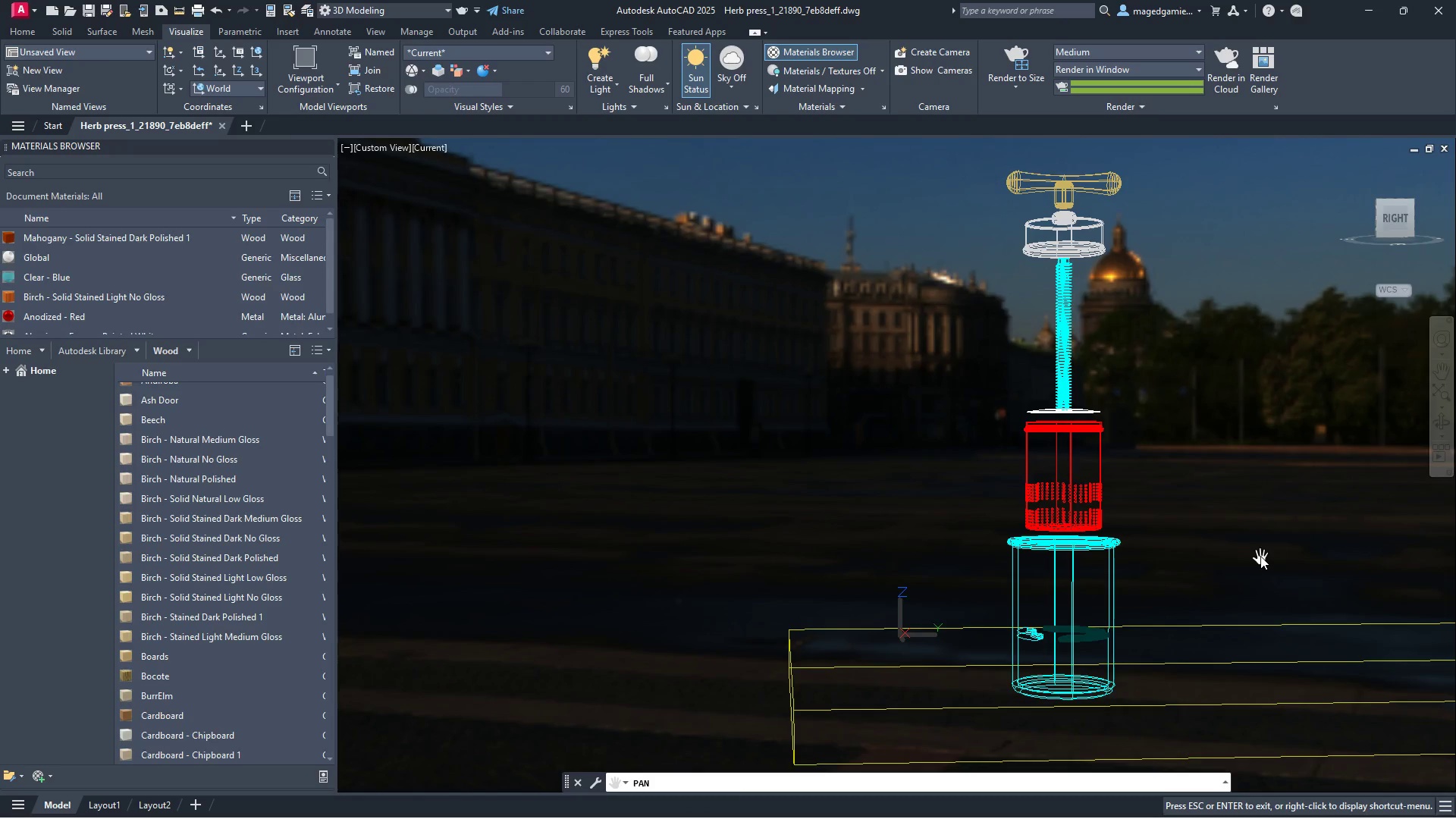 
right_click([1227, 471])
 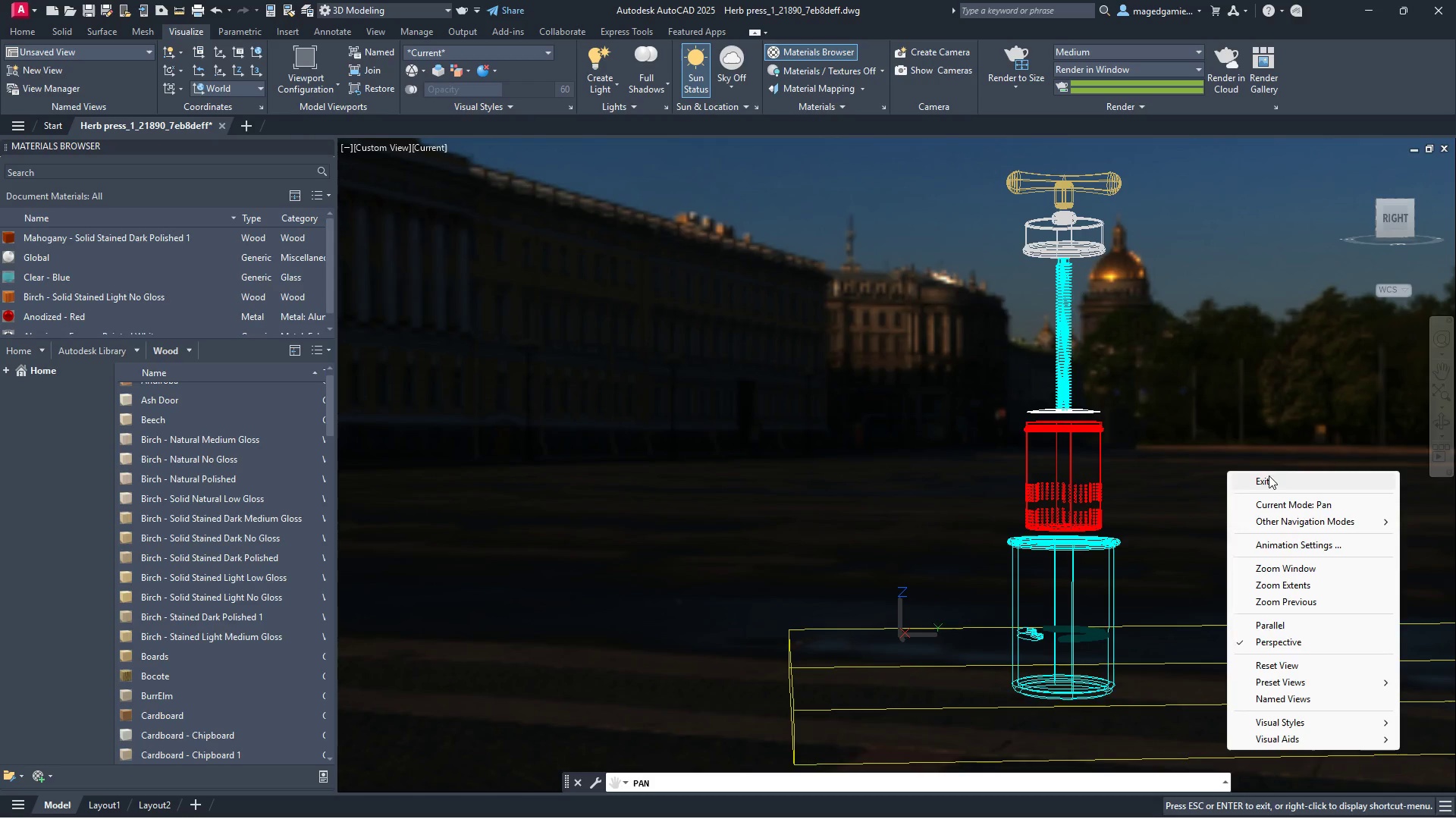 
left_click([1274, 477])
 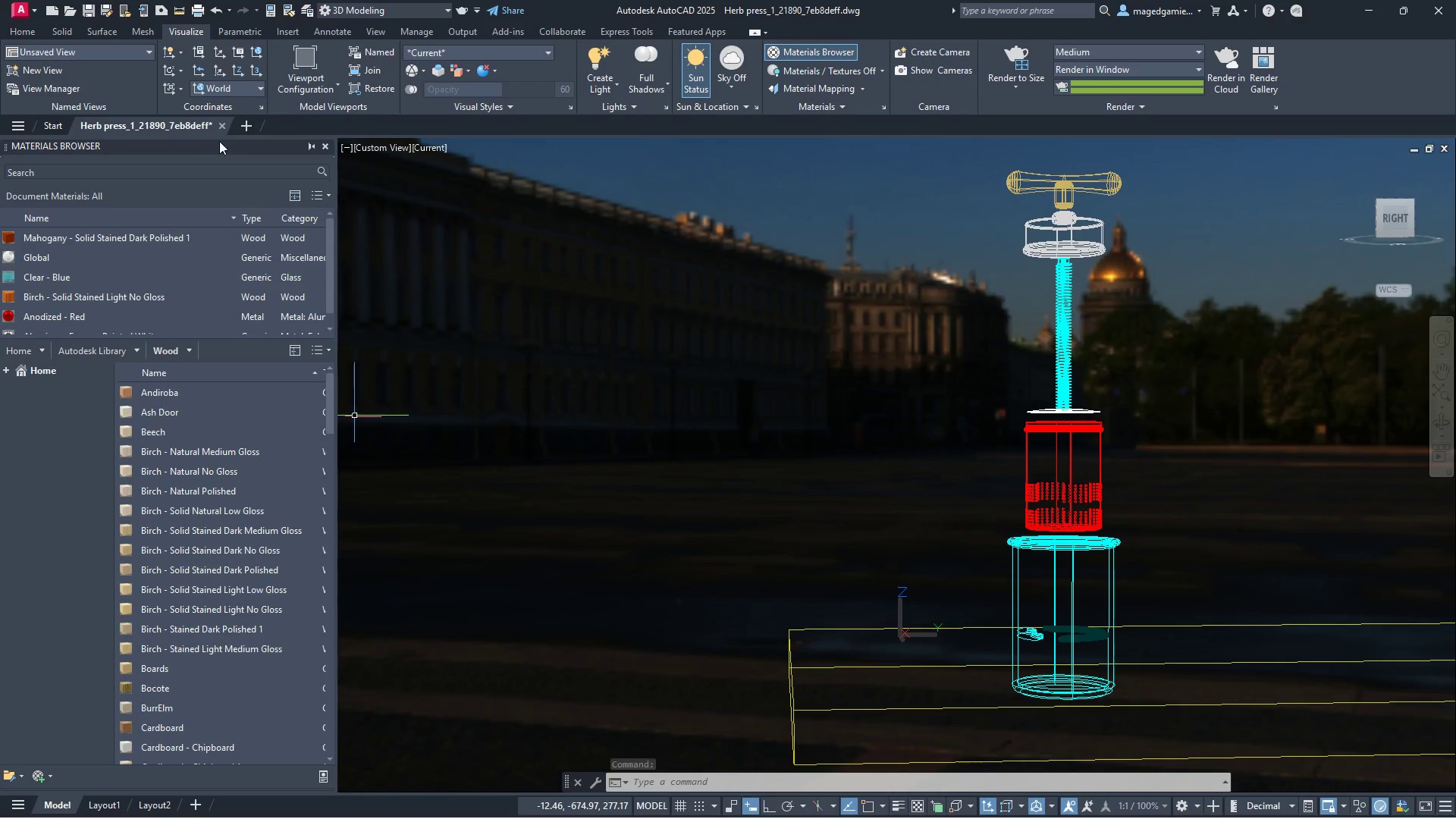 
wait(5.95)
 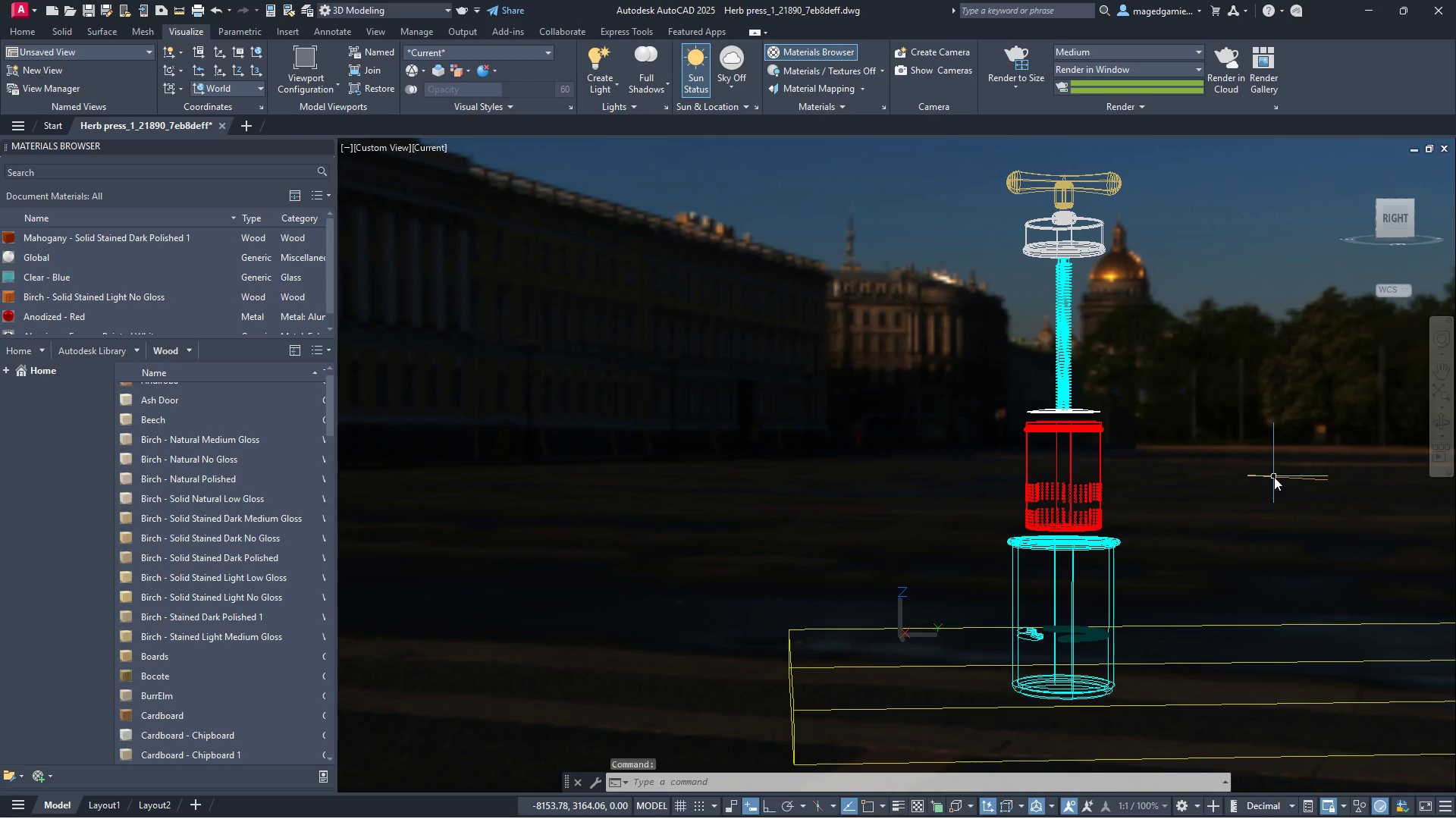 
left_click([327, 144])
 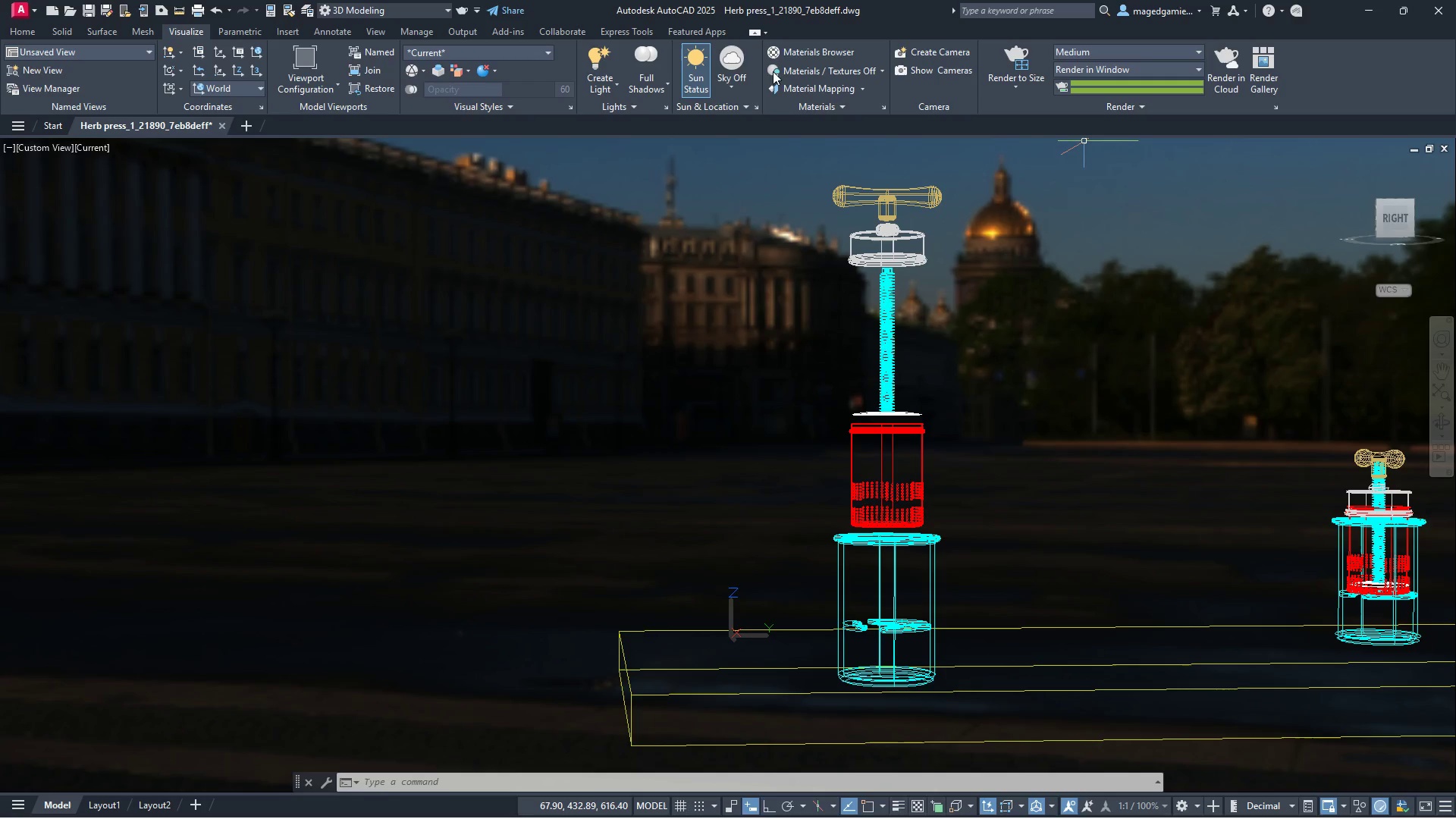 
left_click([27, 30])
 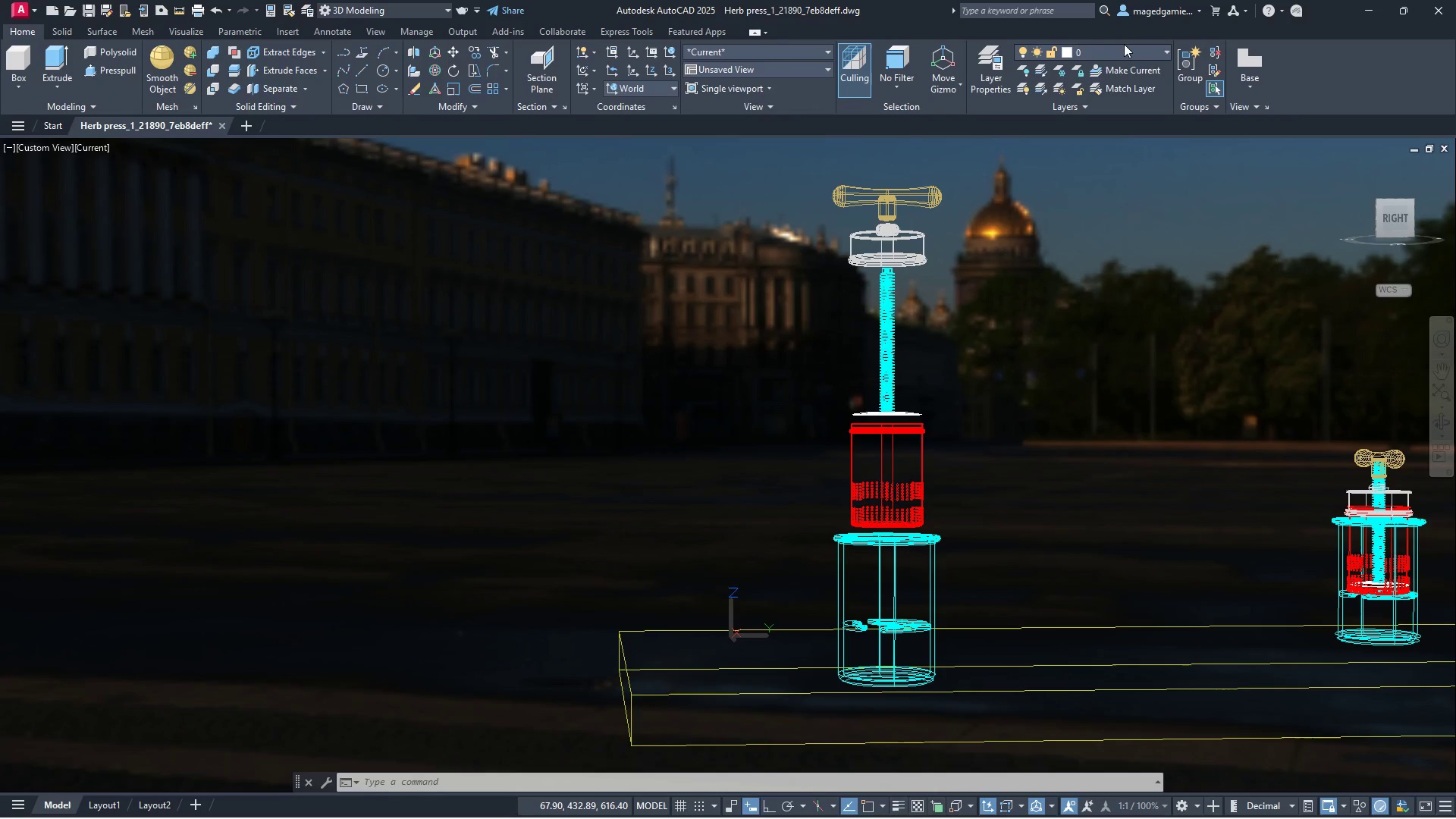 
left_click([1131, 51])
 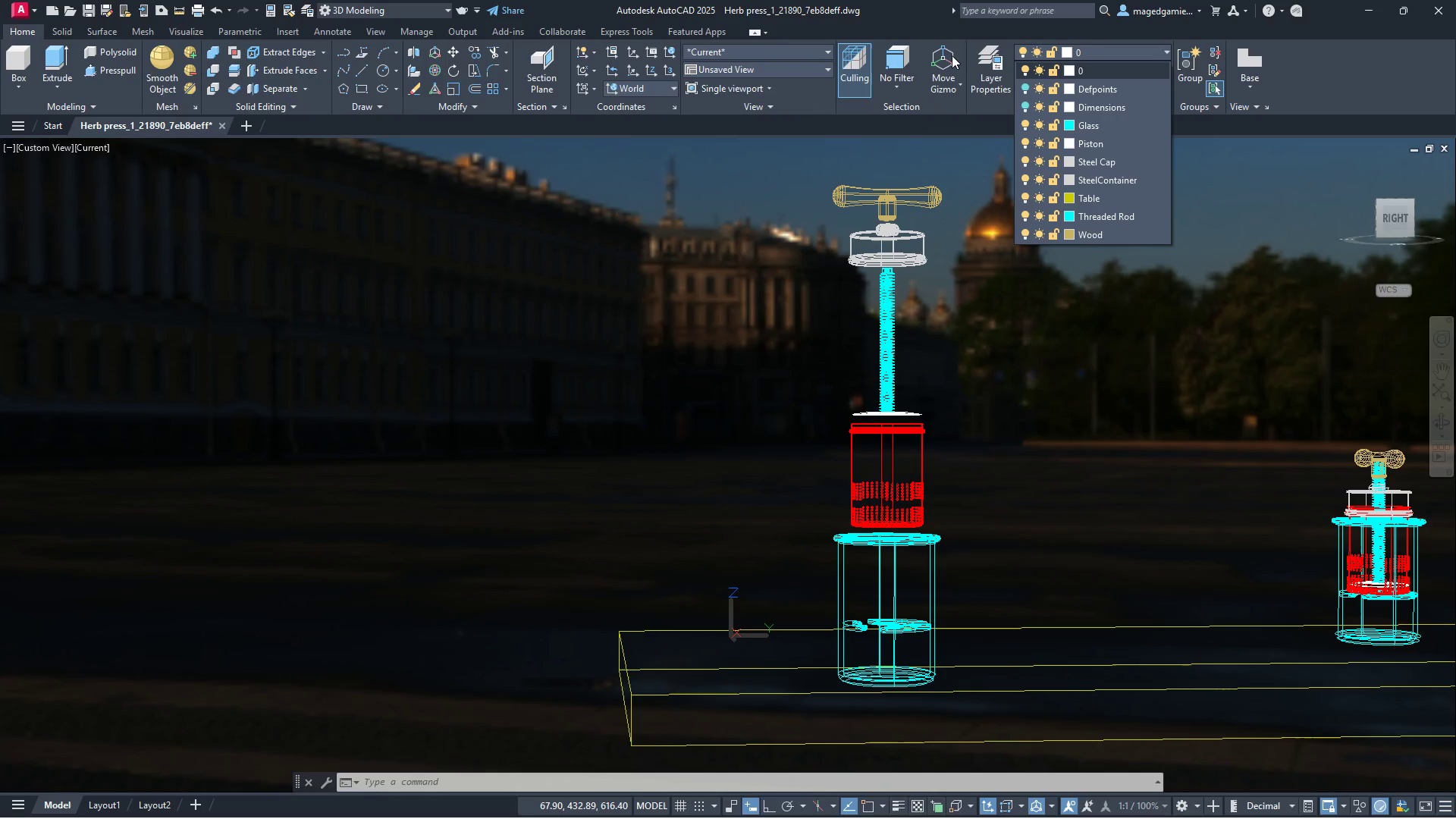 
wait(5.09)
 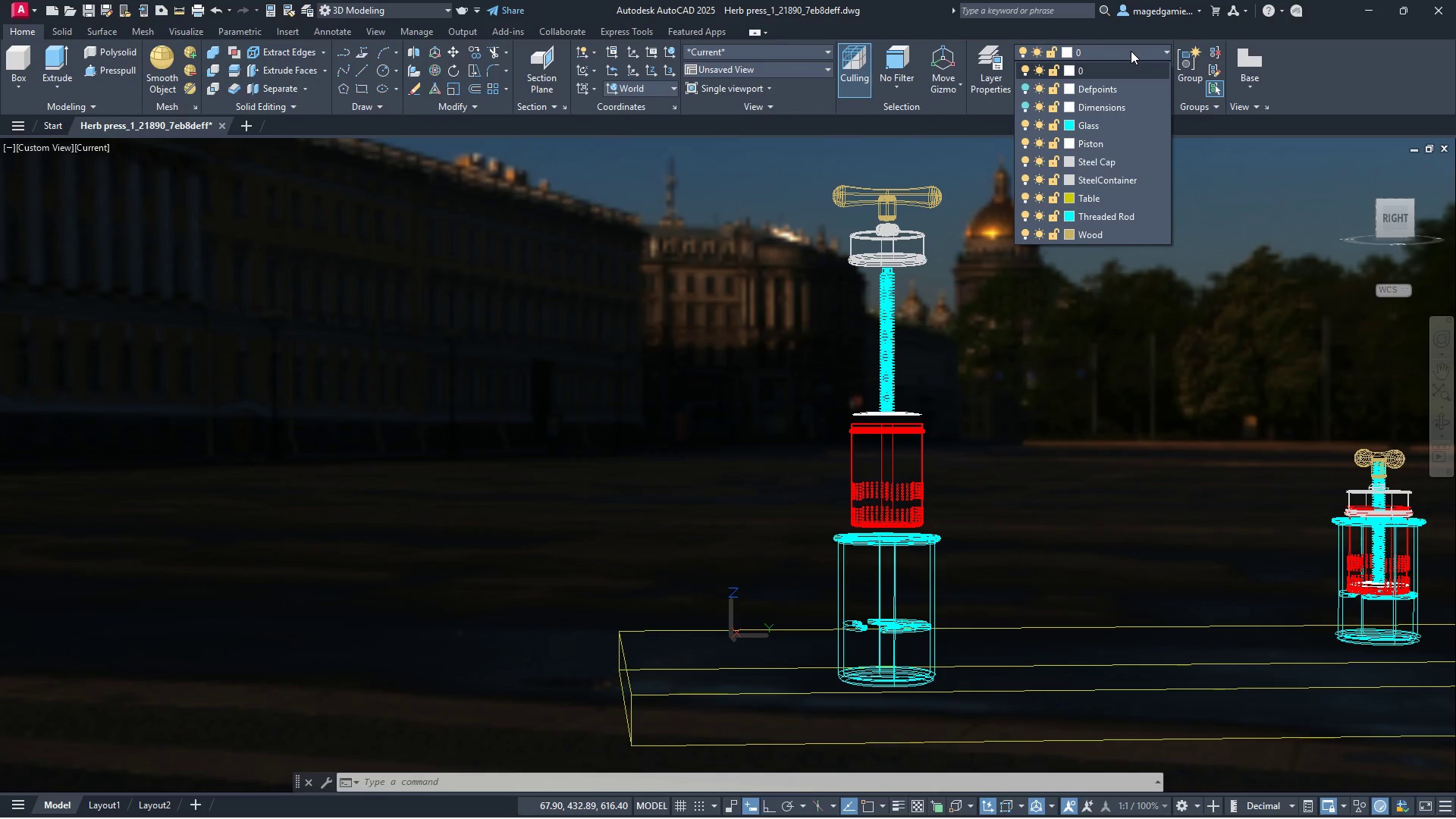 
left_click([740, 51])
 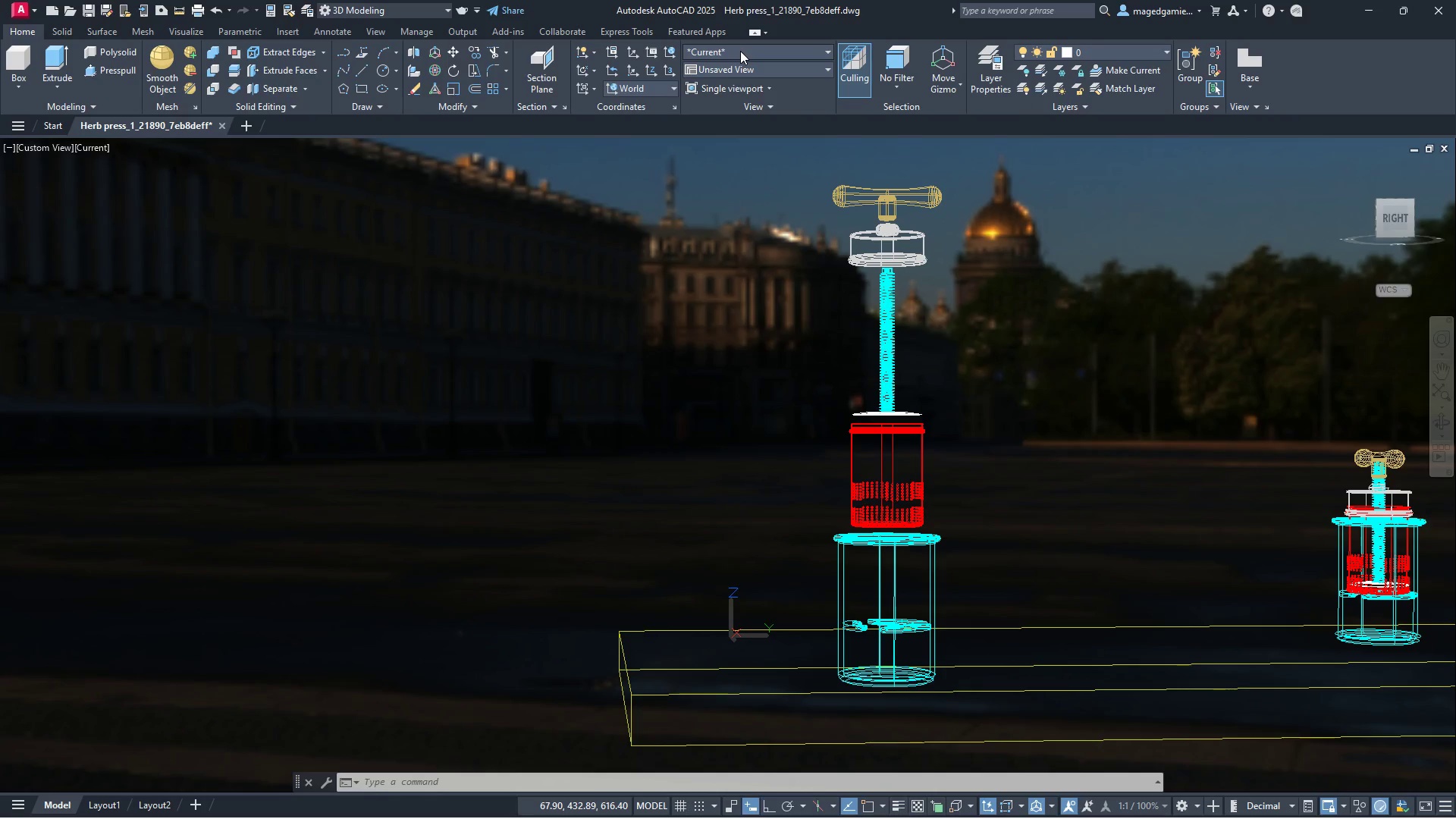 
left_click([740, 51])
 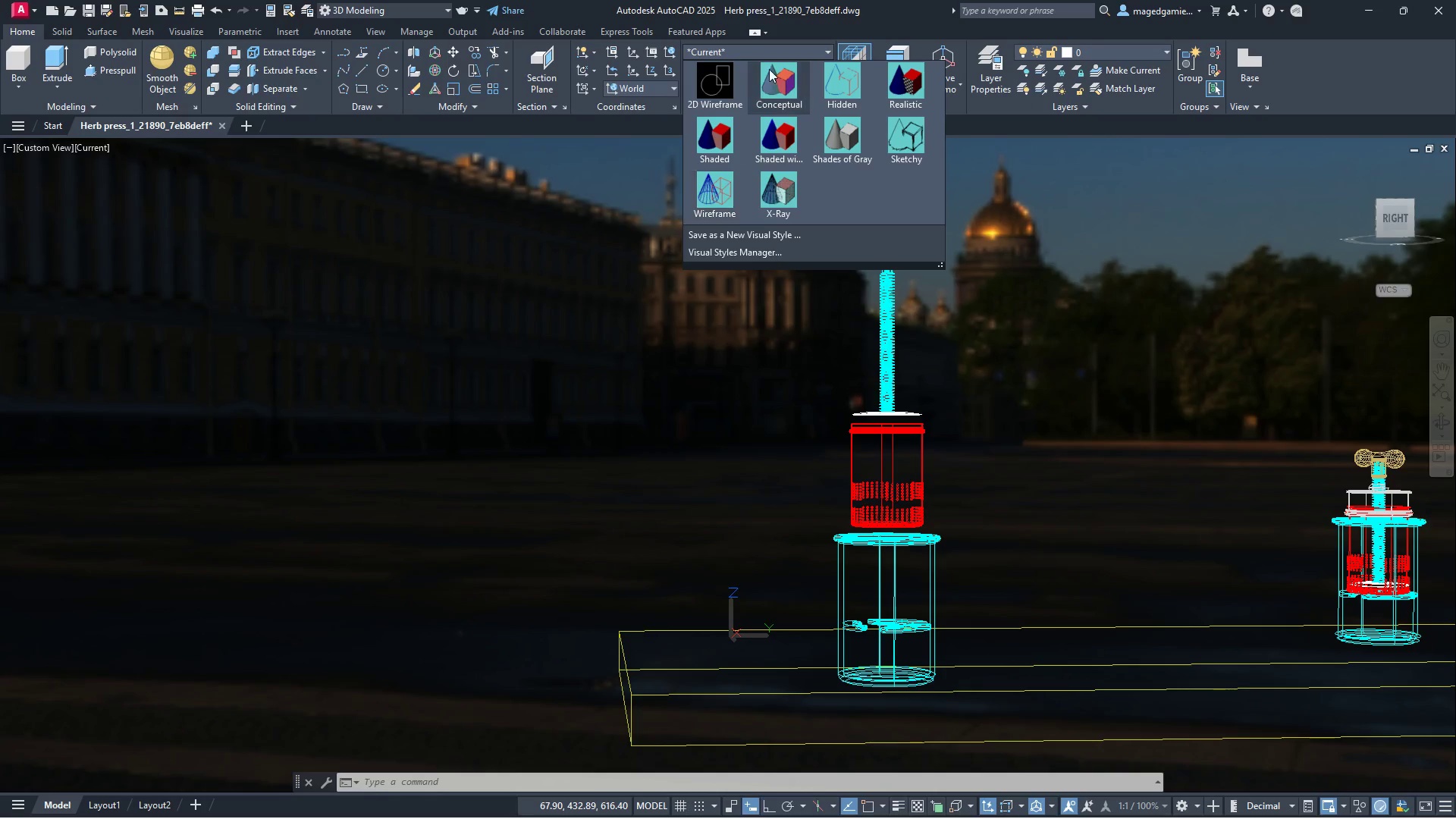 
left_click([791, 83])
 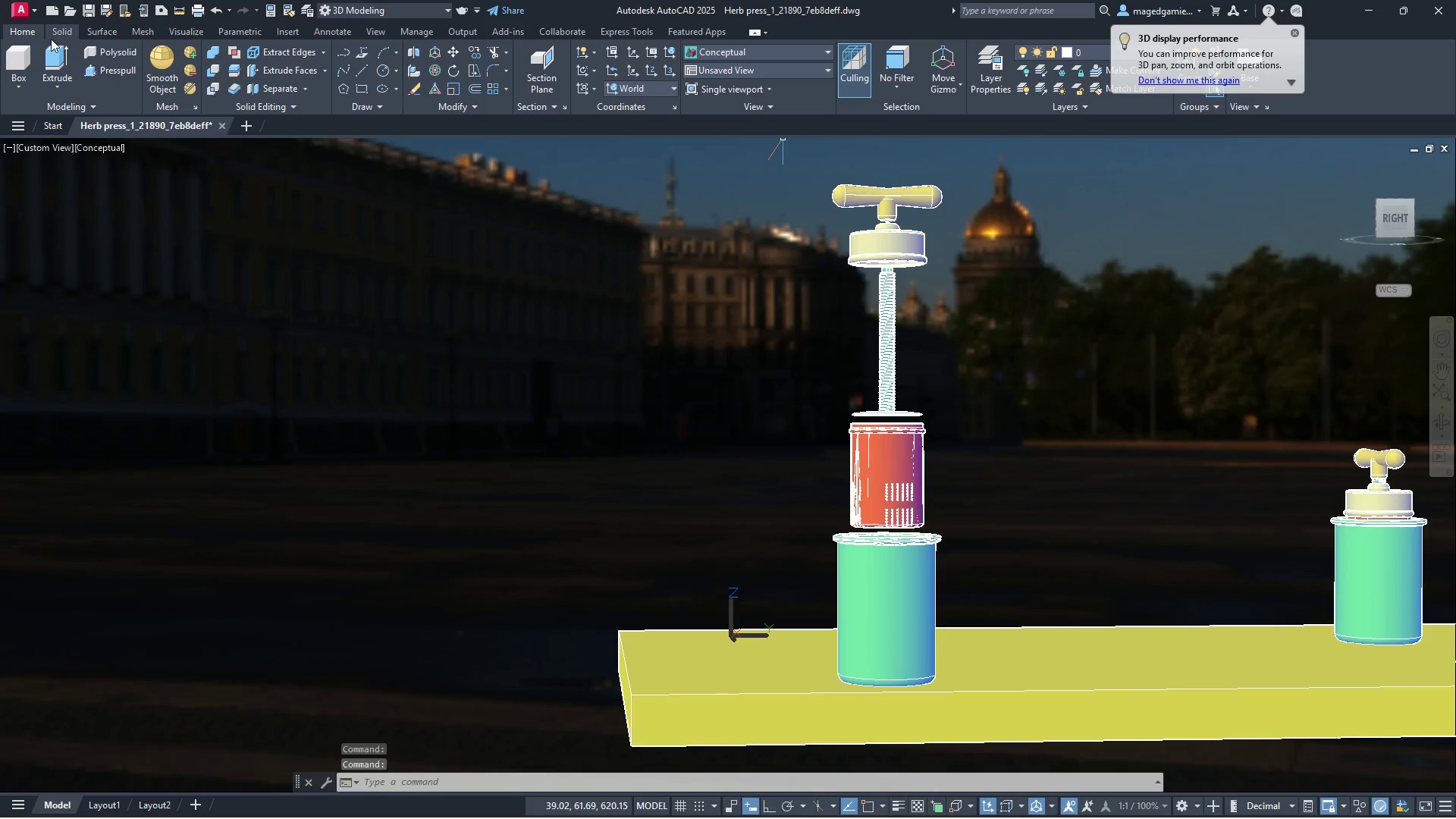 
wait(5.64)
 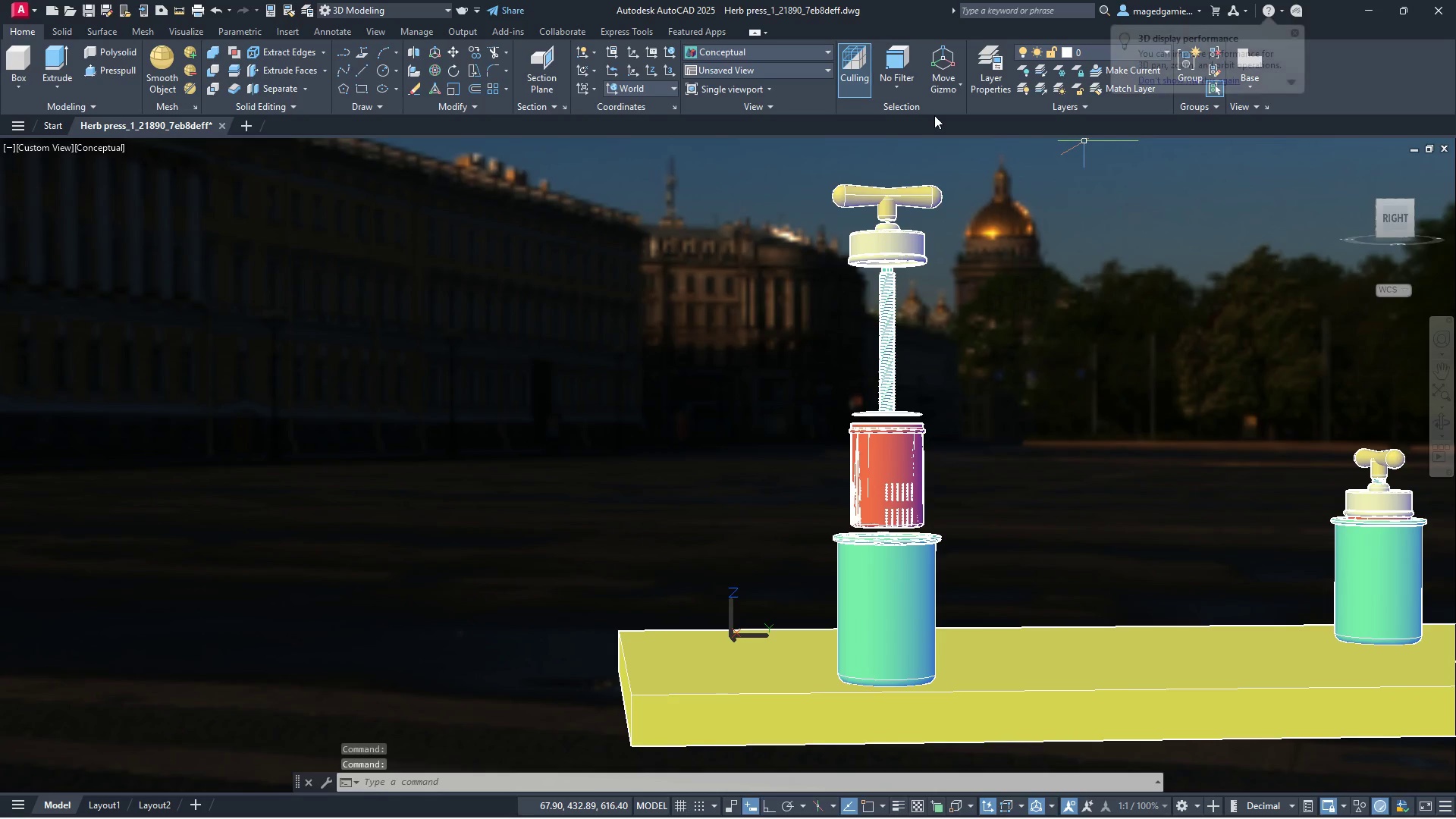 
left_click([189, 33])
 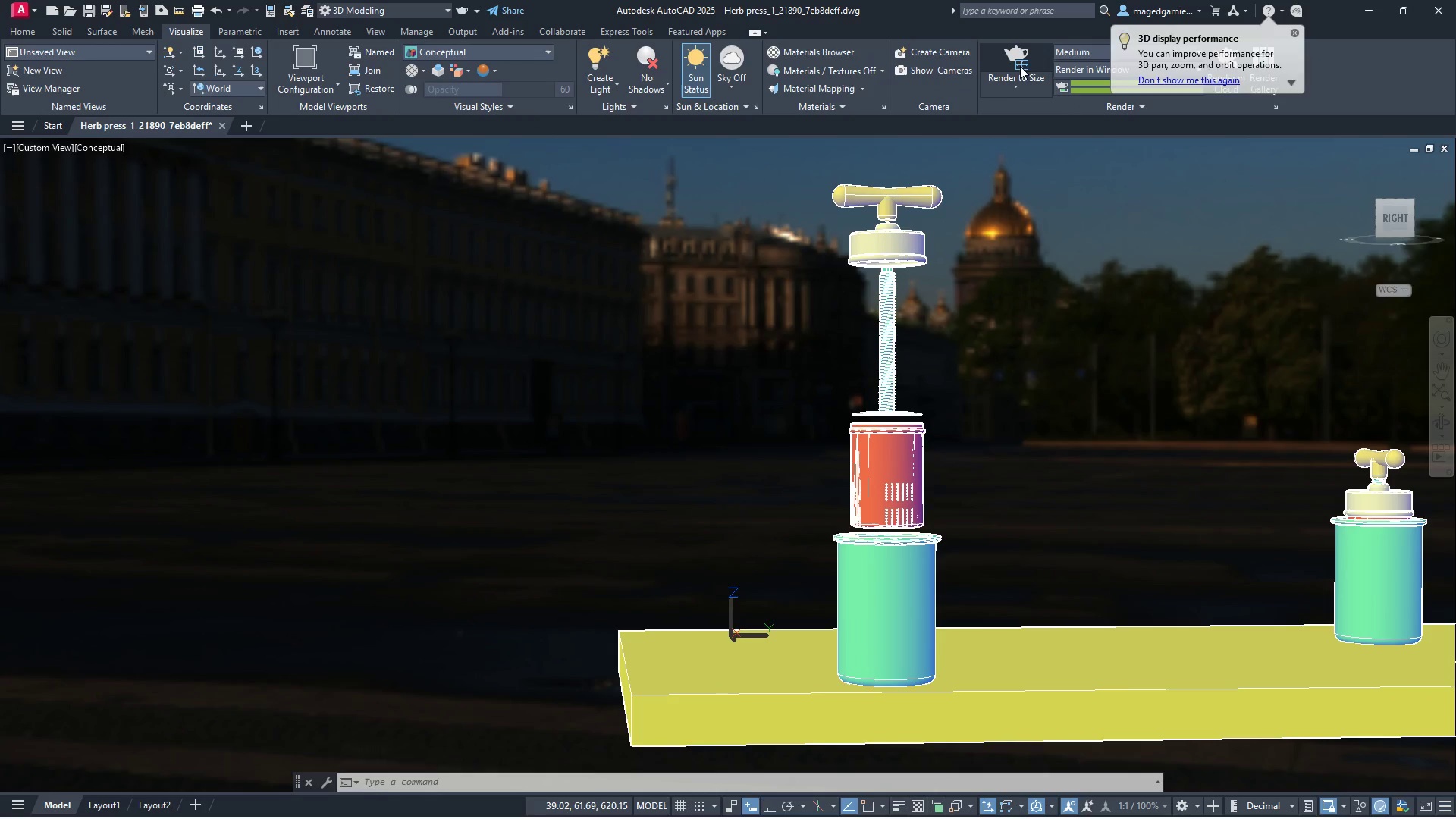 
left_click([1023, 86])
 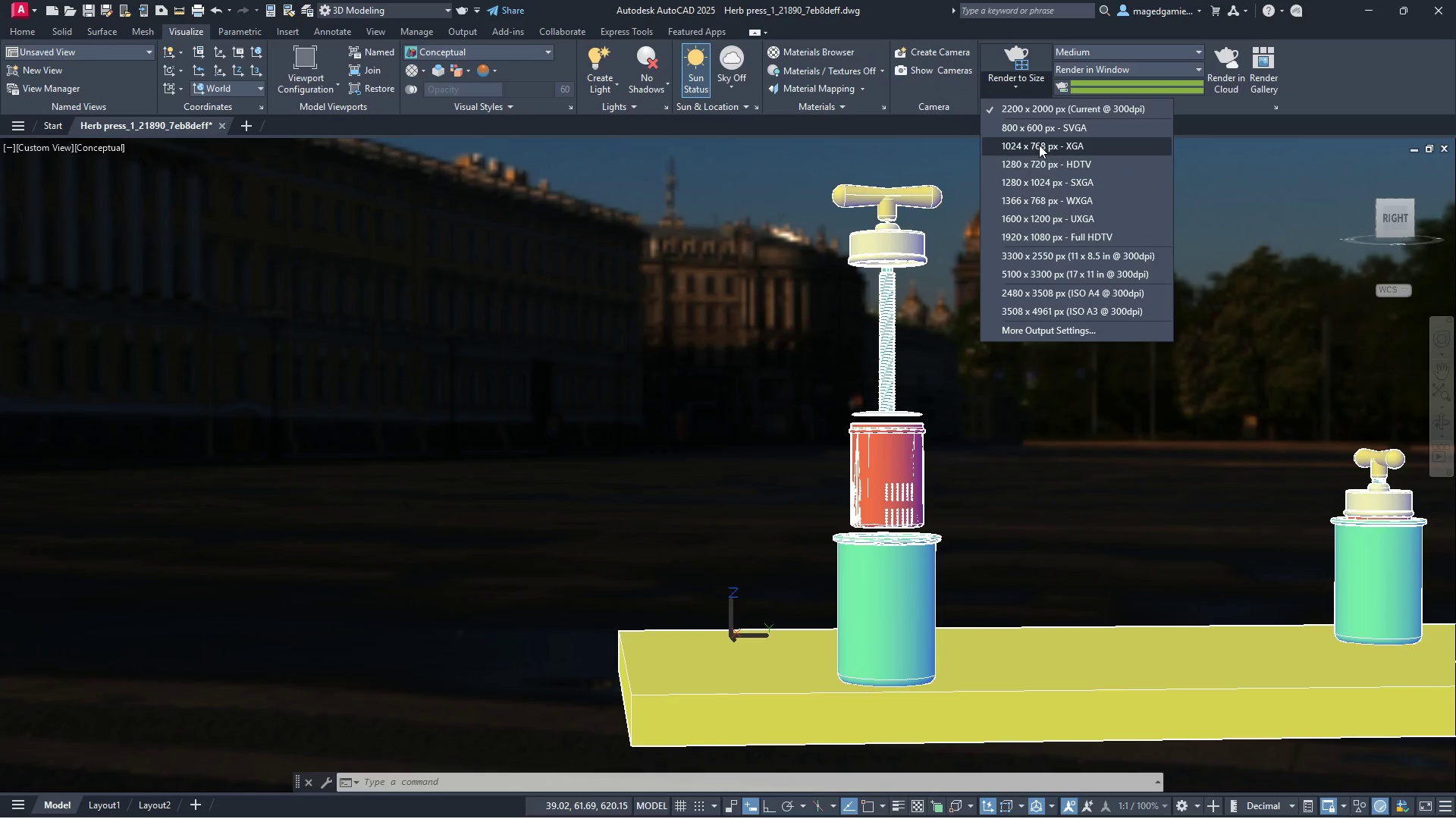 
left_click([1131, 49])
 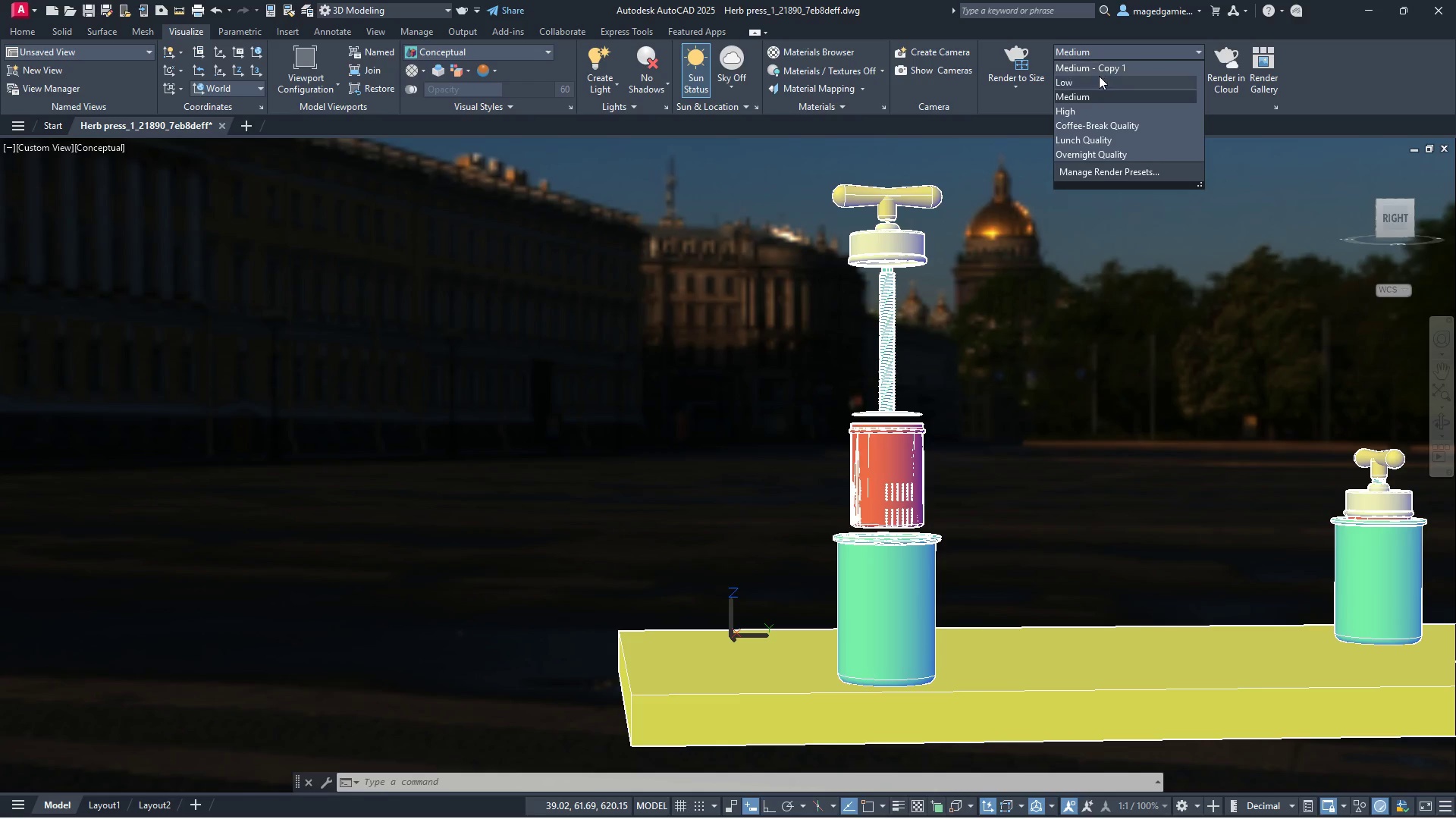 
left_click([1092, 80])
 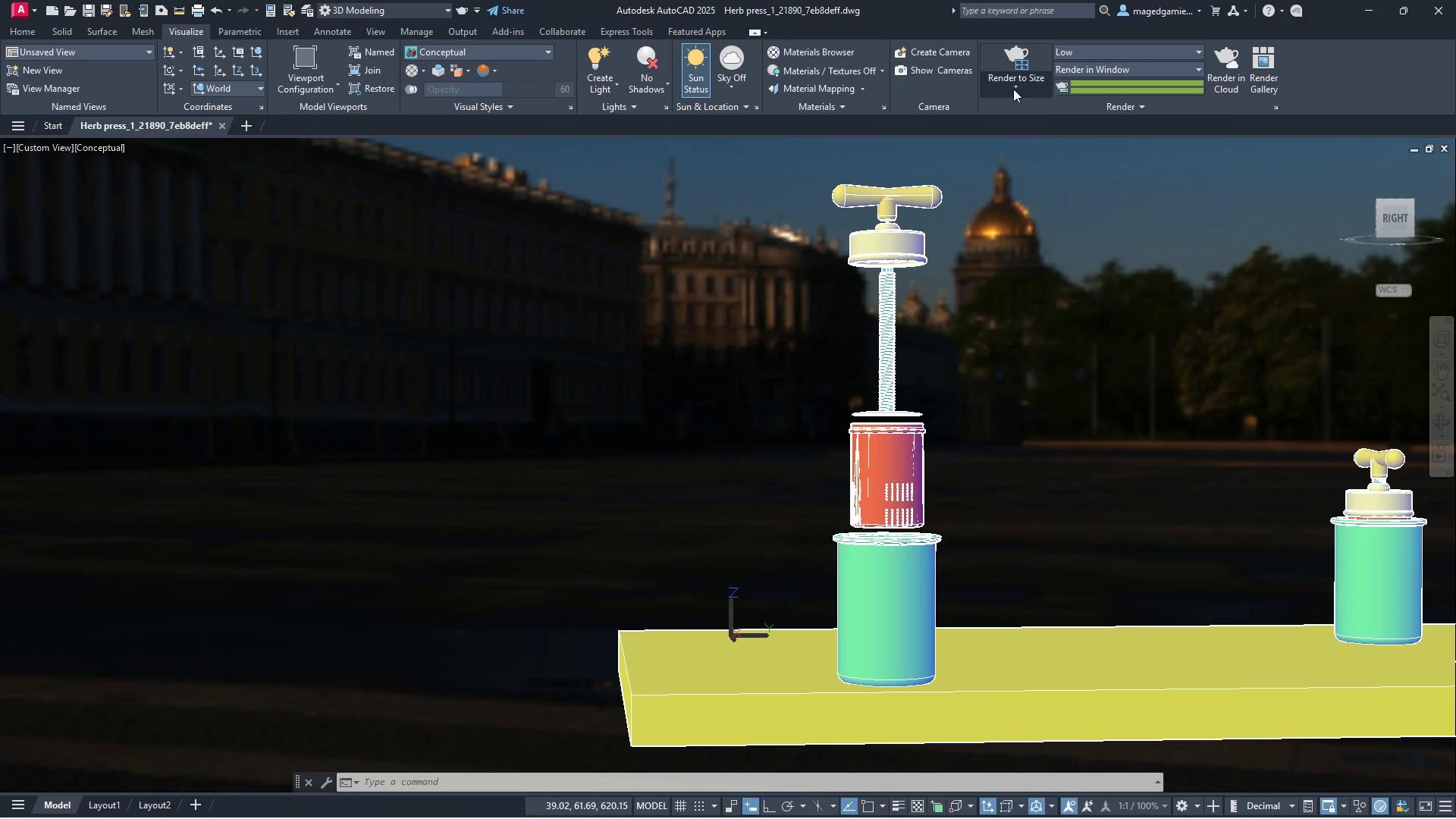 
left_click([1016, 85])
 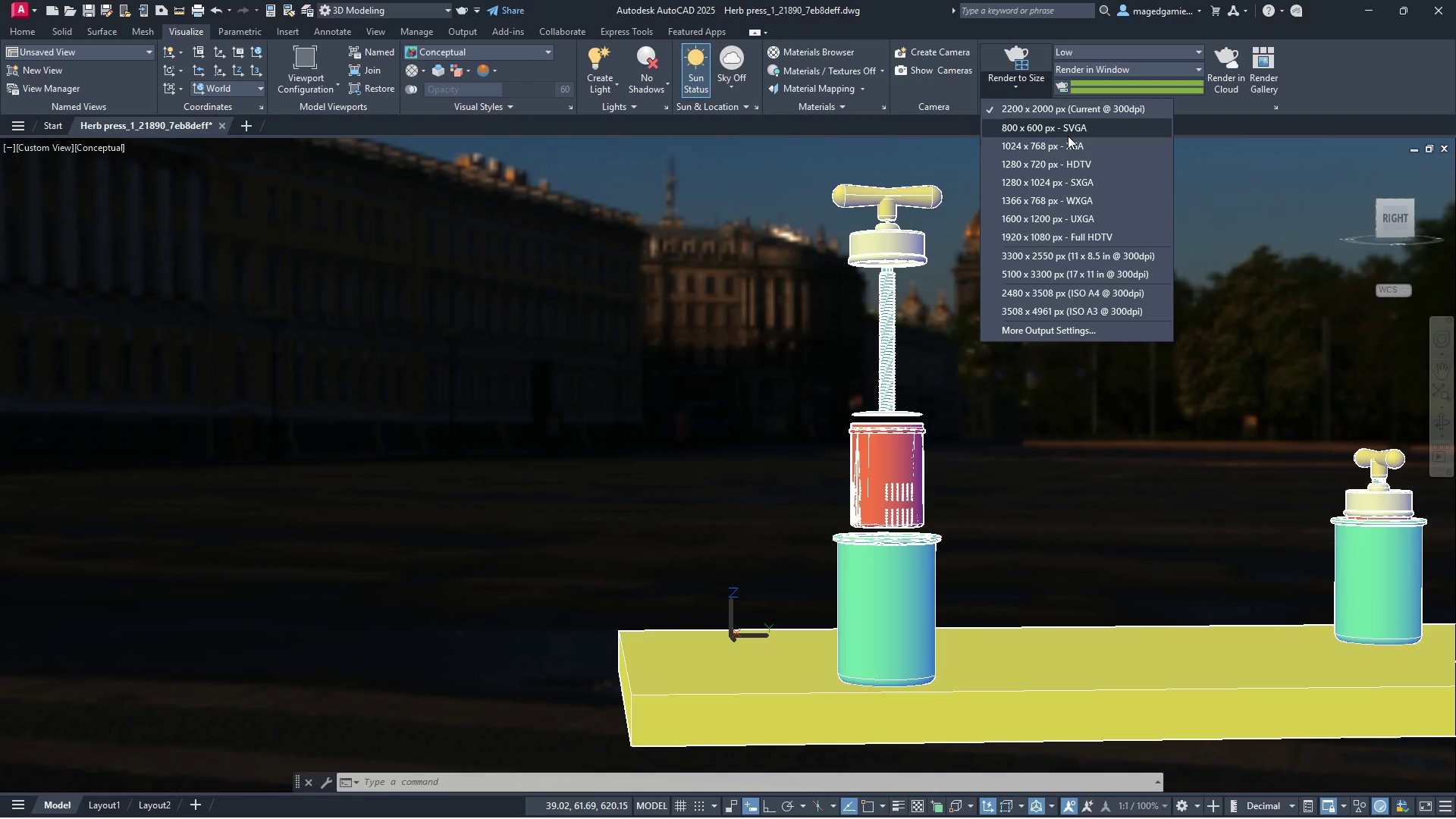 
left_click([1068, 135])
 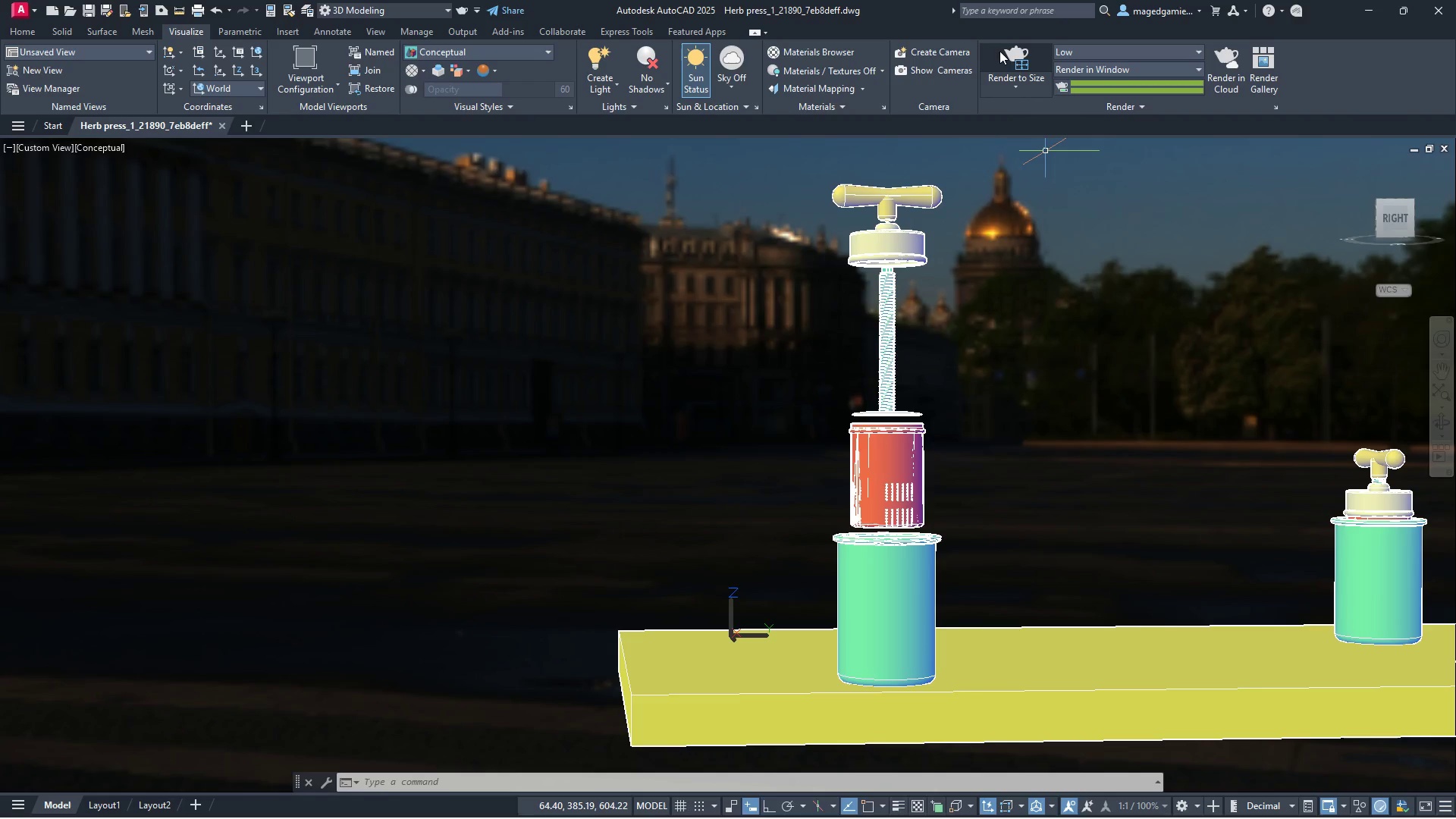 
left_click([1016, 54])
 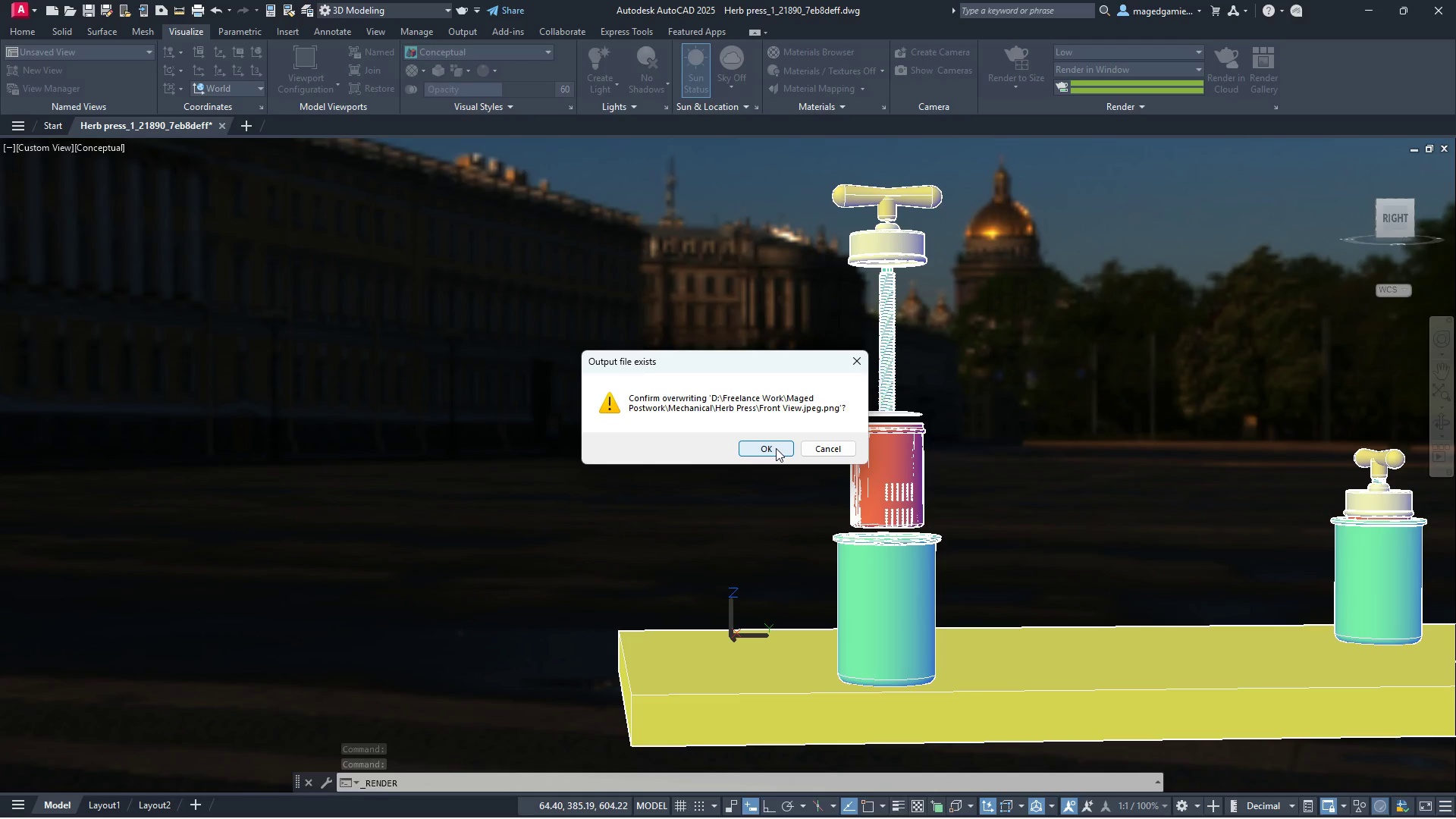 
wait(6.88)
 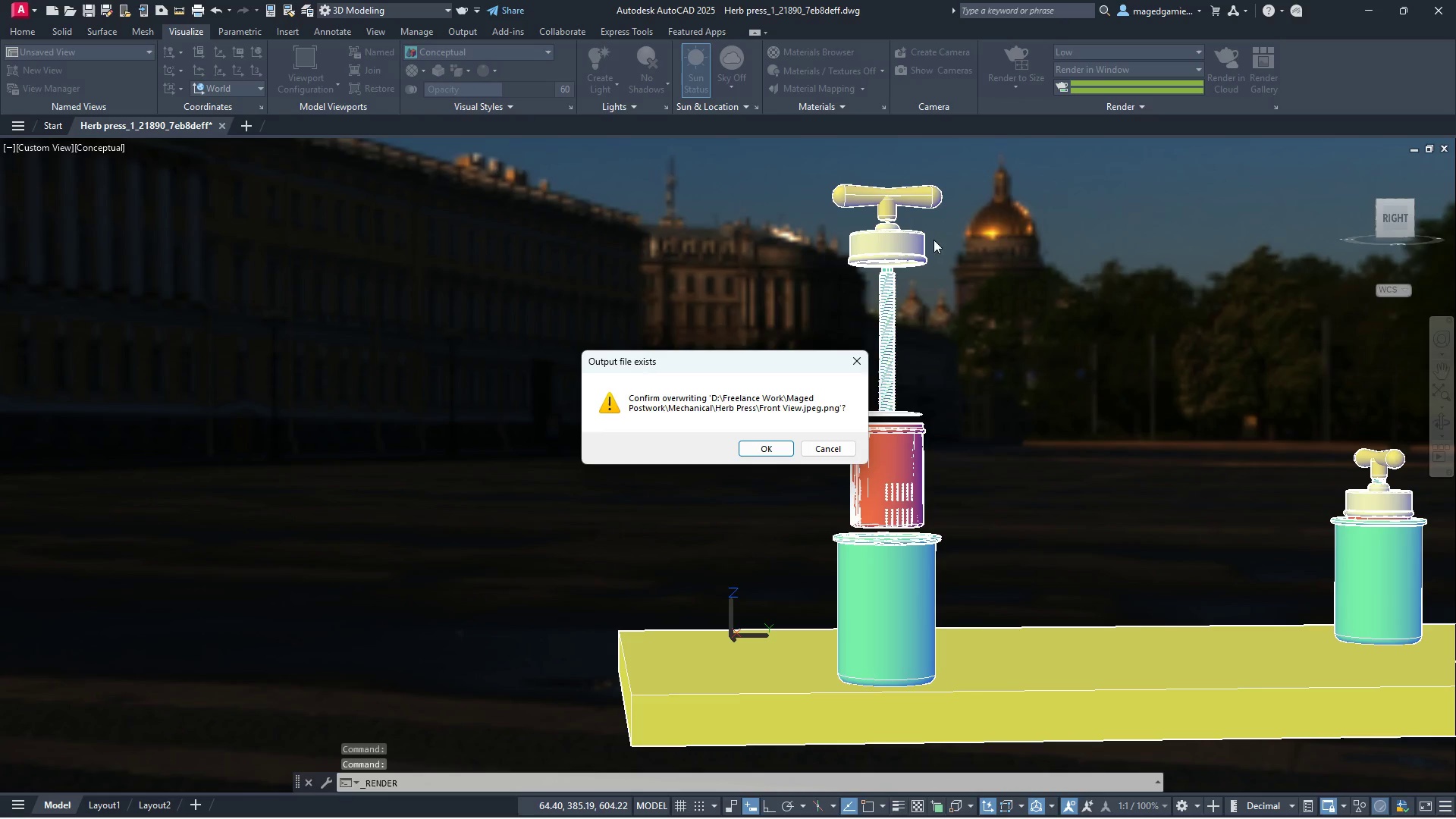 
left_click([820, 447])
 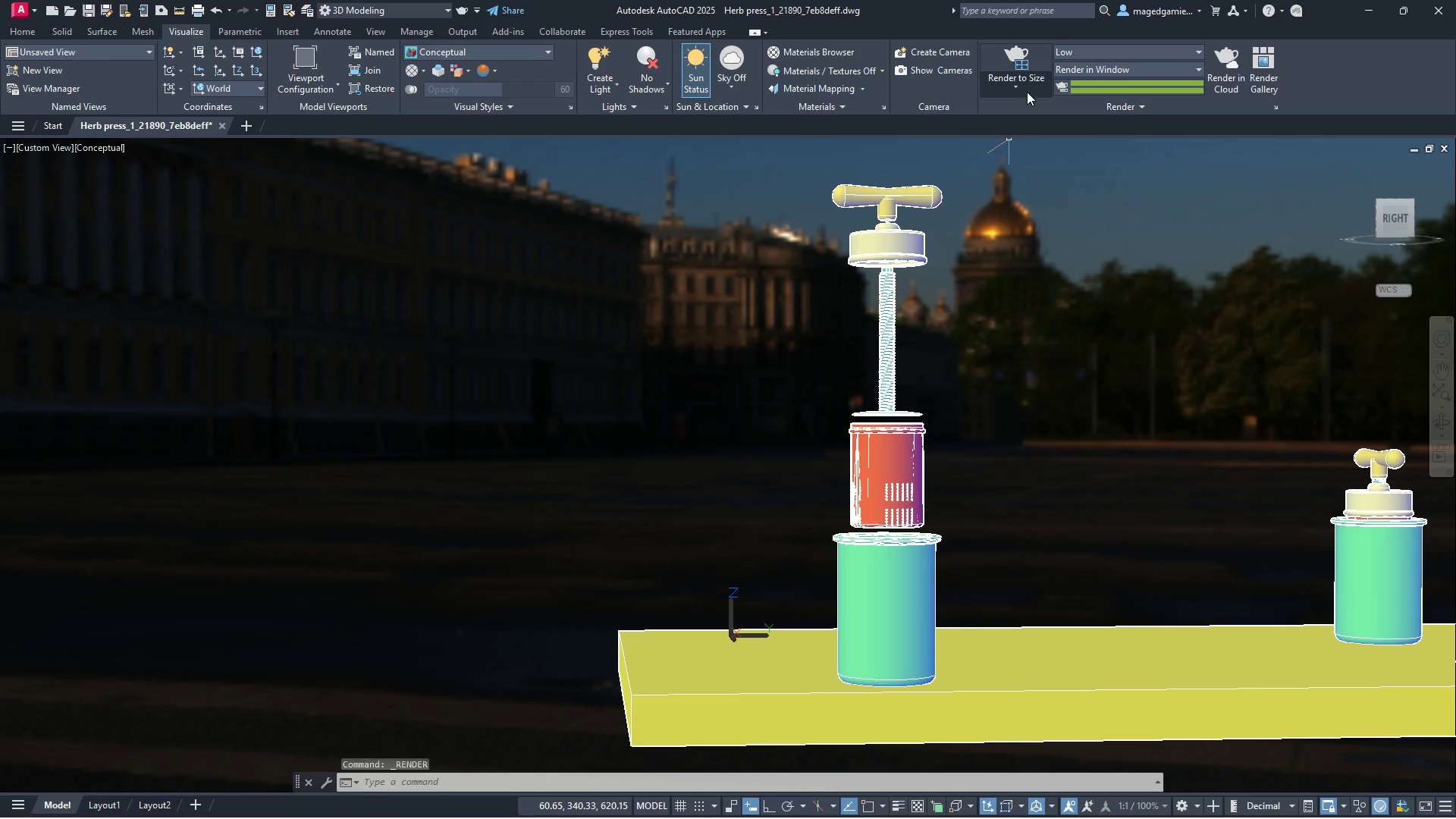 
left_click([1027, 92])
 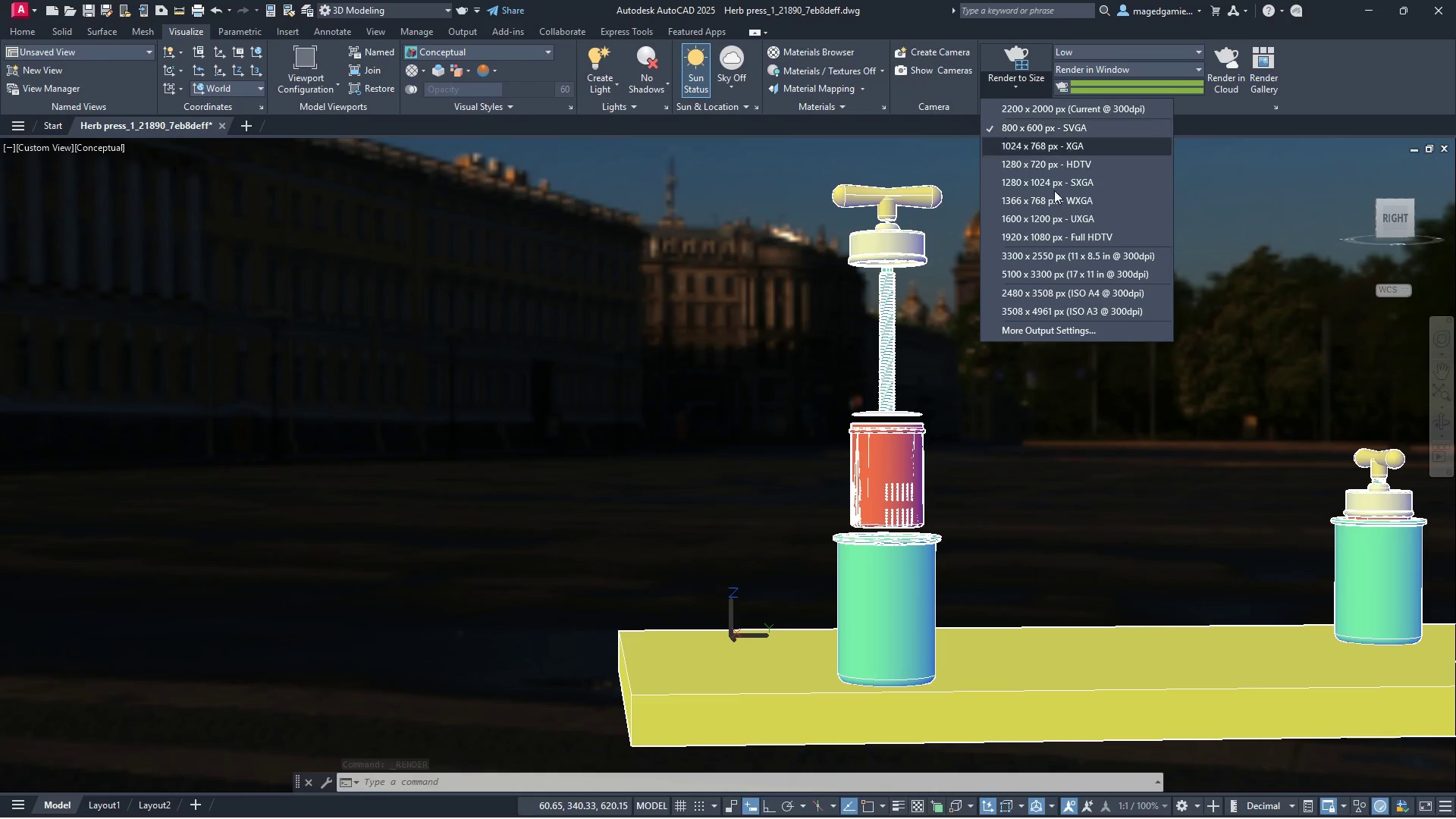 
left_click([1056, 333])
 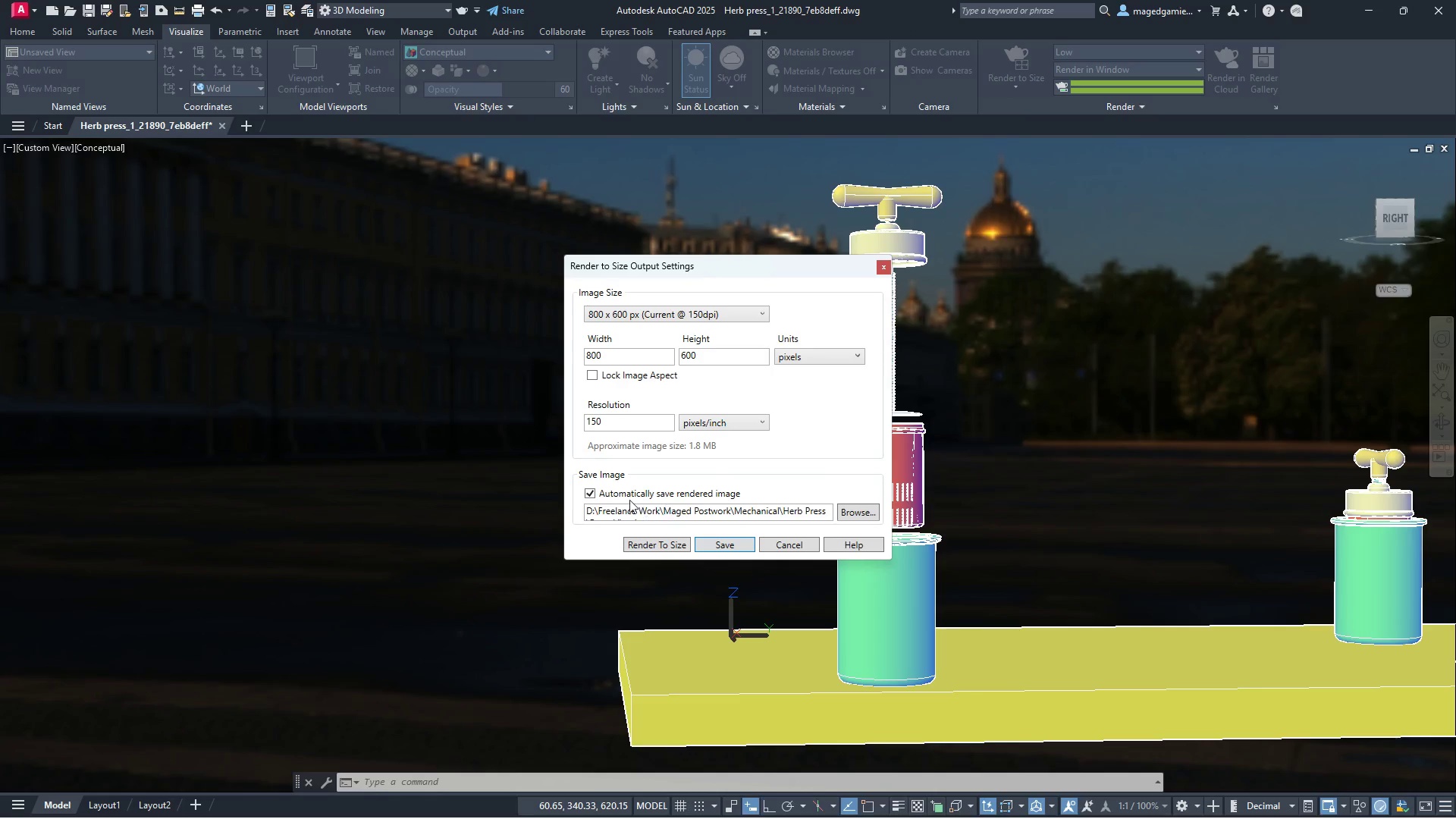 
left_click([588, 491])
 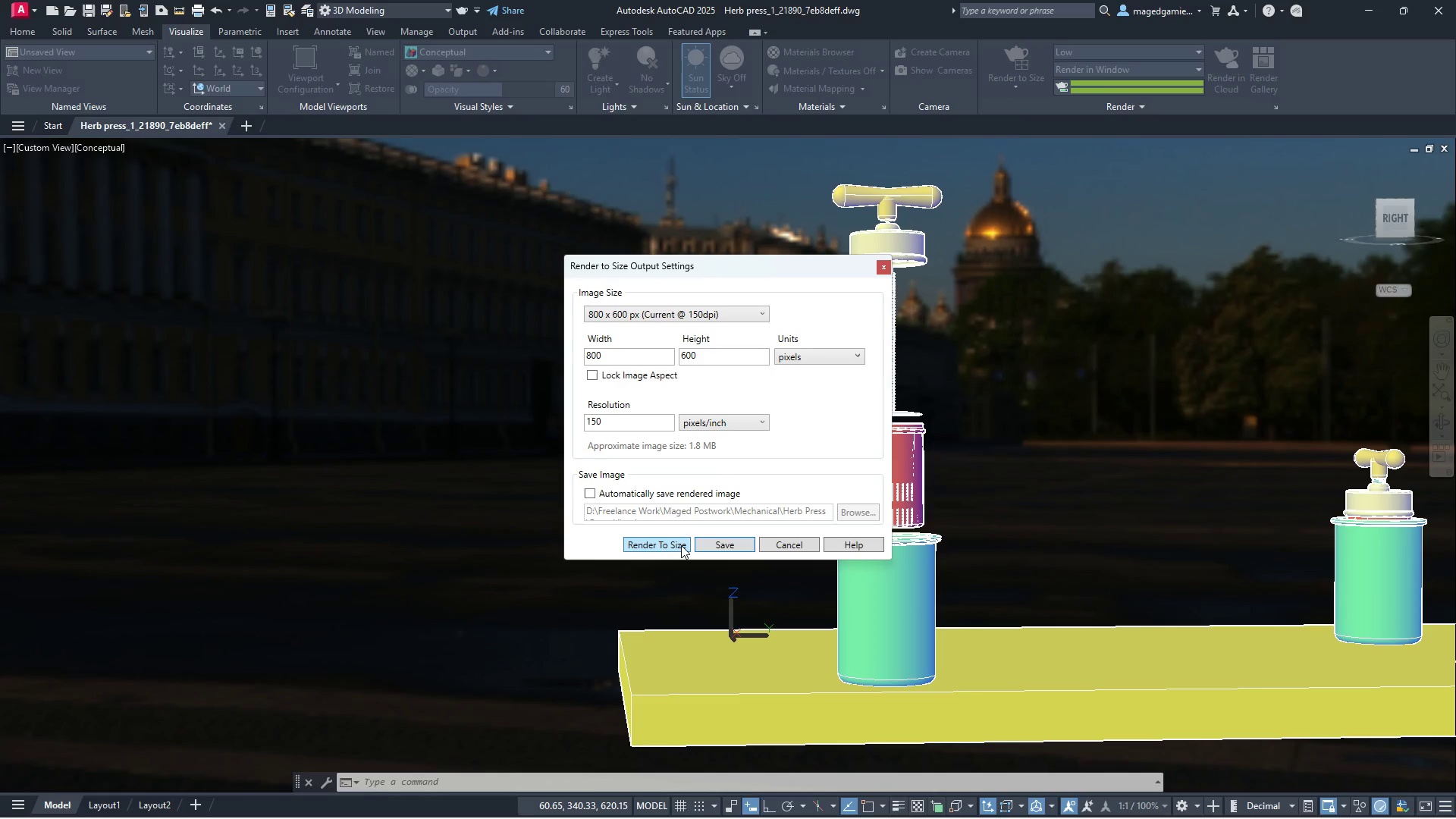 
left_click([679, 545])
 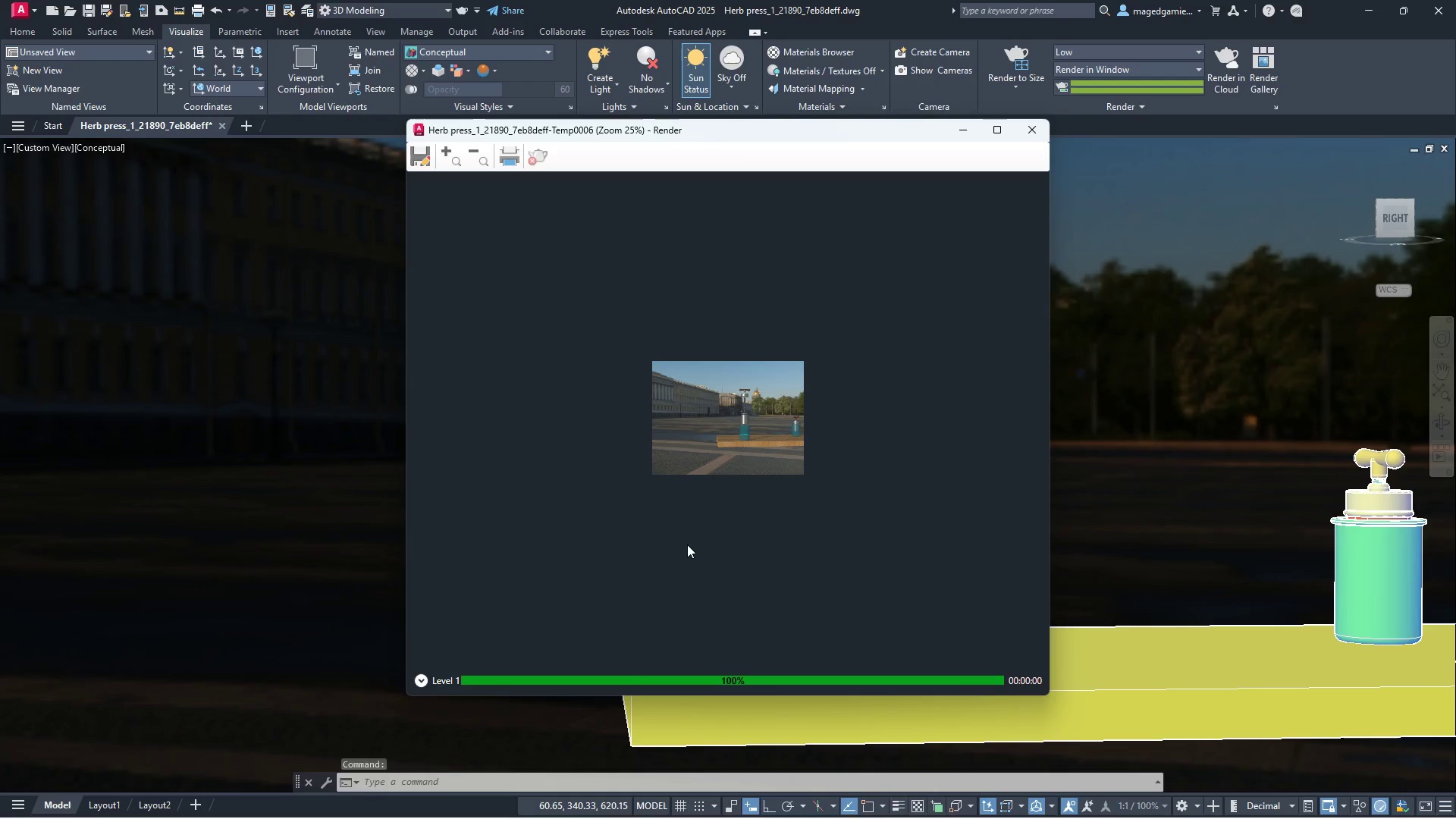 
wait(9.36)
 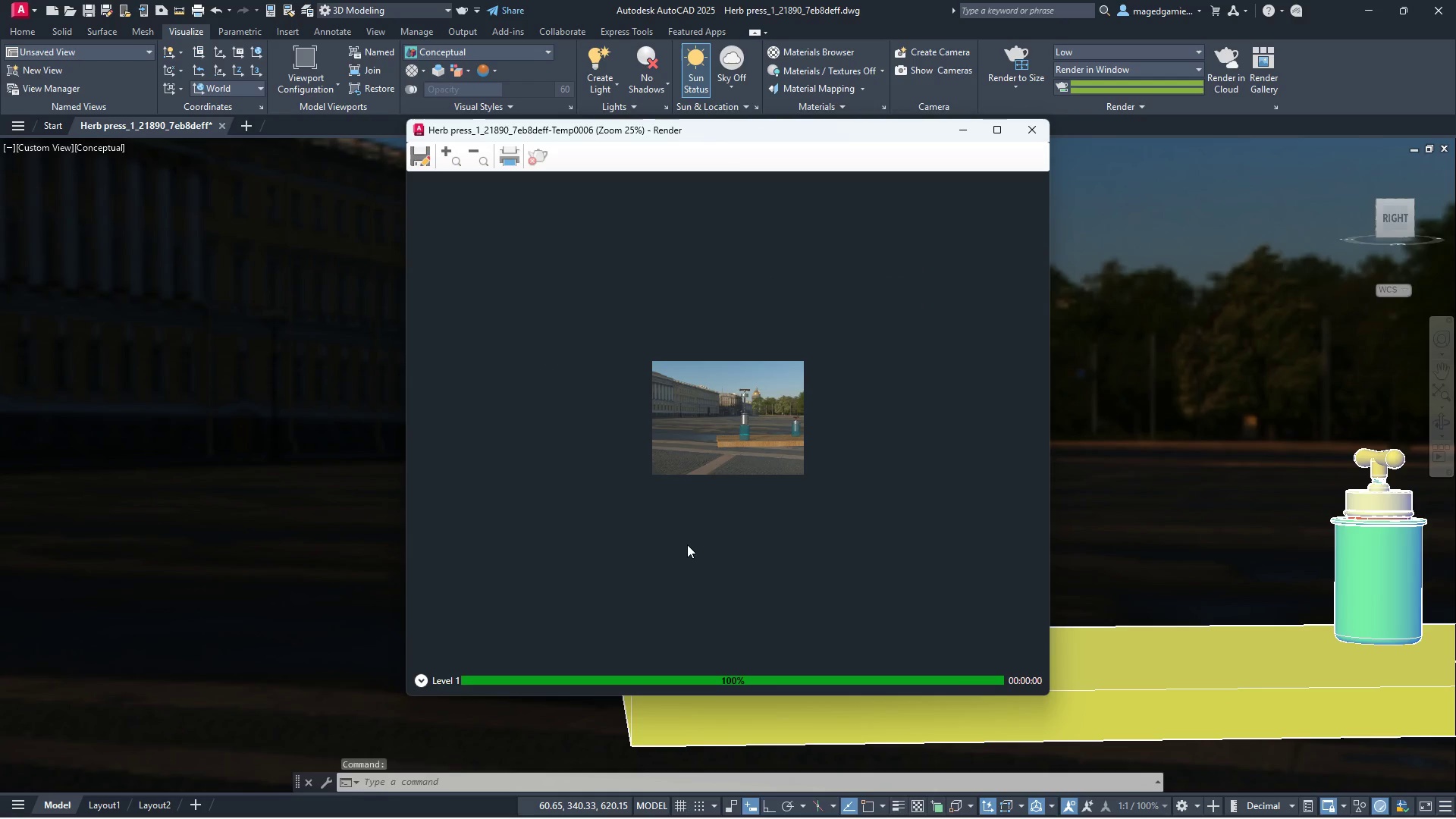 
left_click([1031, 130])
 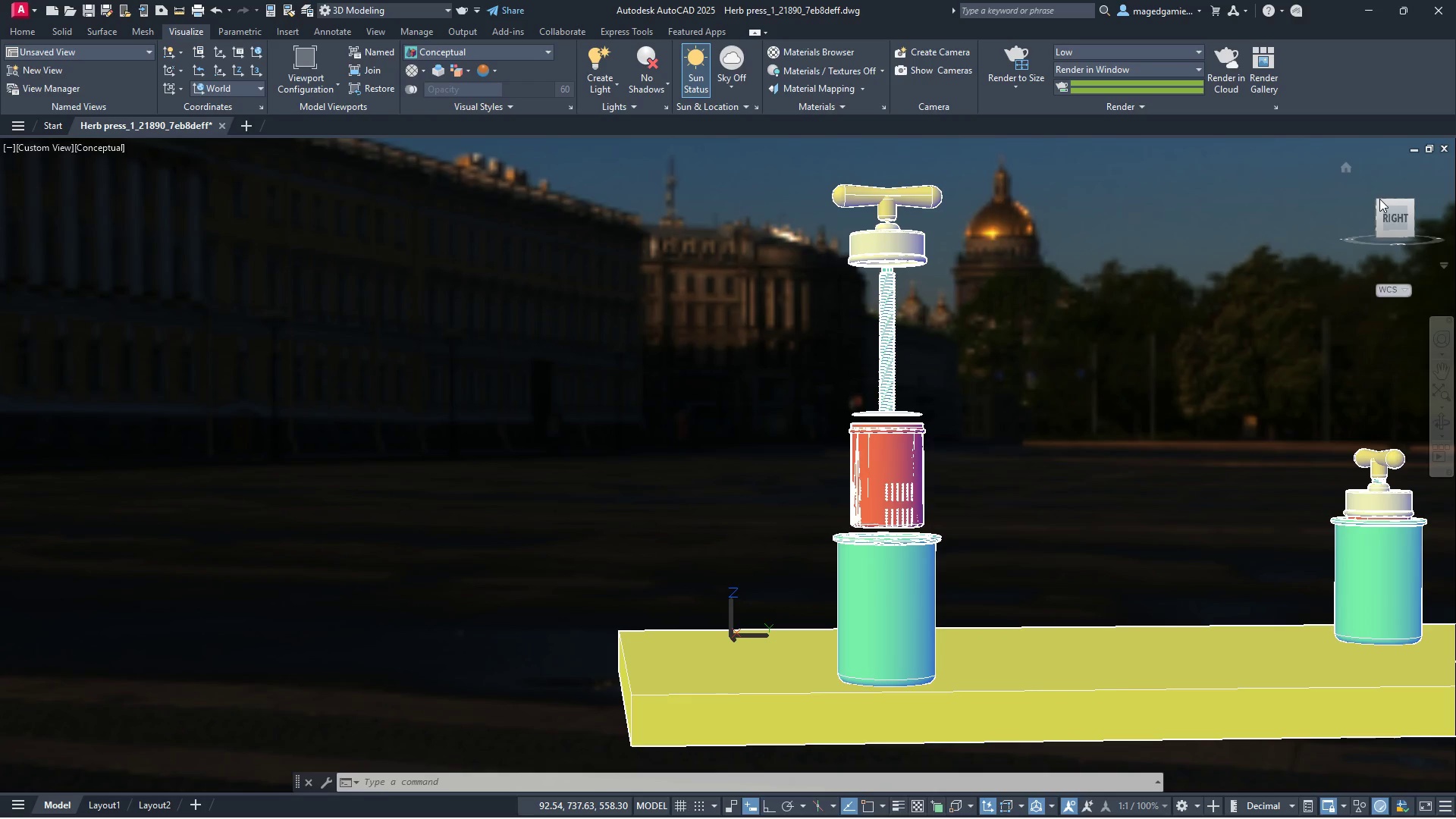 
left_click([1379, 204])
 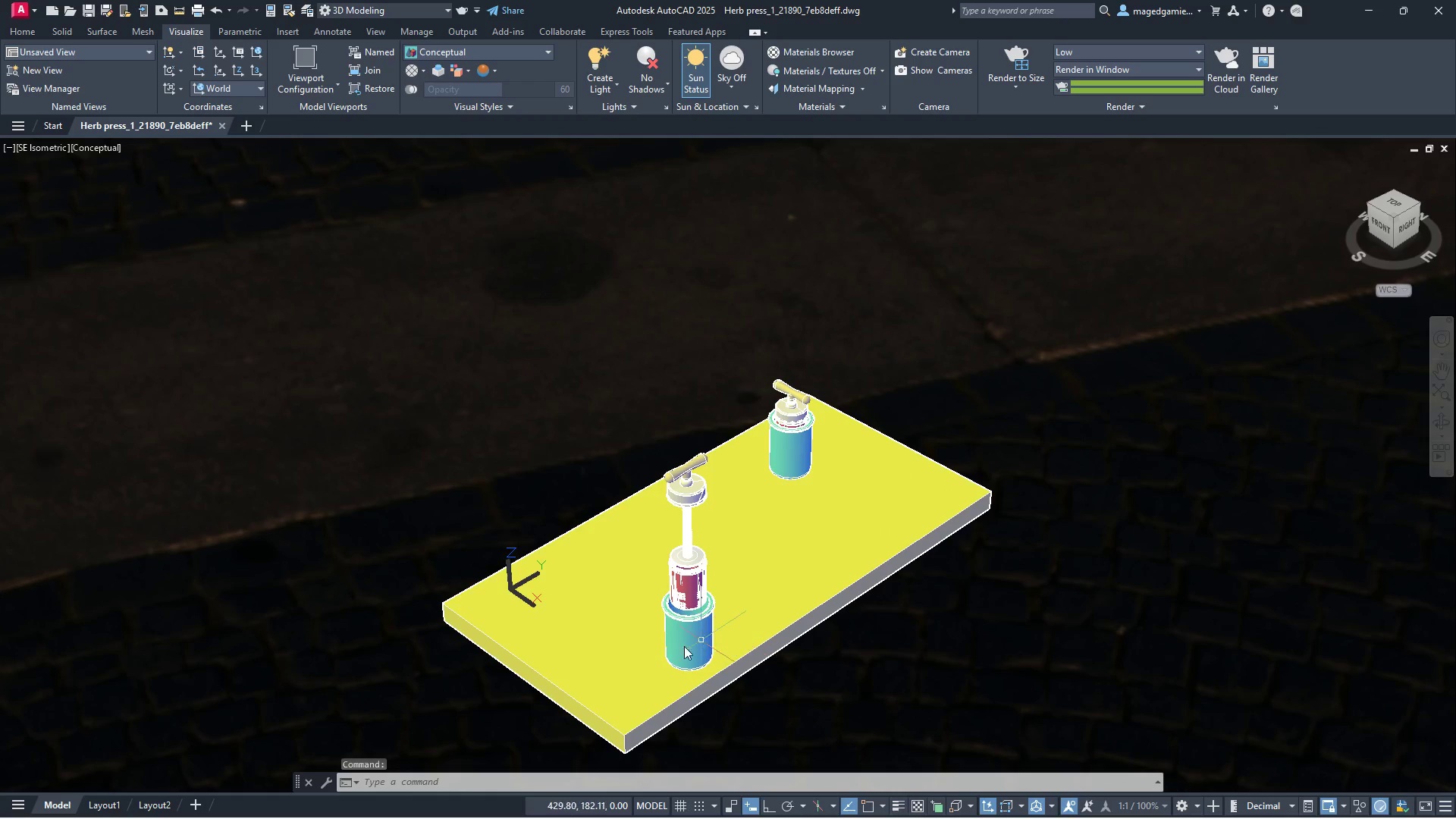 
scroll: coordinate [629, 668], scroll_direction: up, amount: 3.0
 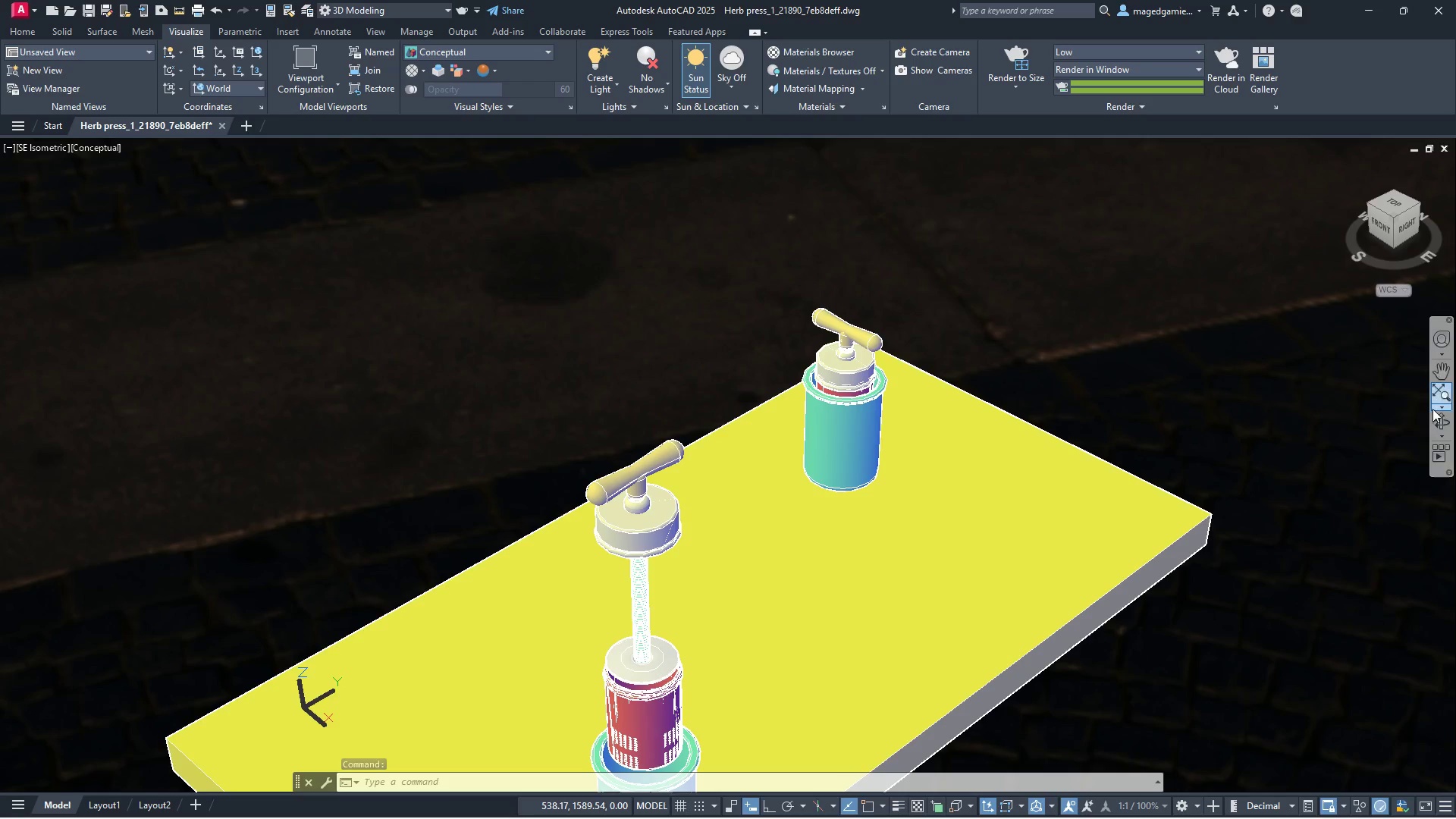 
left_click([1448, 370])
 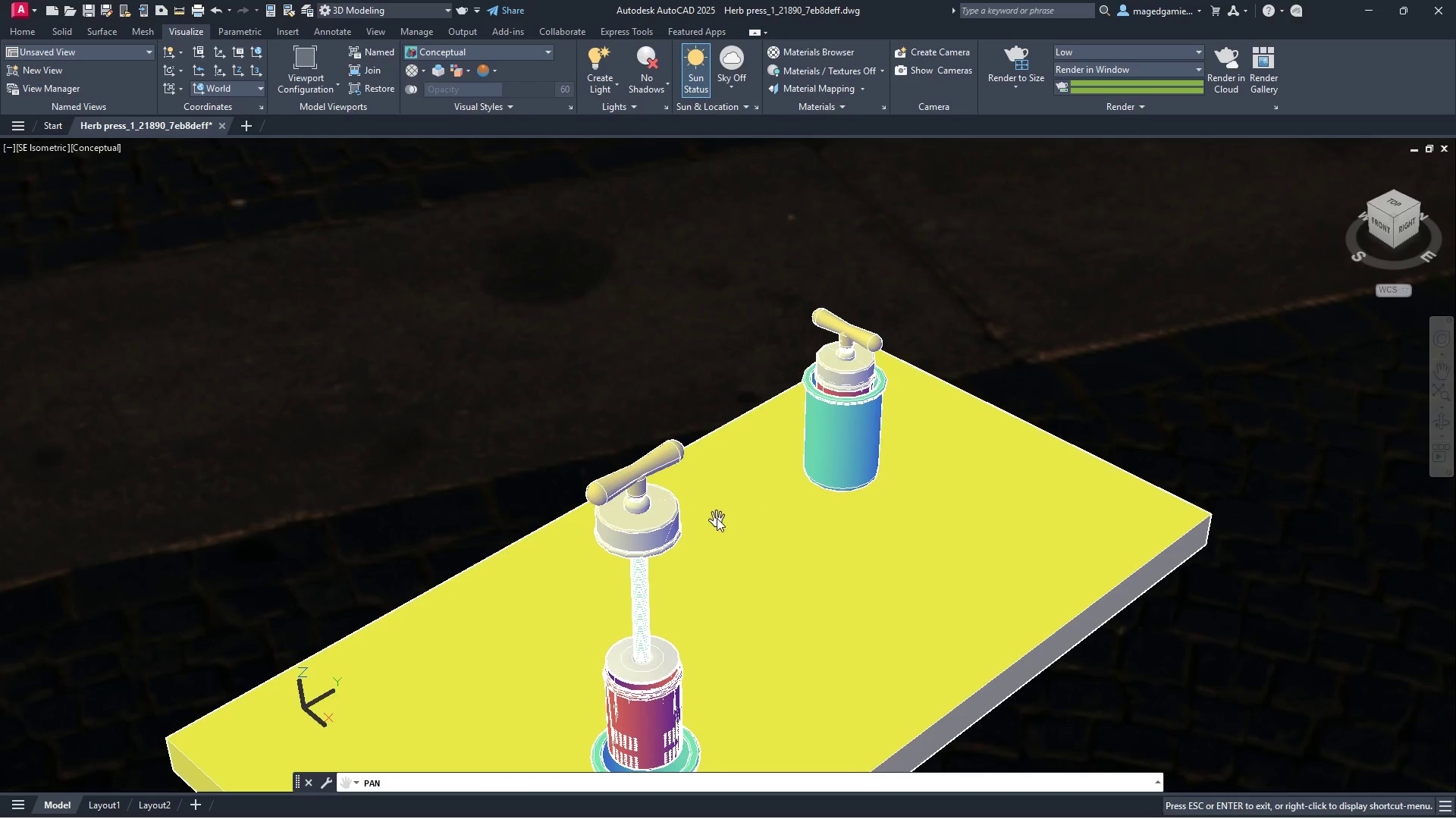 
left_click_drag(start_coordinate=[717, 517], to_coordinate=[882, 325])
 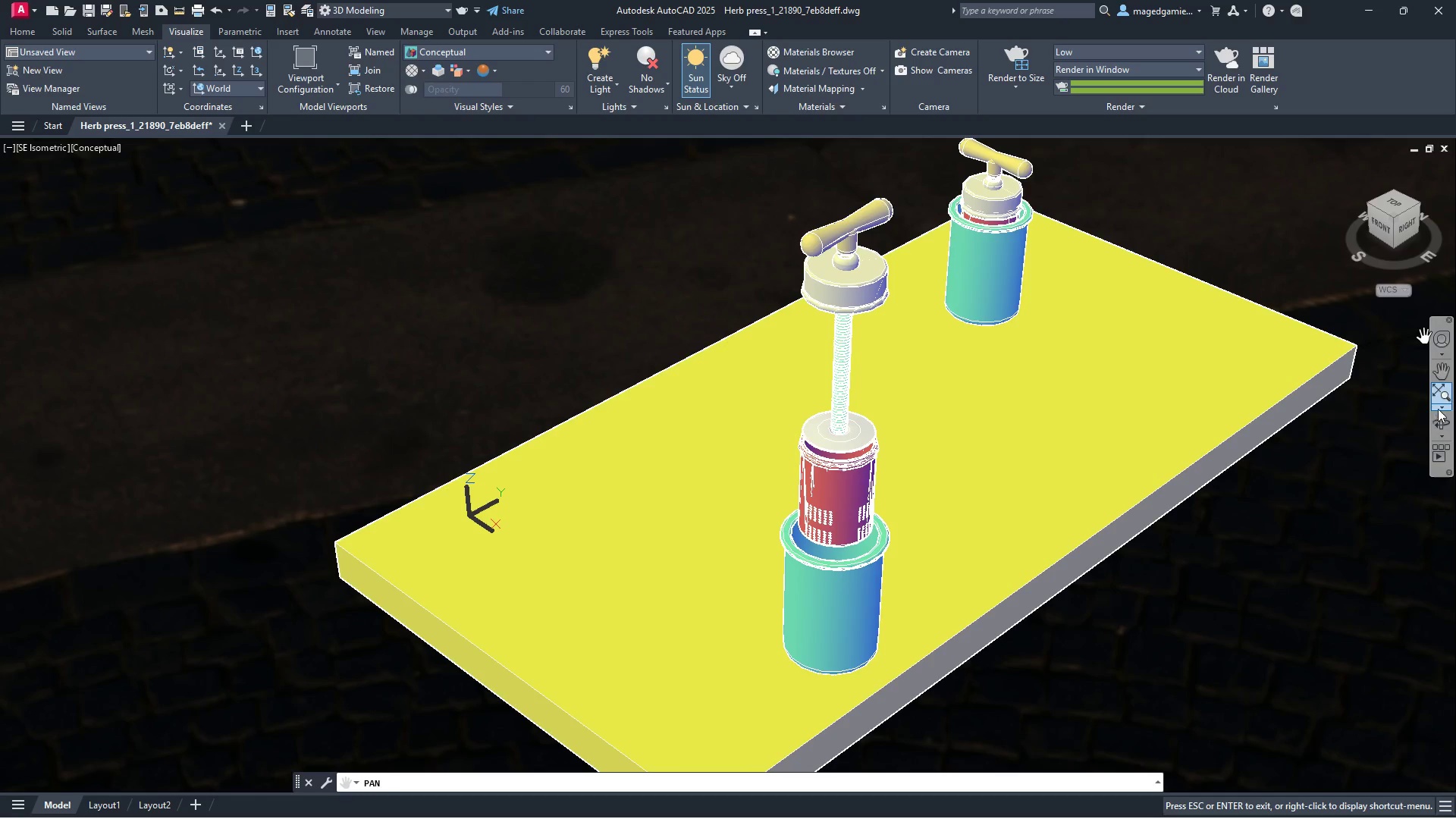 
right_click([1401, 234])
 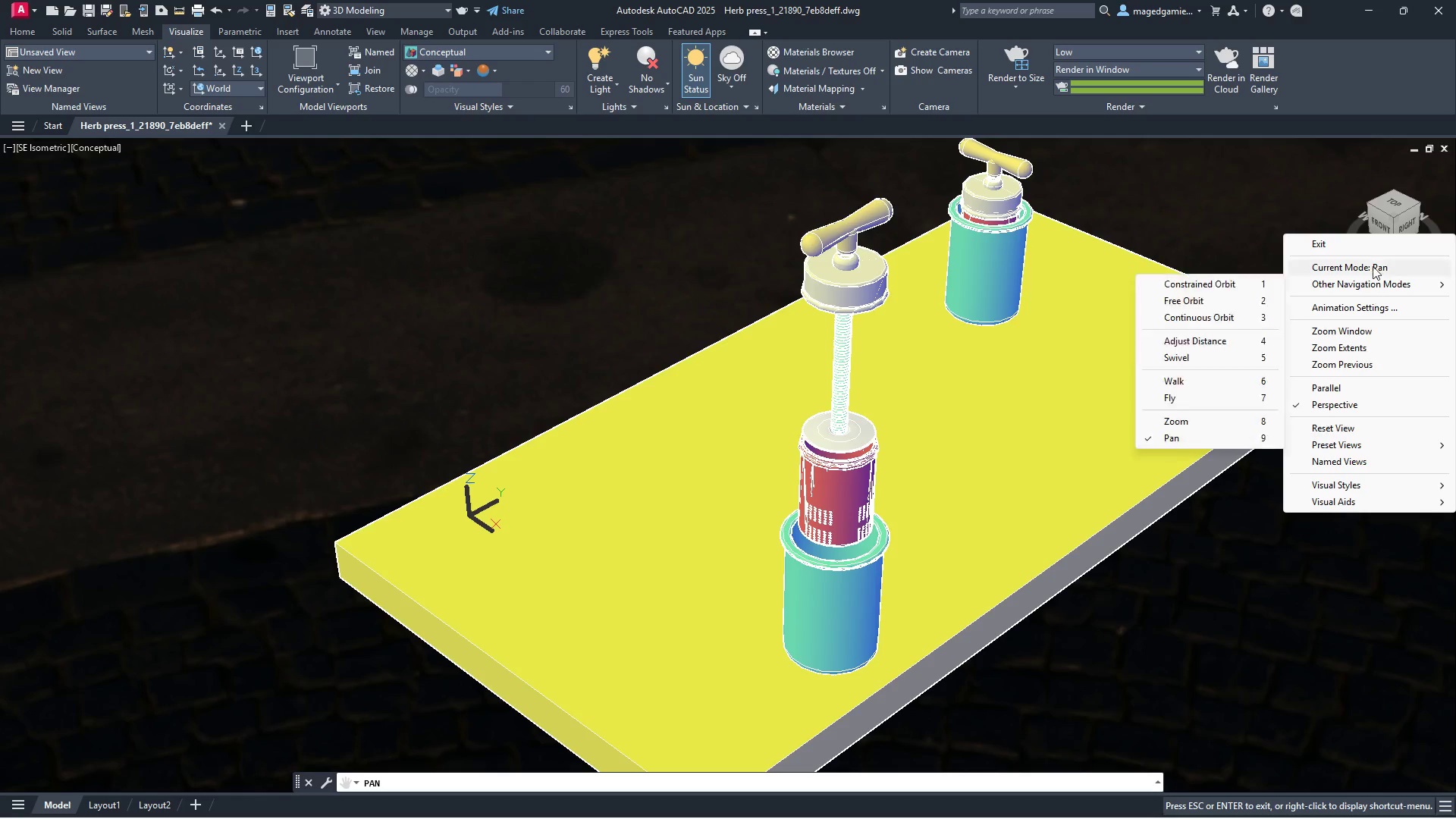 
wait(7.23)
 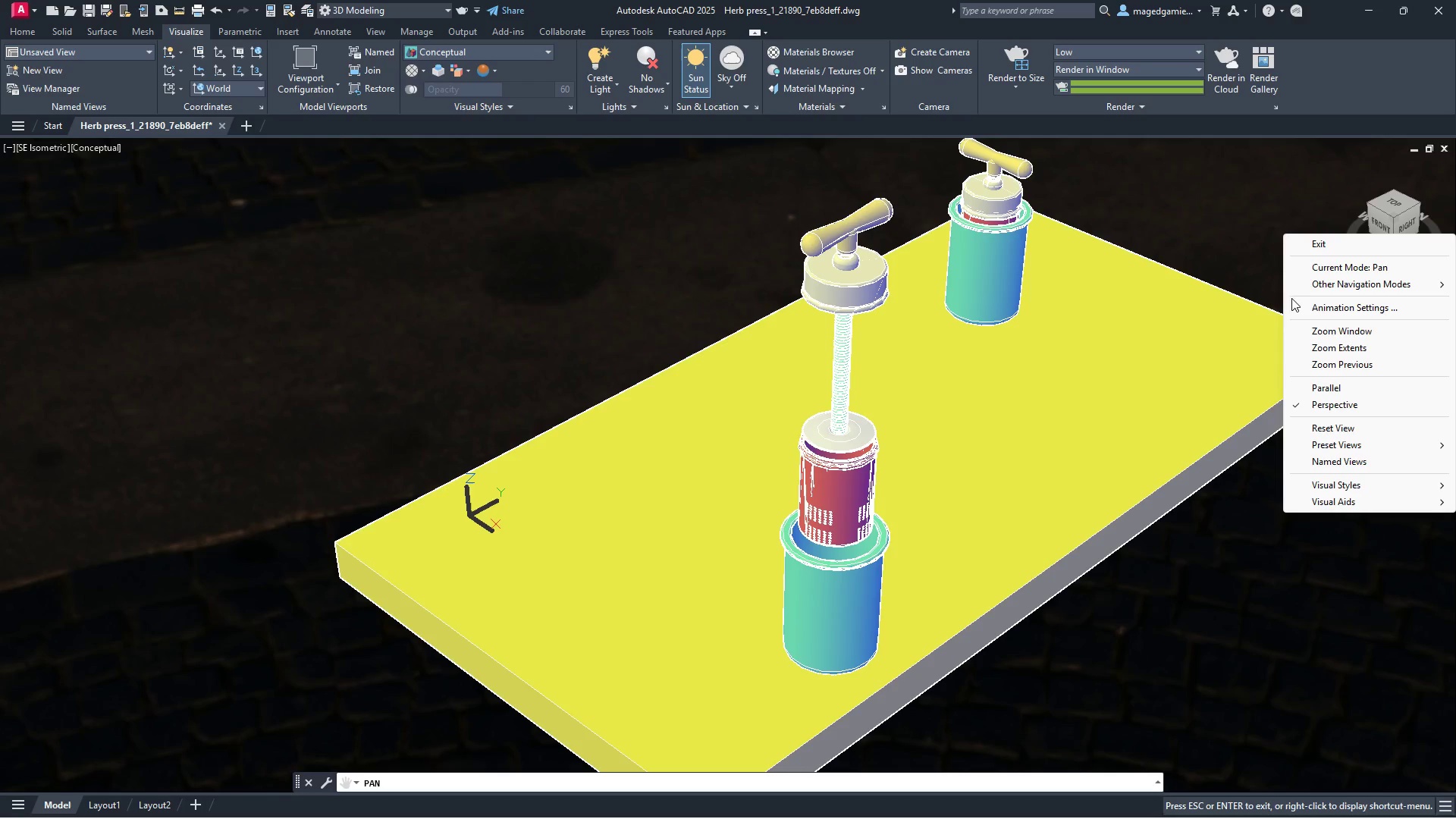 
left_click([1367, 203])
 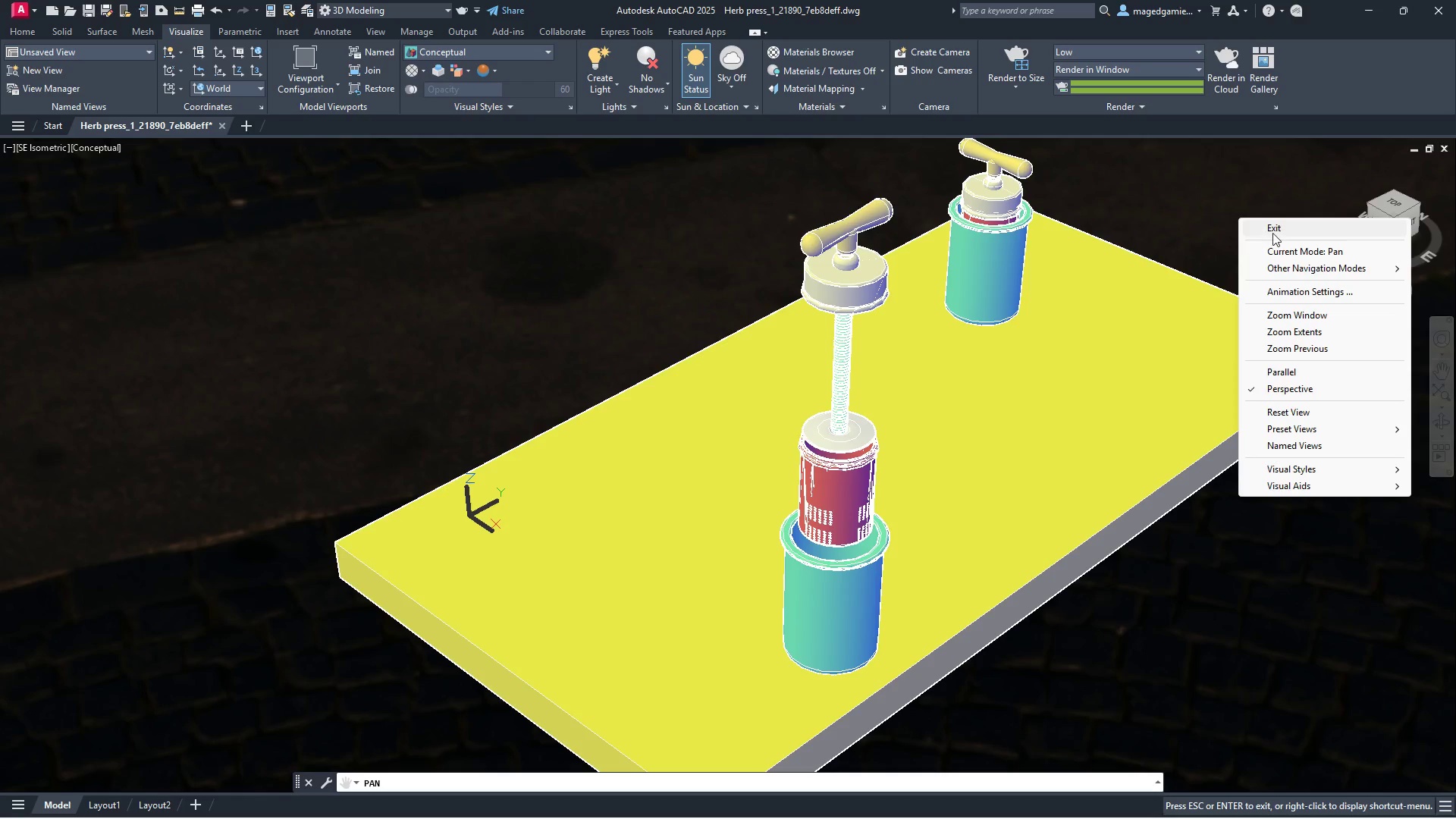 
left_click([1277, 224])
 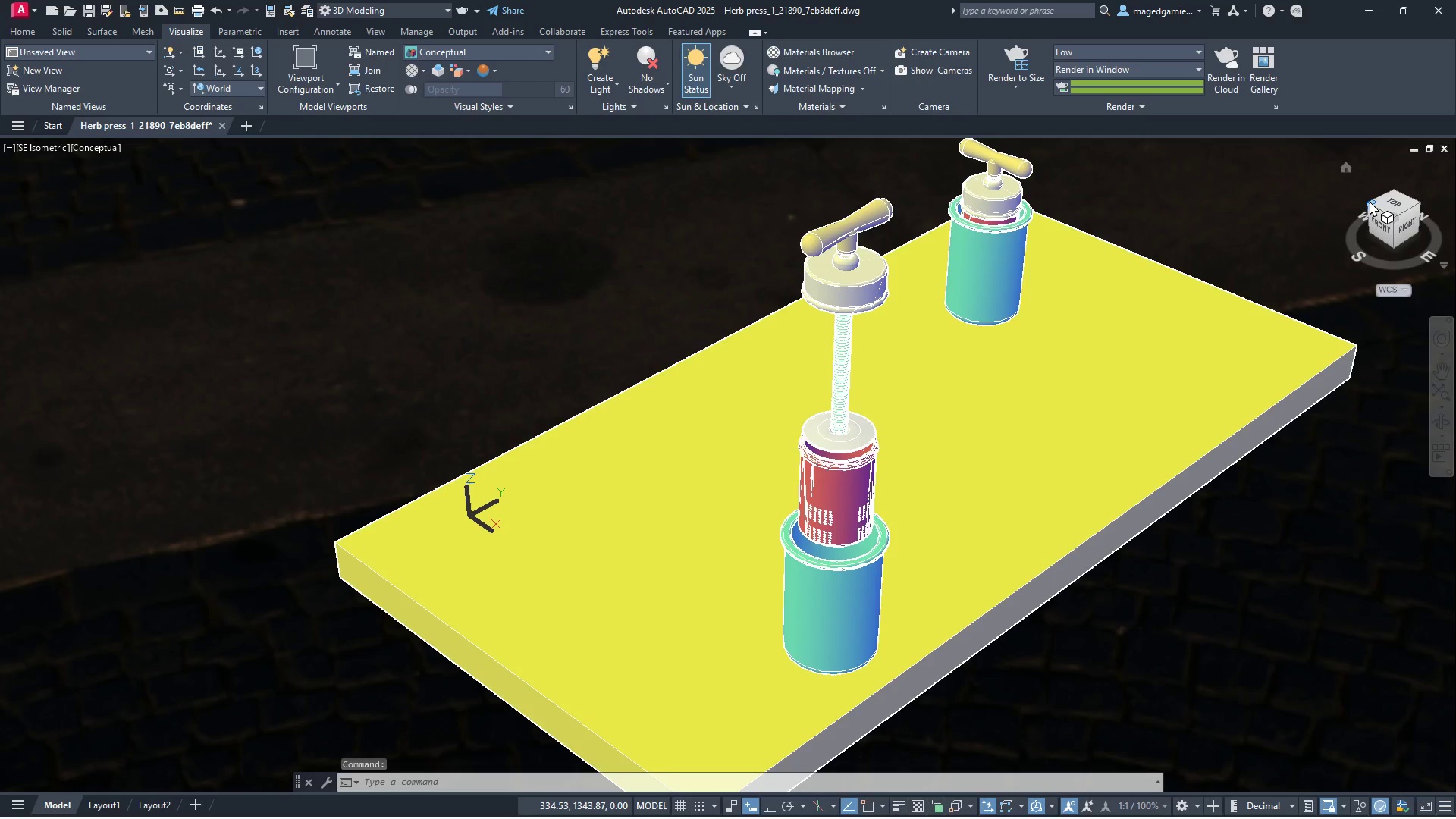 
left_click([1370, 201])
 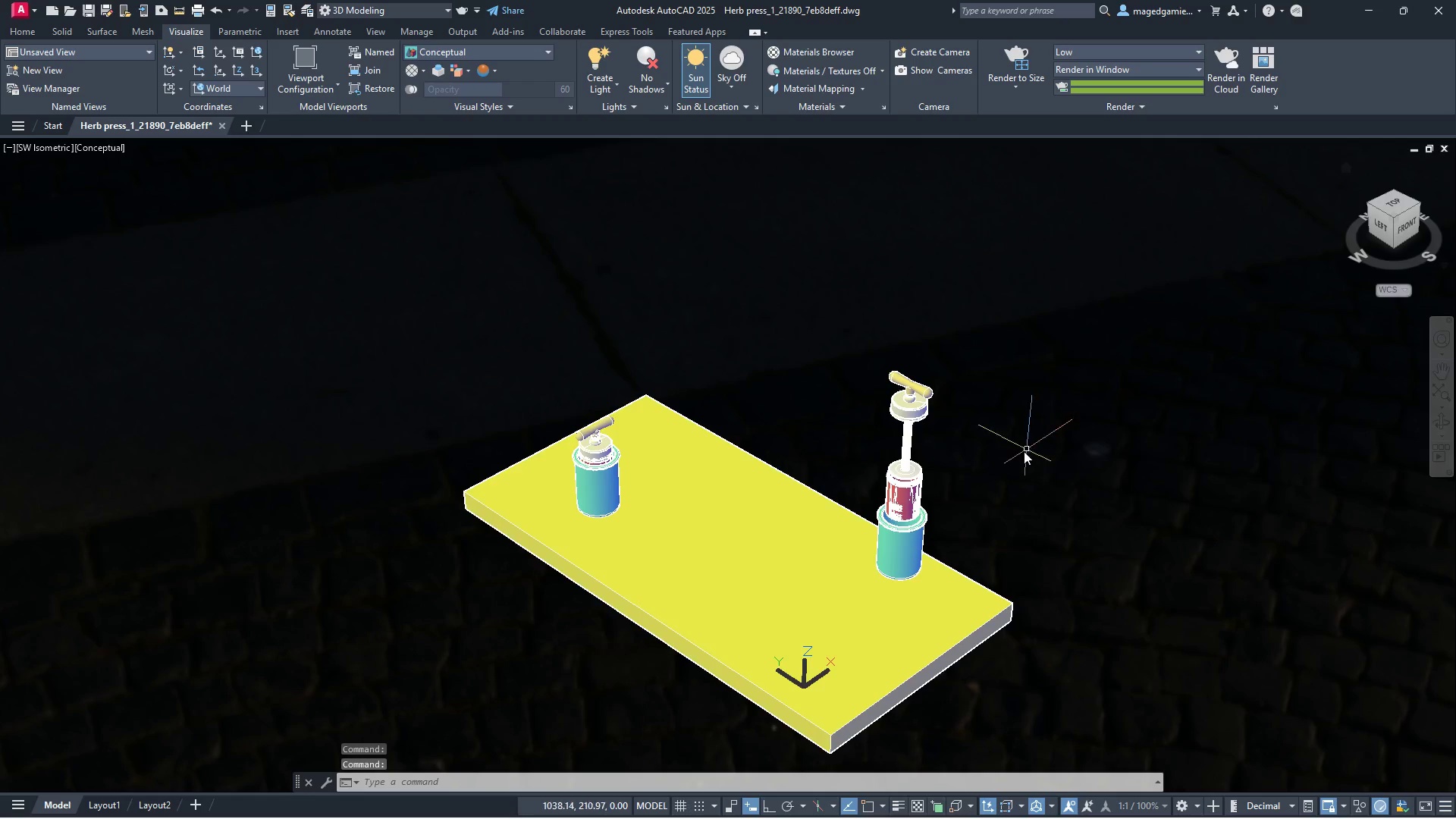 
scroll: coordinate [1204, 516], scroll_direction: up, amount: 4.0
 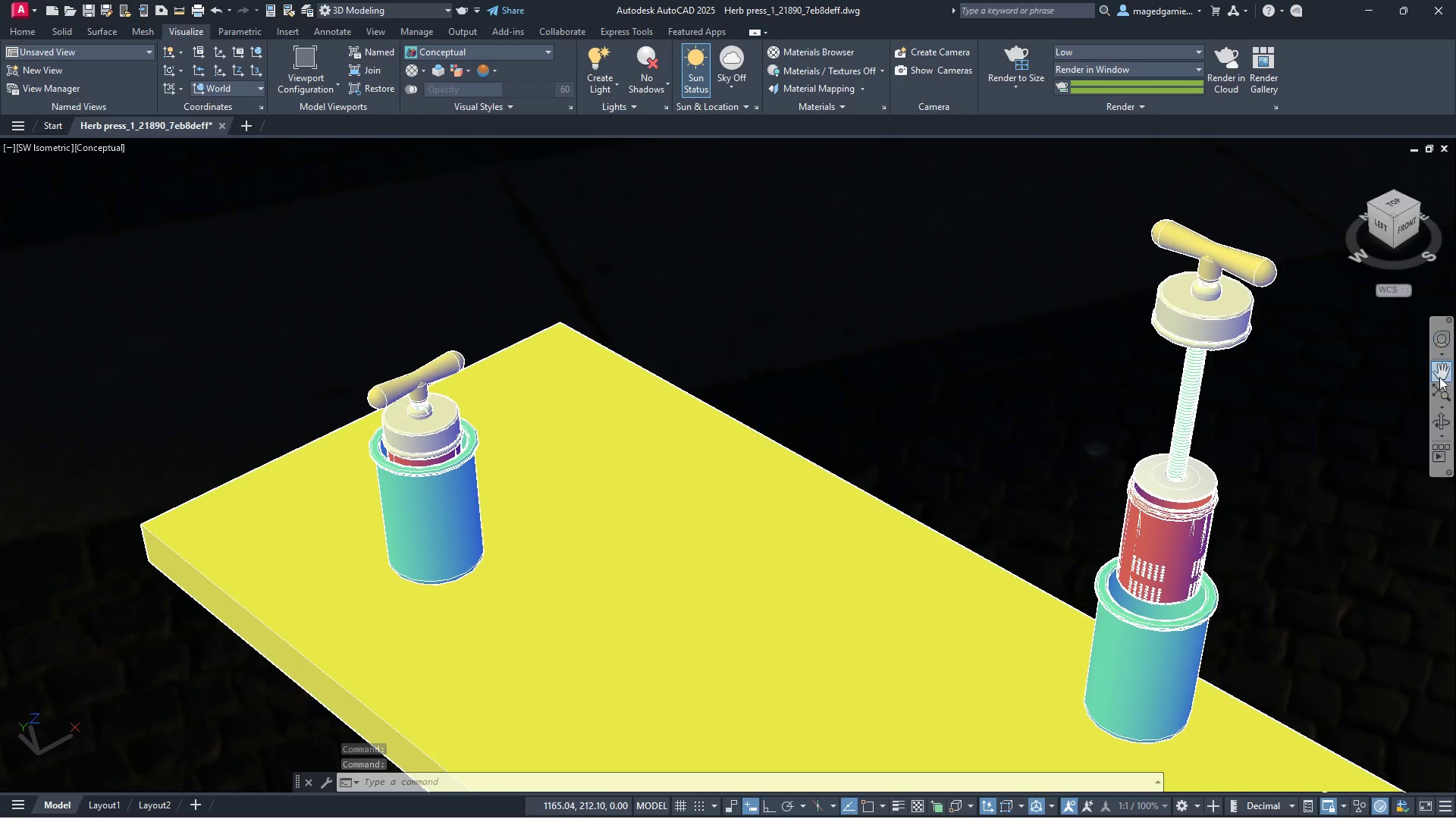 
left_click([1441, 377])
 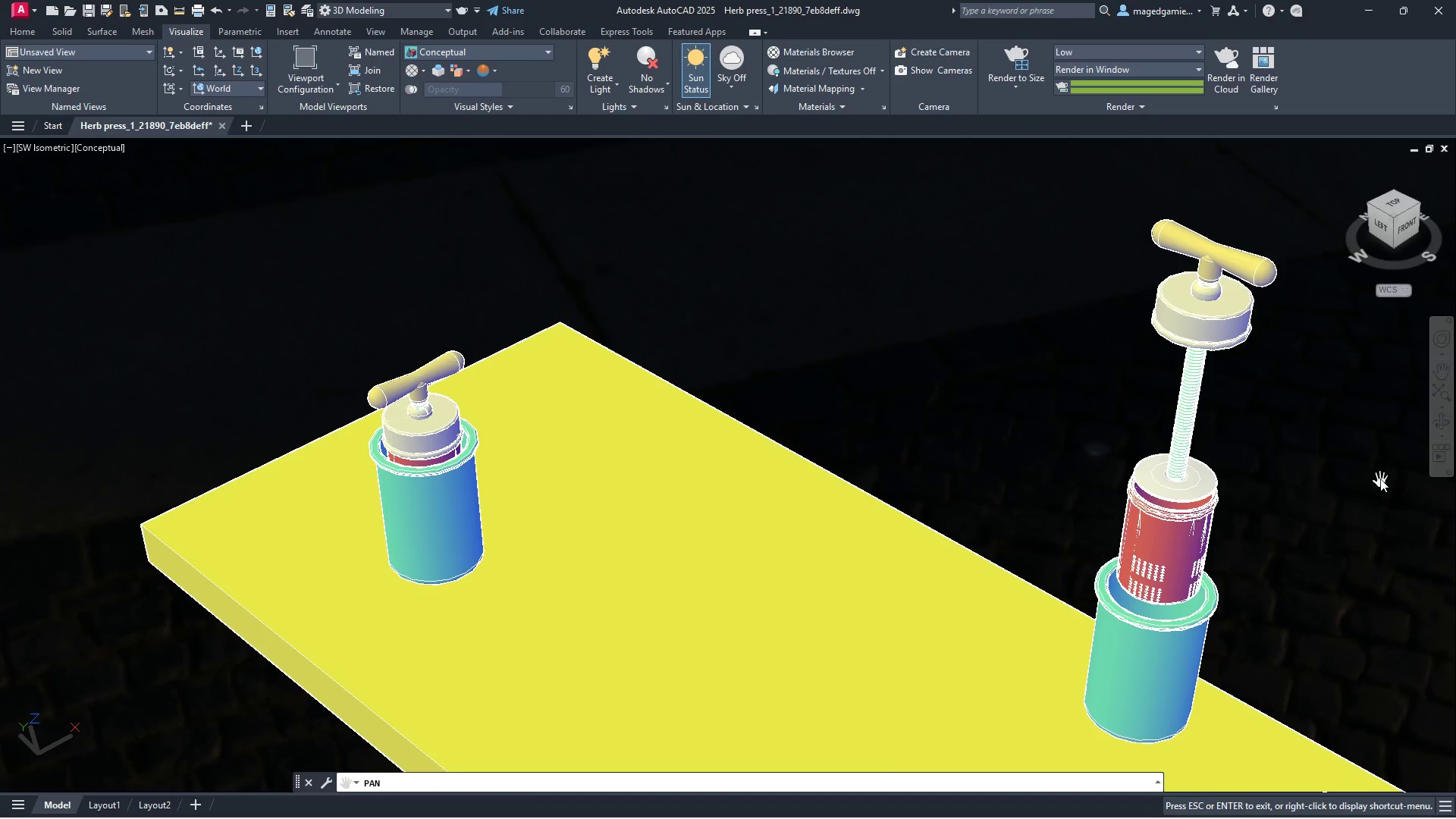 
left_click_drag(start_coordinate=[1380, 481], to_coordinate=[968, 472])
 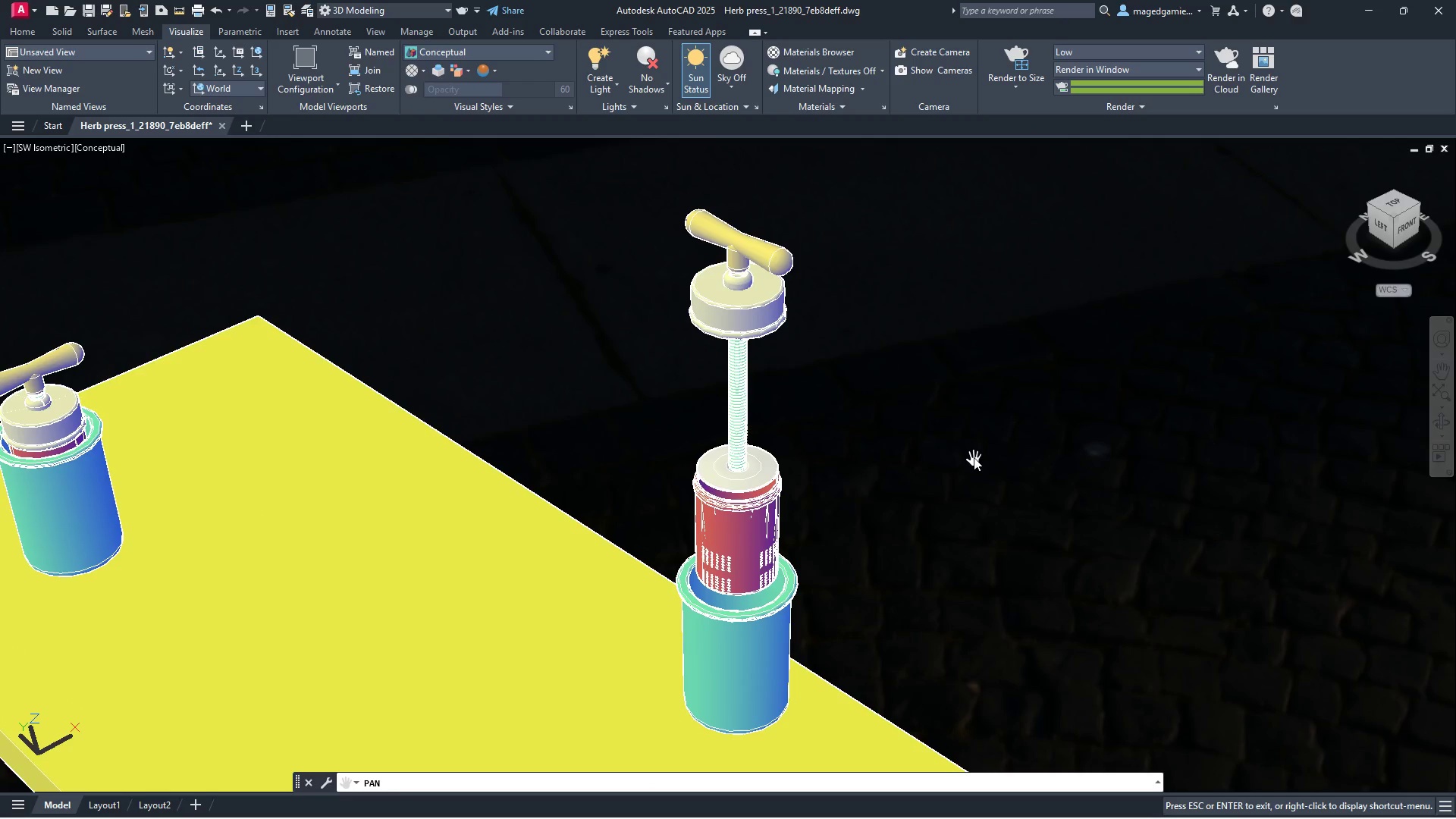 
right_click([974, 457])
 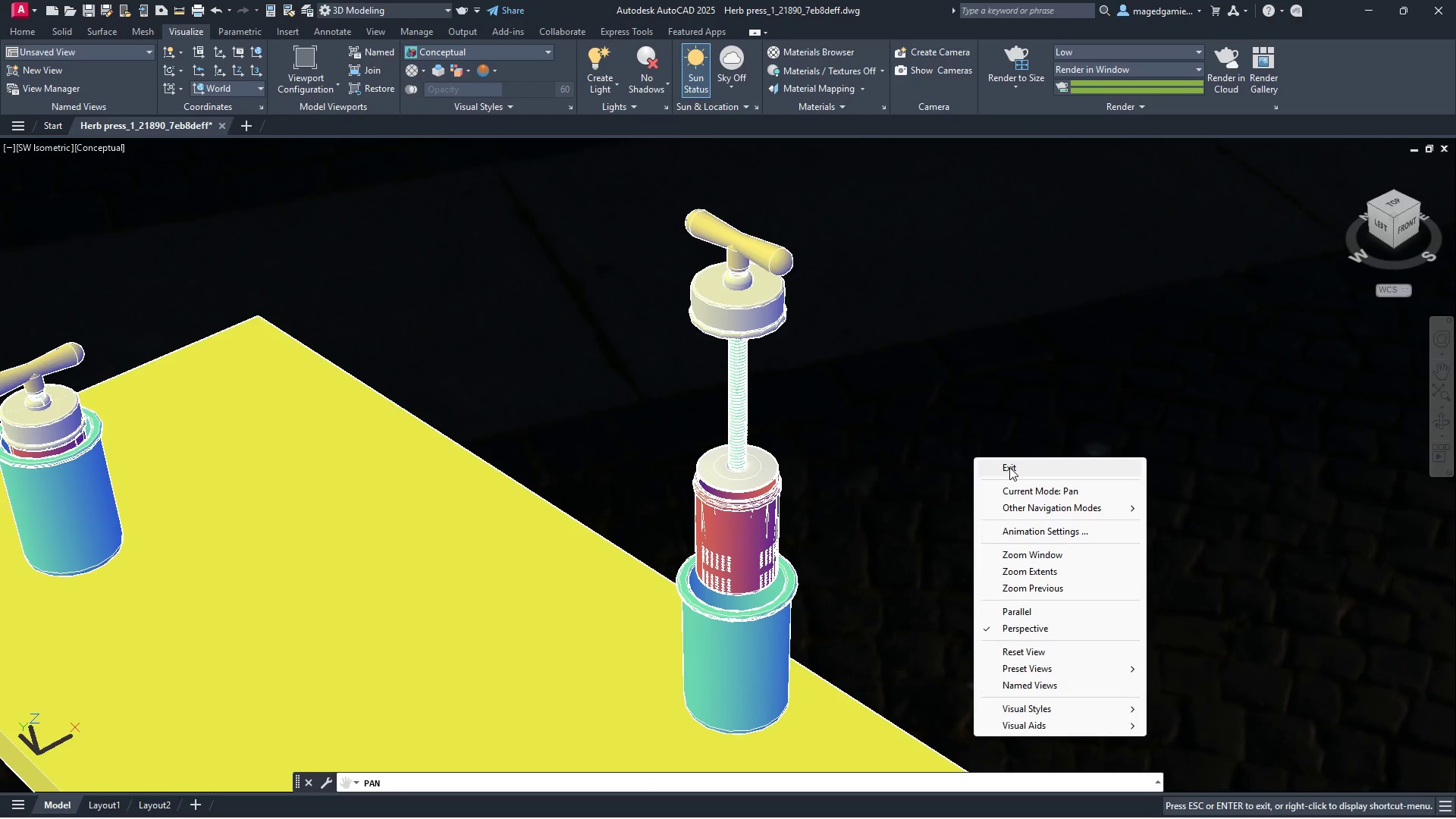 
left_click([1009, 467])
 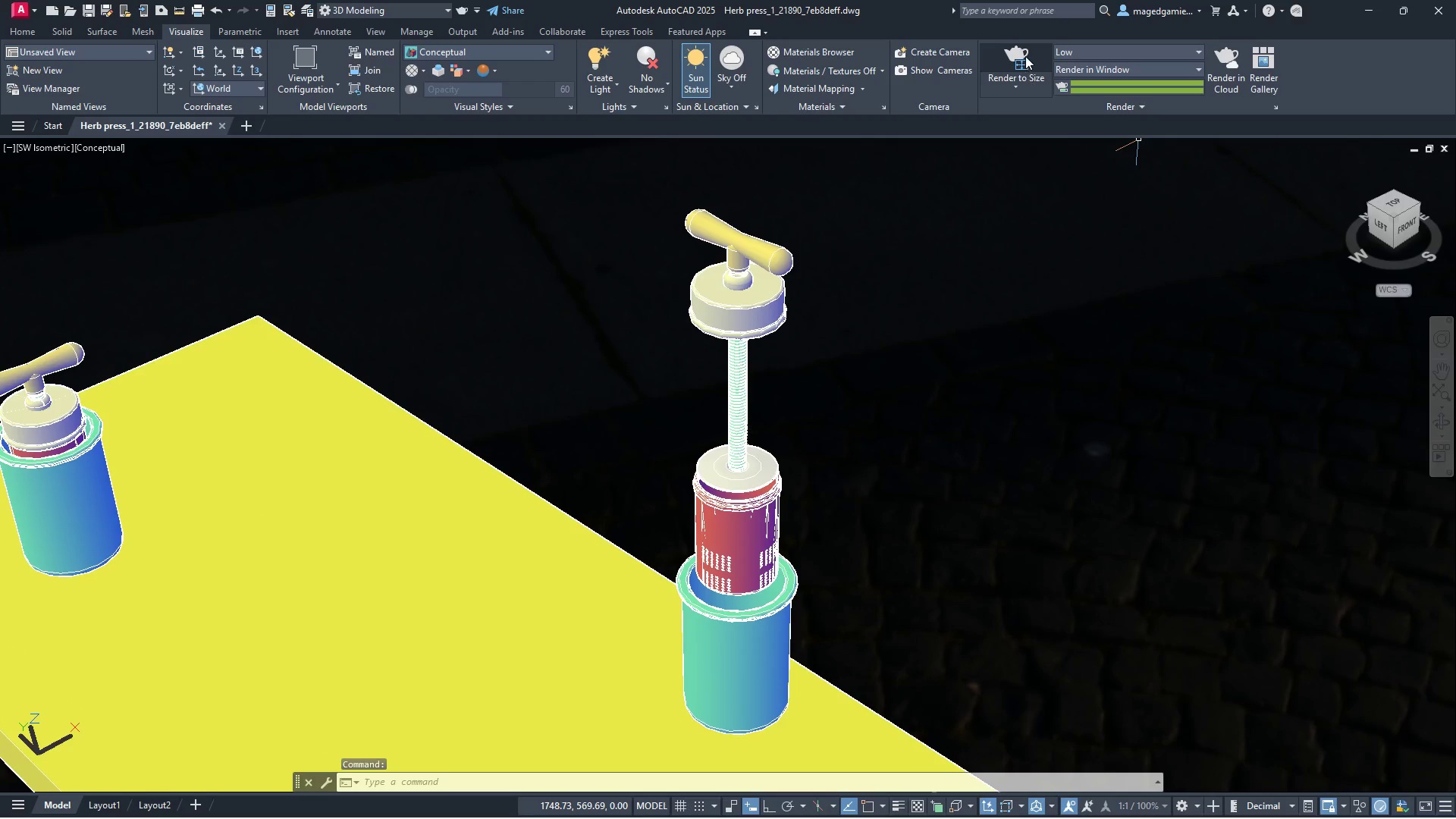 
left_click([1025, 56])
 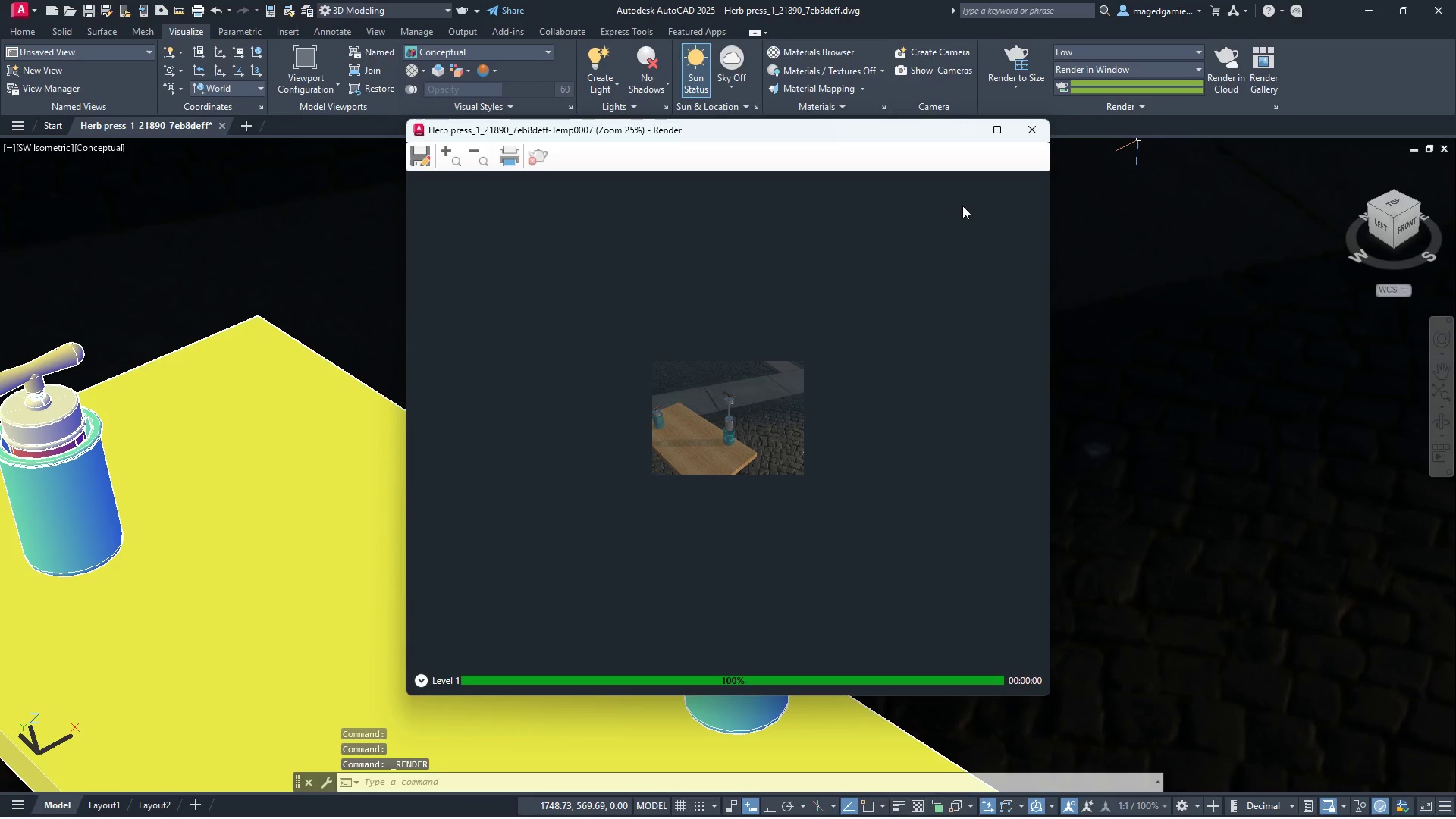 
wait(5.53)
 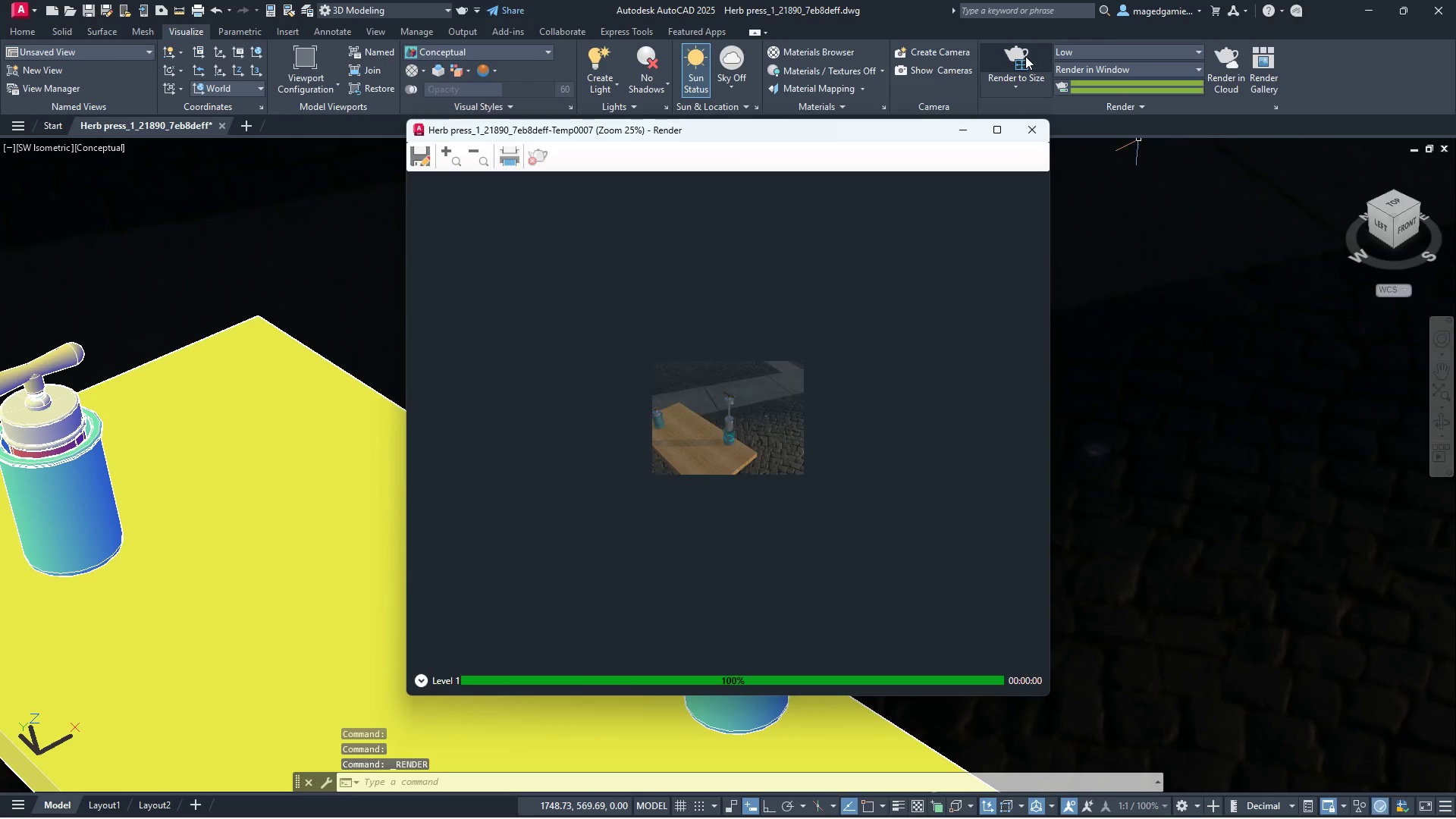 
scroll: coordinate [736, 421], scroll_direction: up, amount: 3.0
 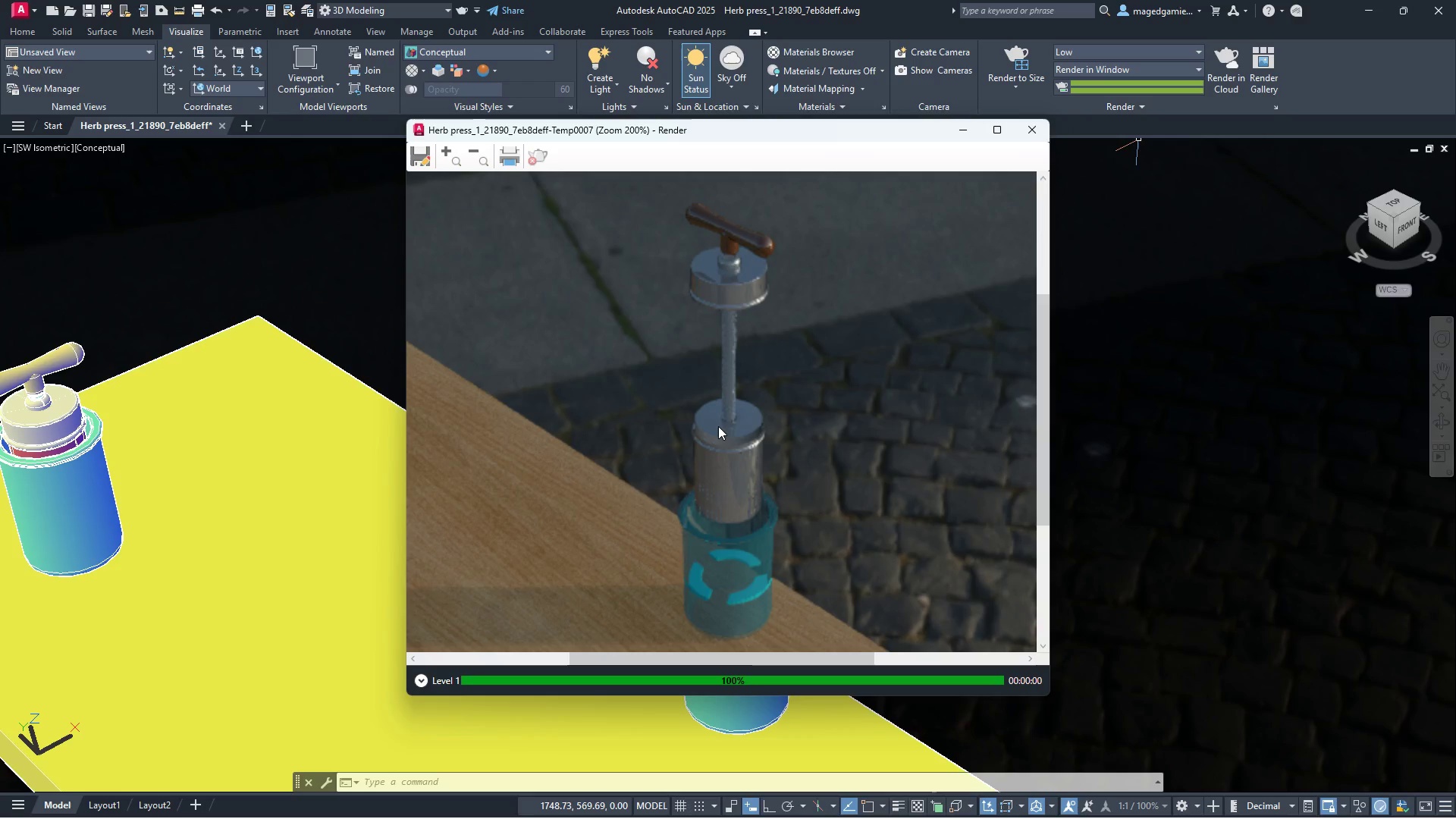 
scroll: coordinate [718, 426], scroll_direction: down, amount: 1.0
 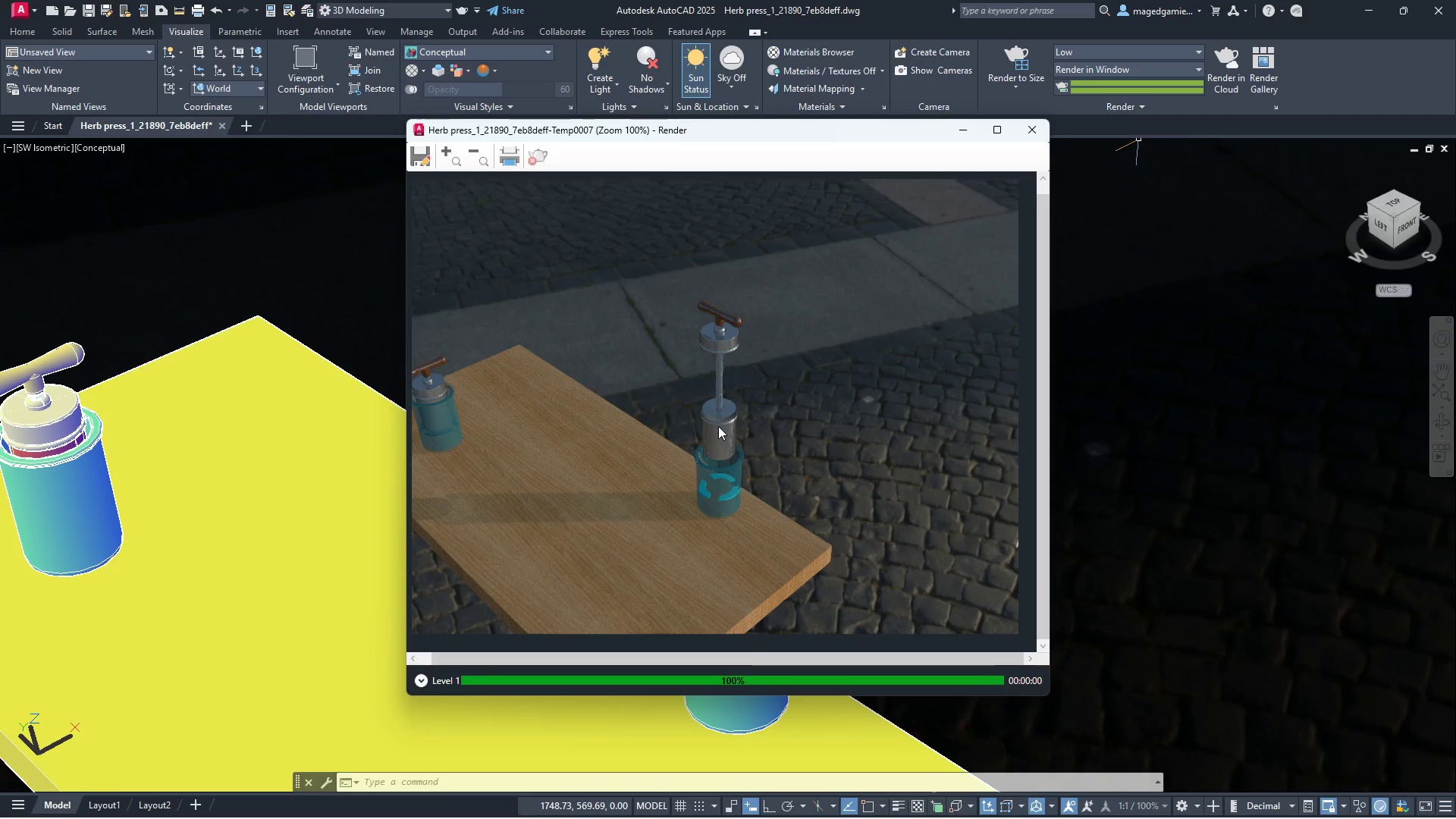 
wait(23.05)
 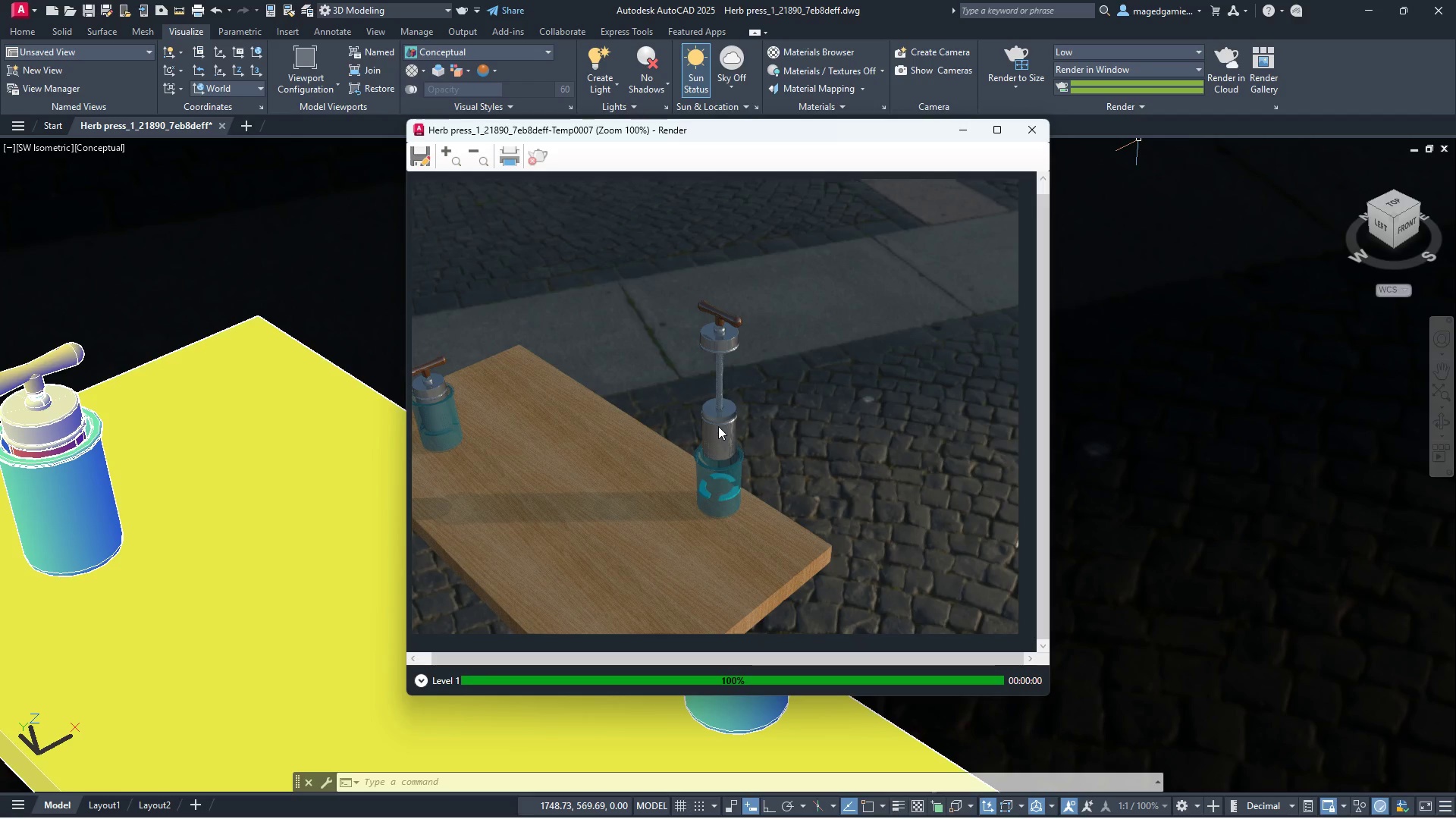 
scroll: coordinate [718, 426], scroll_direction: up, amount: 1.0
 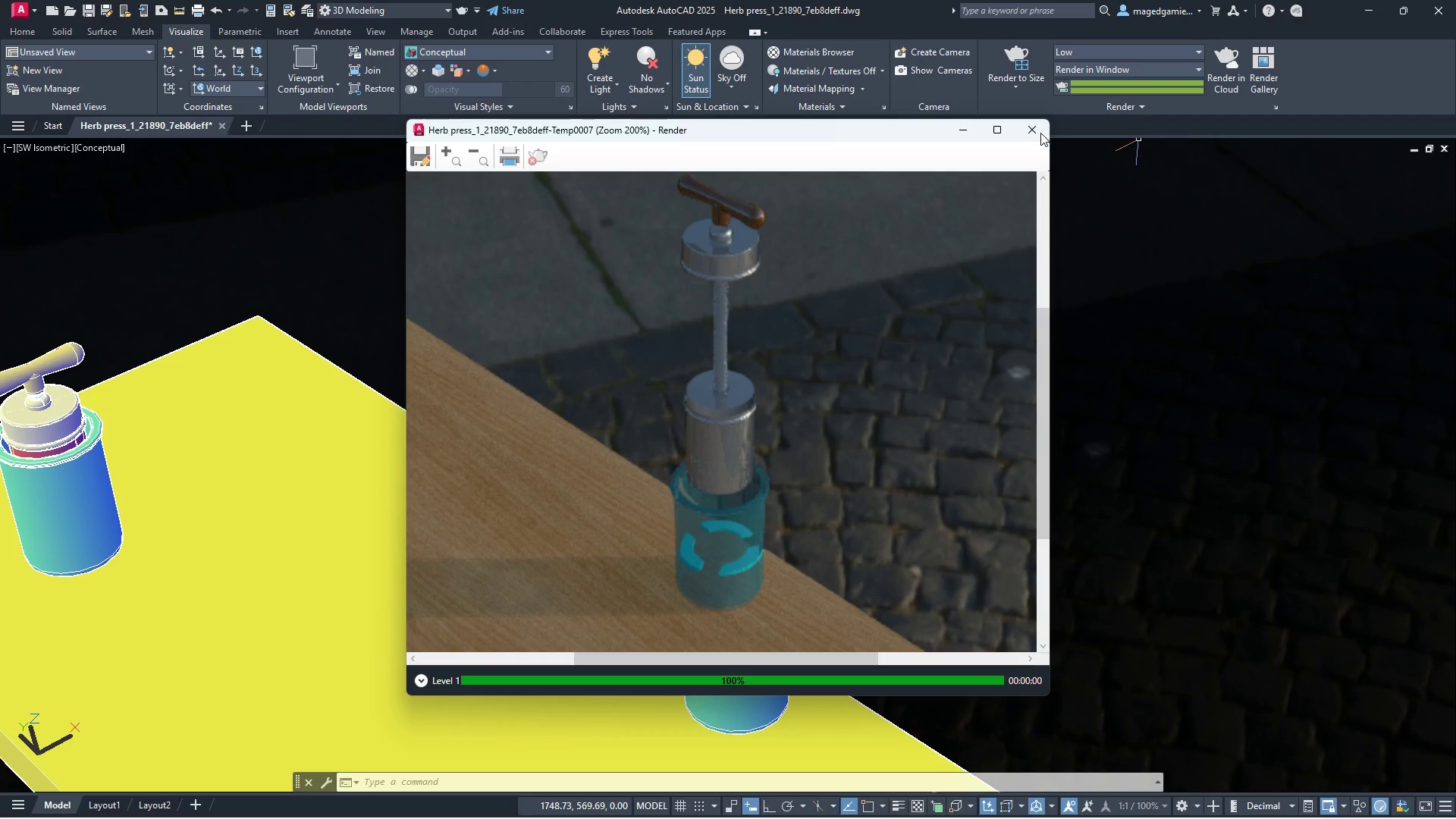 
wait(6.02)
 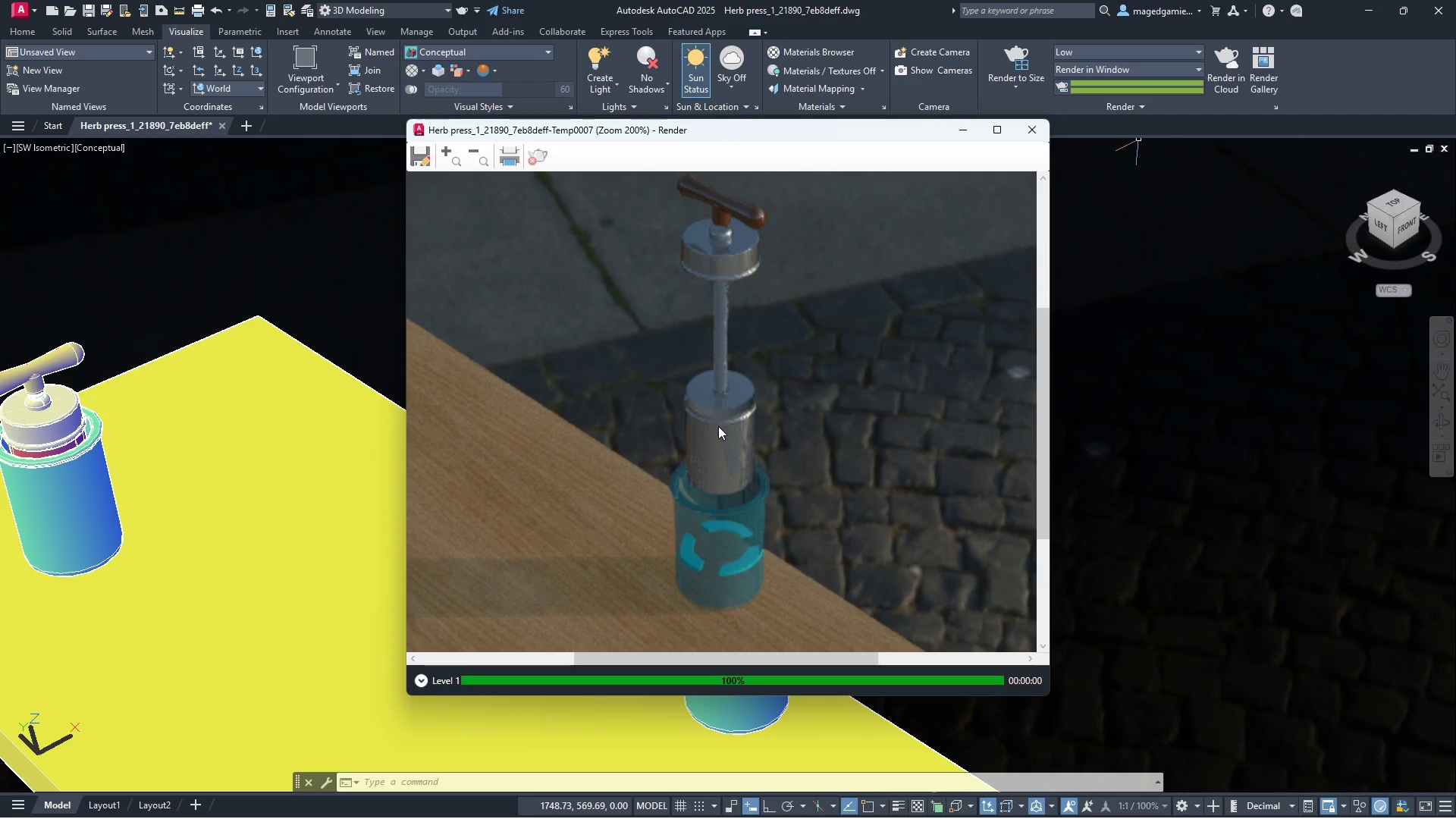 
left_click([1036, 131])
 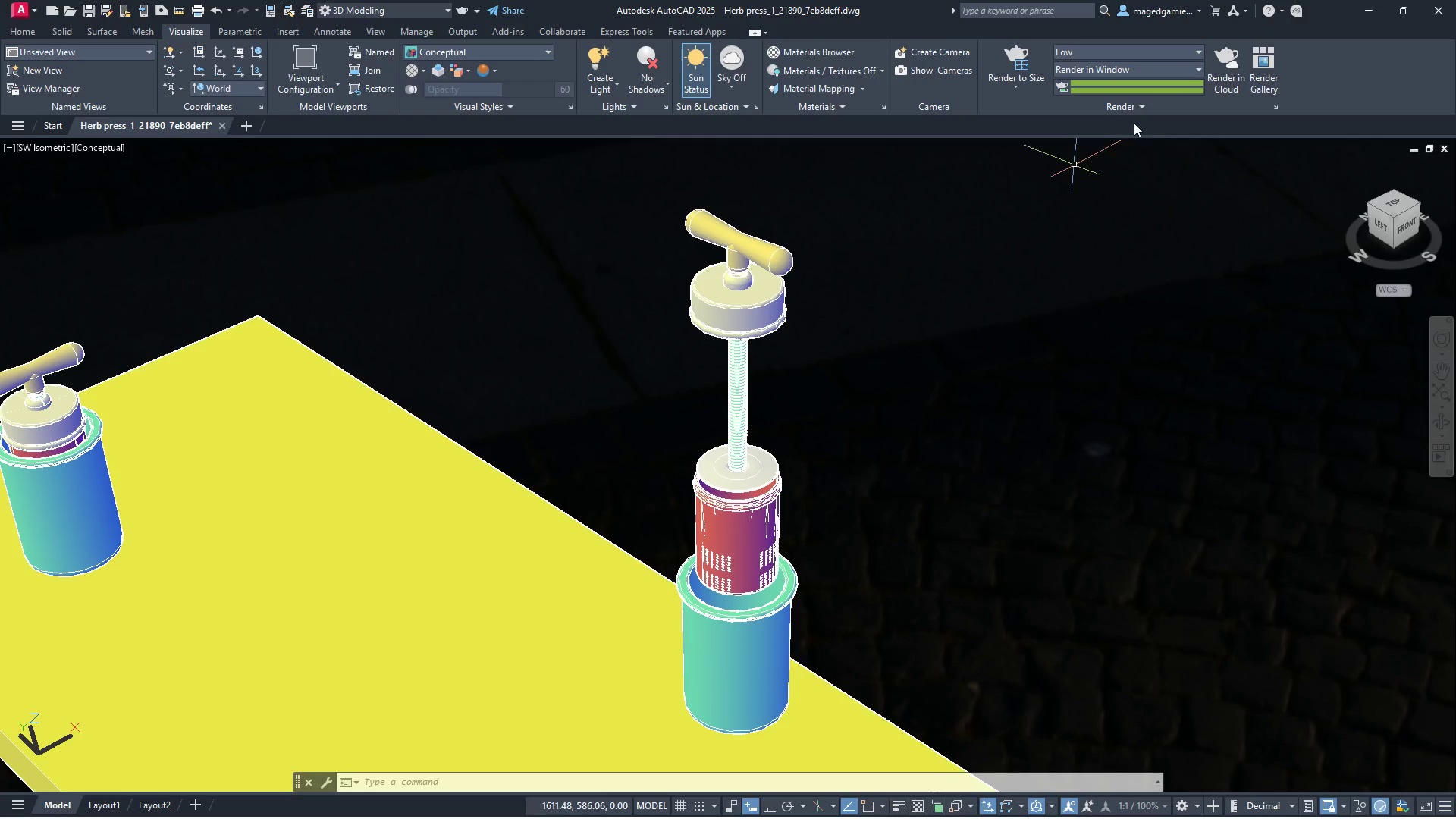 
left_click([1197, 56])
 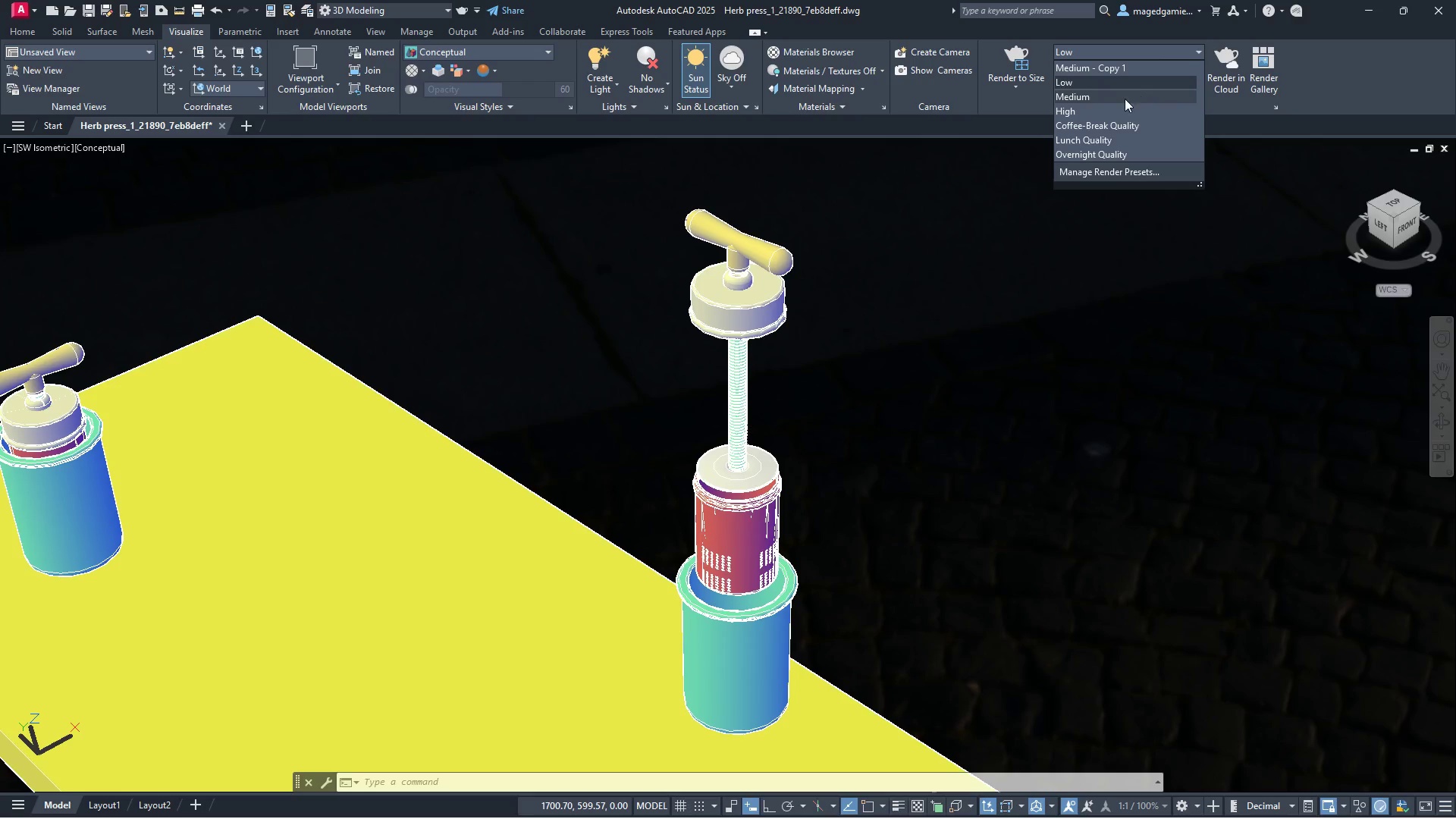 
left_click([1119, 99])
 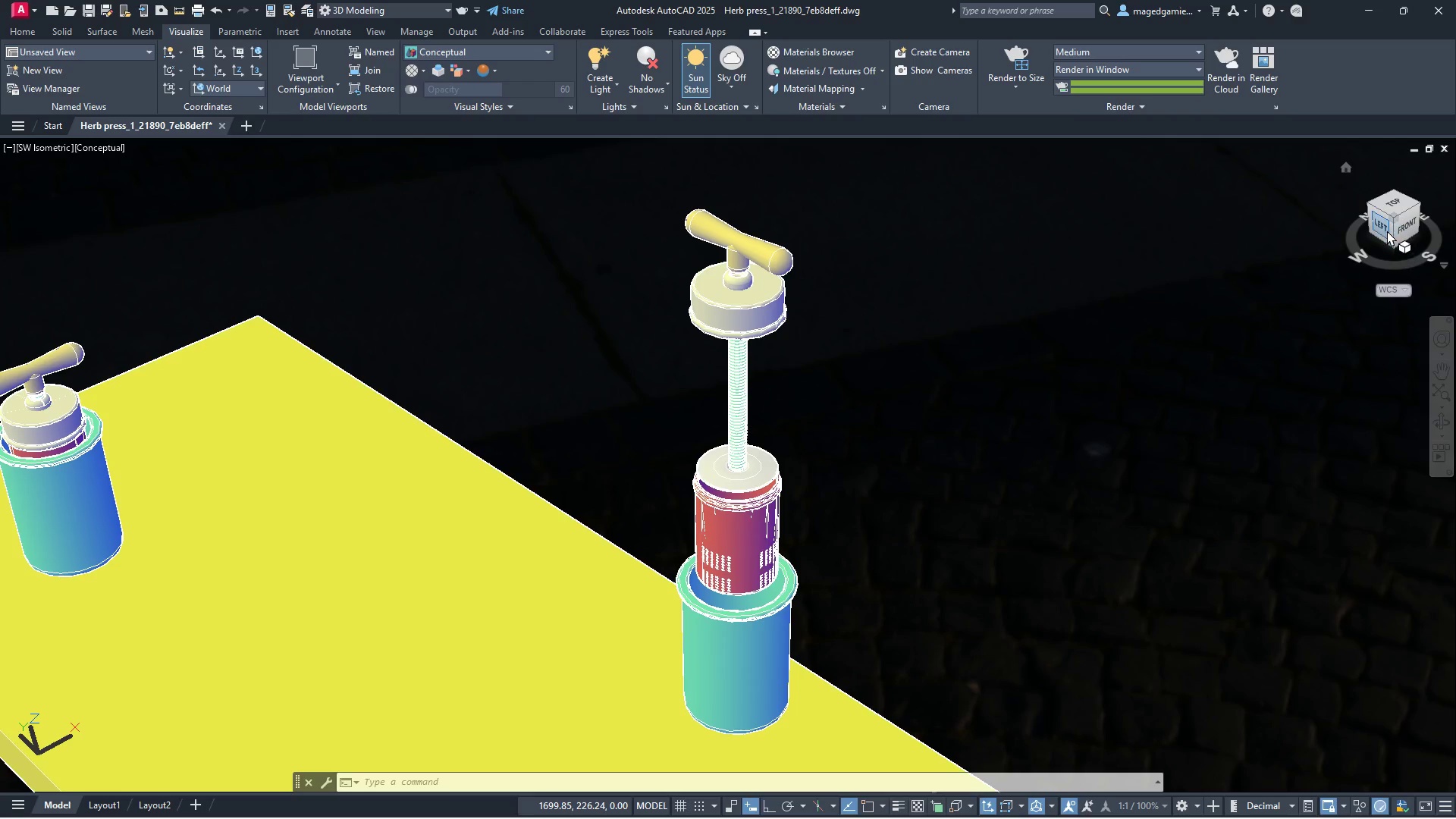 
left_click([1385, 228])
 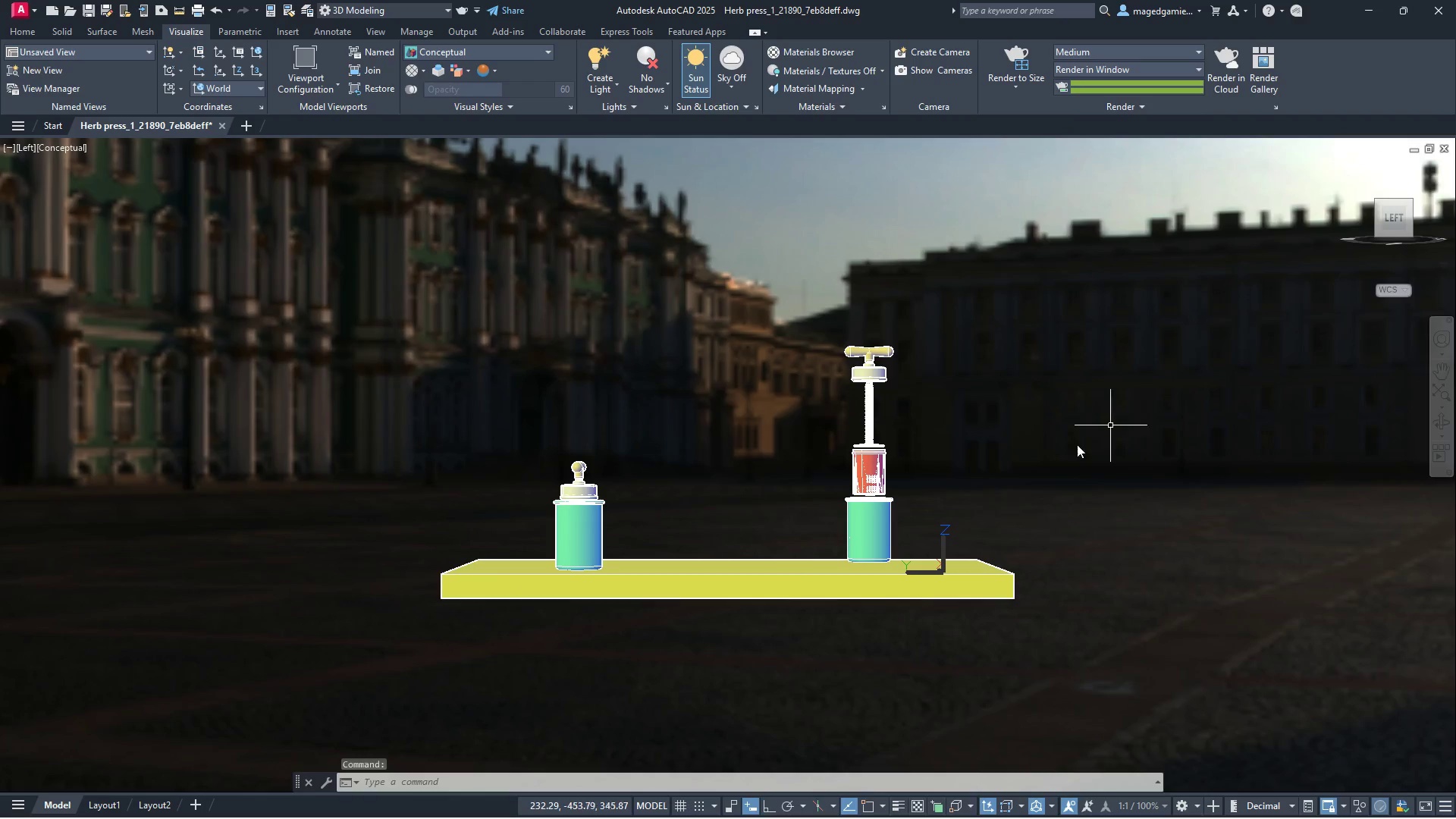 
scroll: coordinate [1143, 355], scroll_direction: up, amount: 4.0
 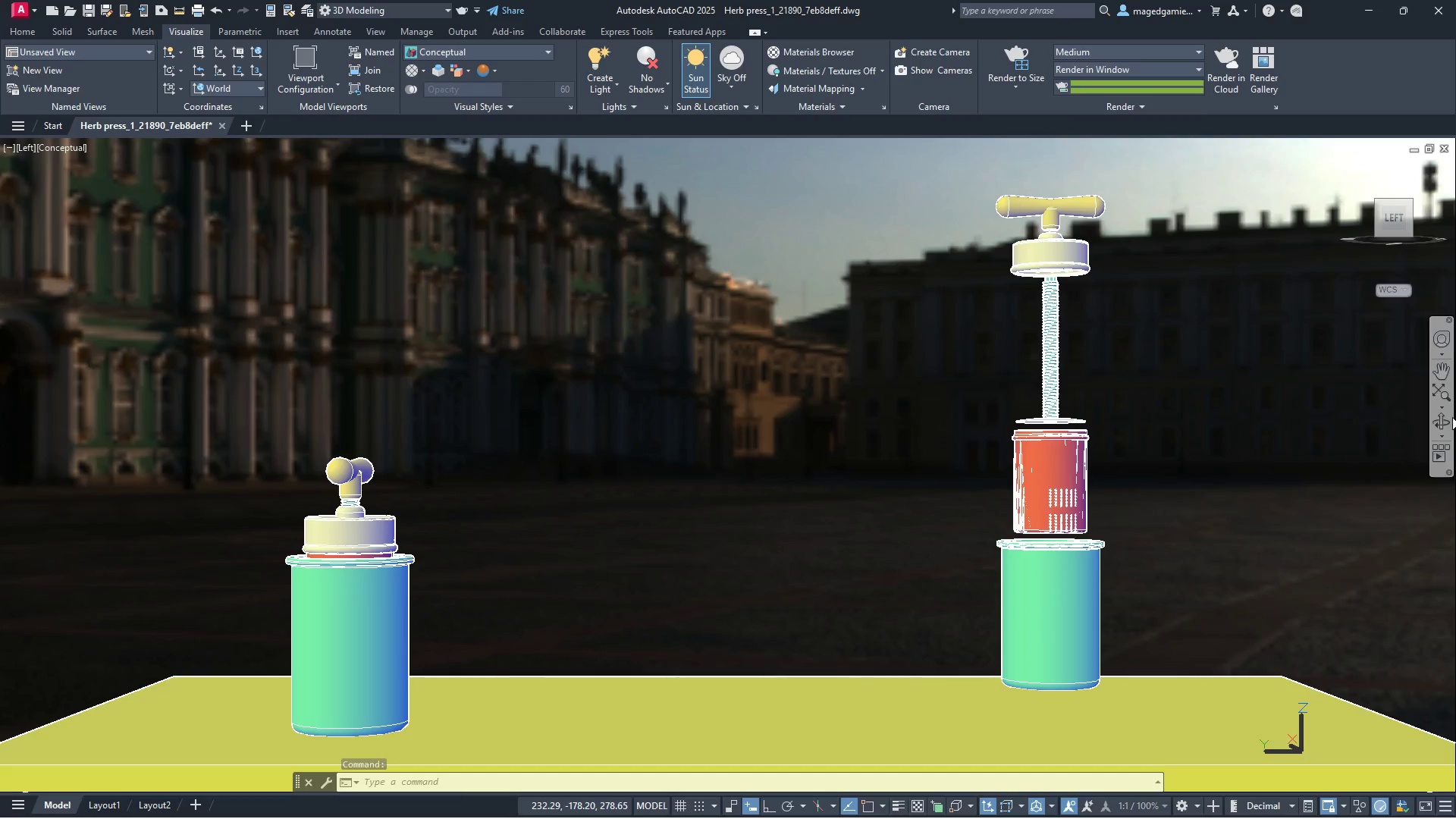 
left_click([1445, 369])
 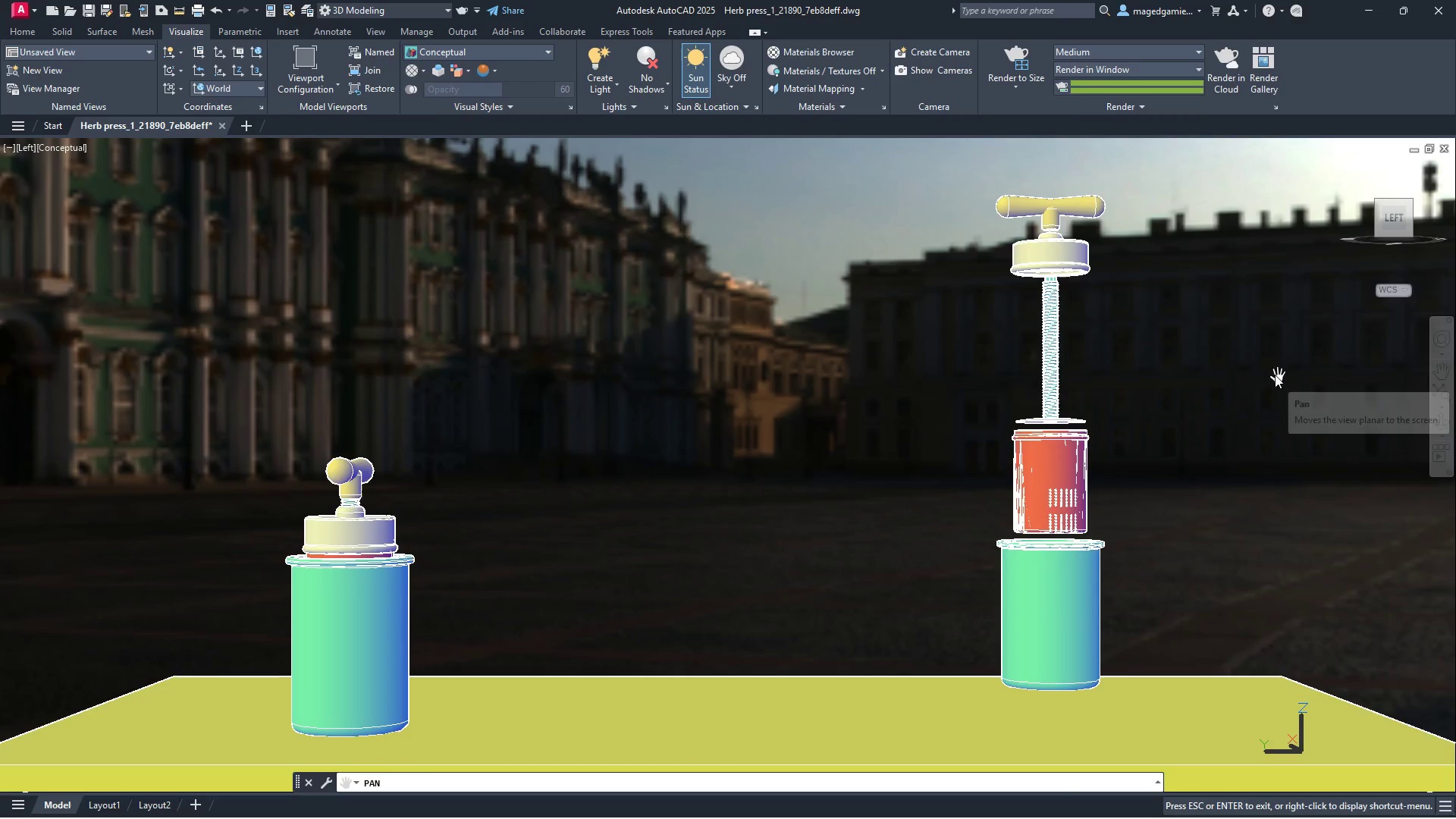 
left_click_drag(start_coordinate=[1268, 380], to_coordinate=[846, 442])
 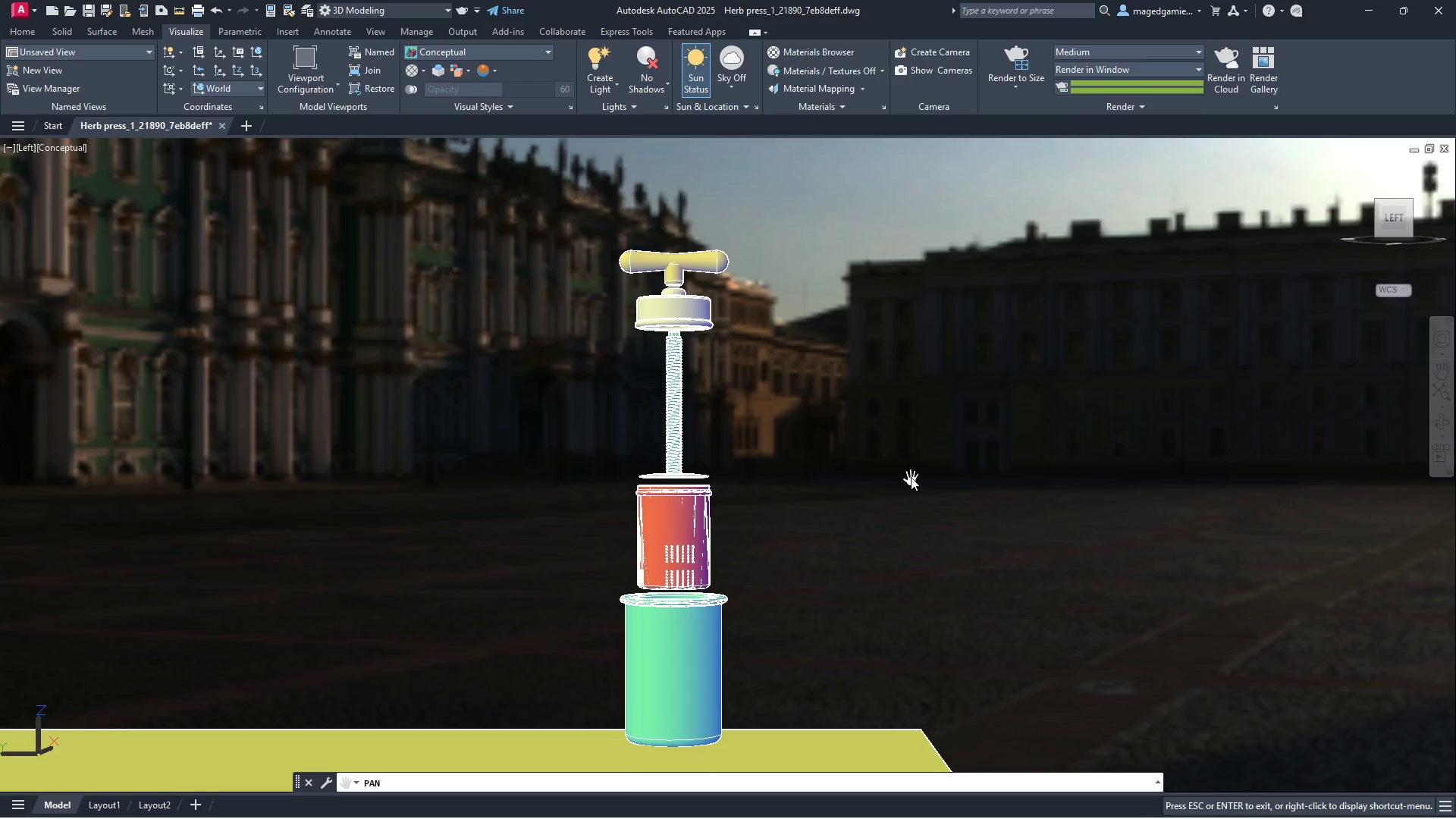 
scroll: coordinate [911, 477], scroll_direction: up, amount: 2.0
 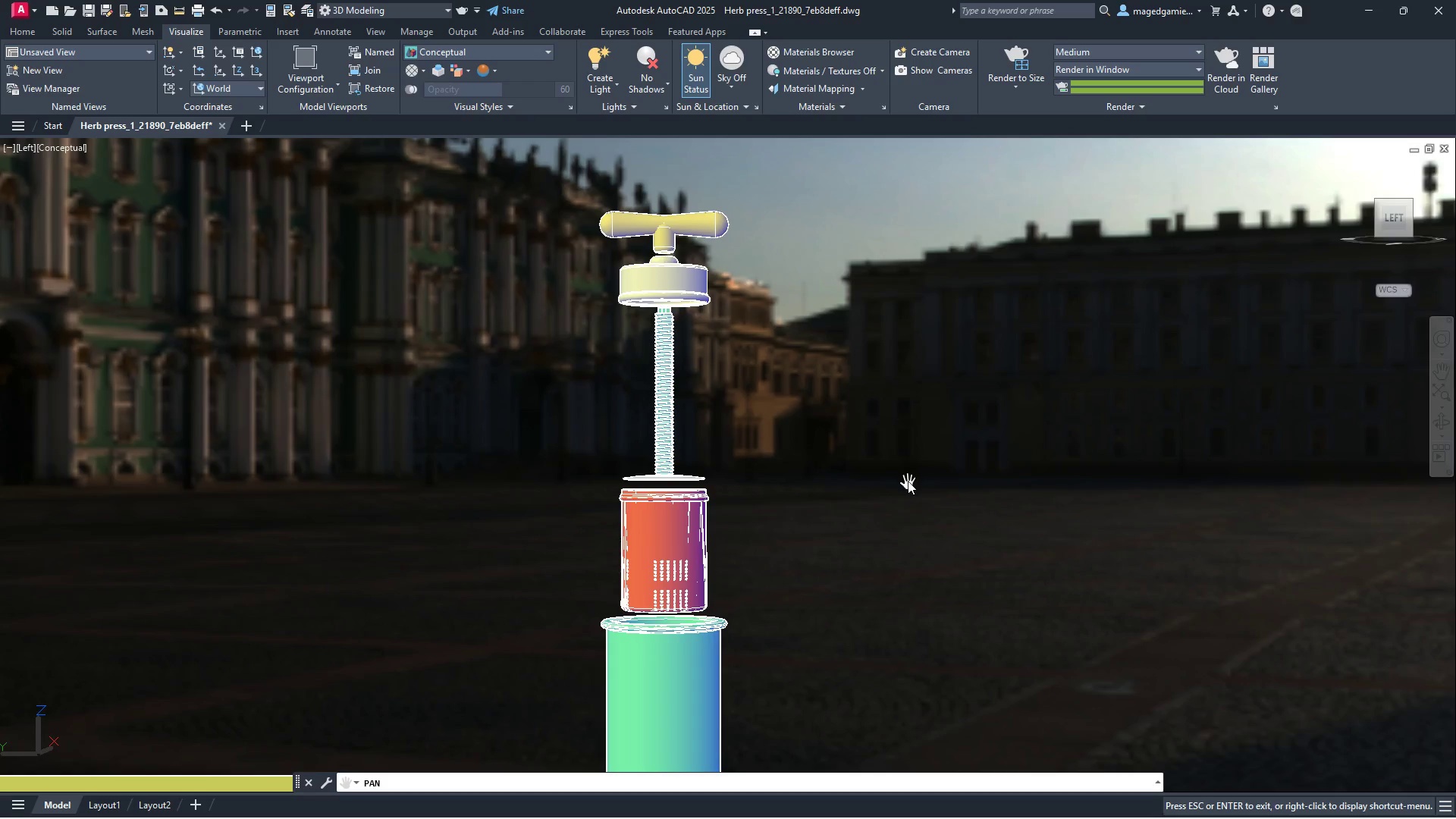 
left_click_drag(start_coordinate=[911, 481], to_coordinate=[1025, 435])
 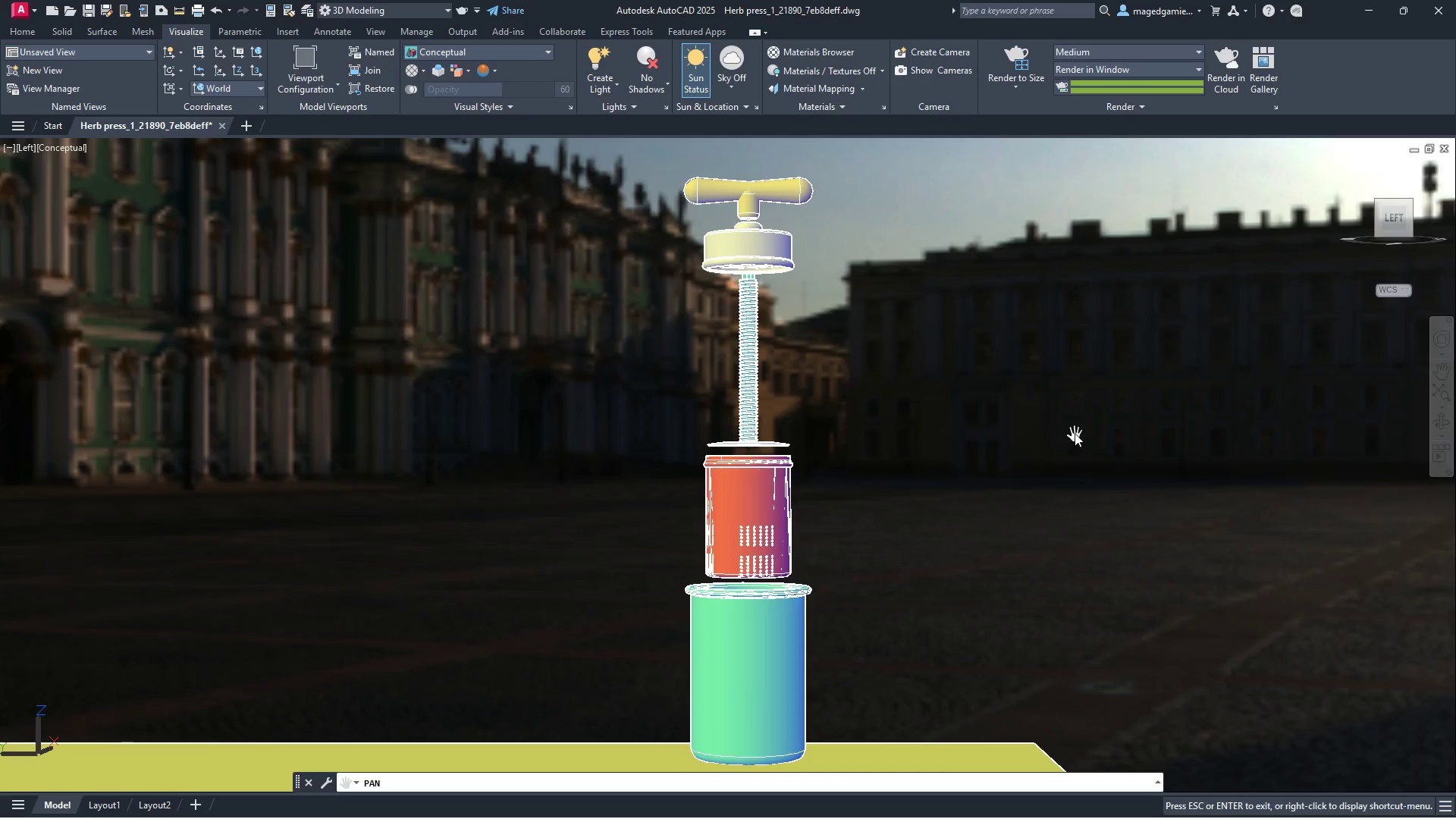 
right_click([1075, 433])
 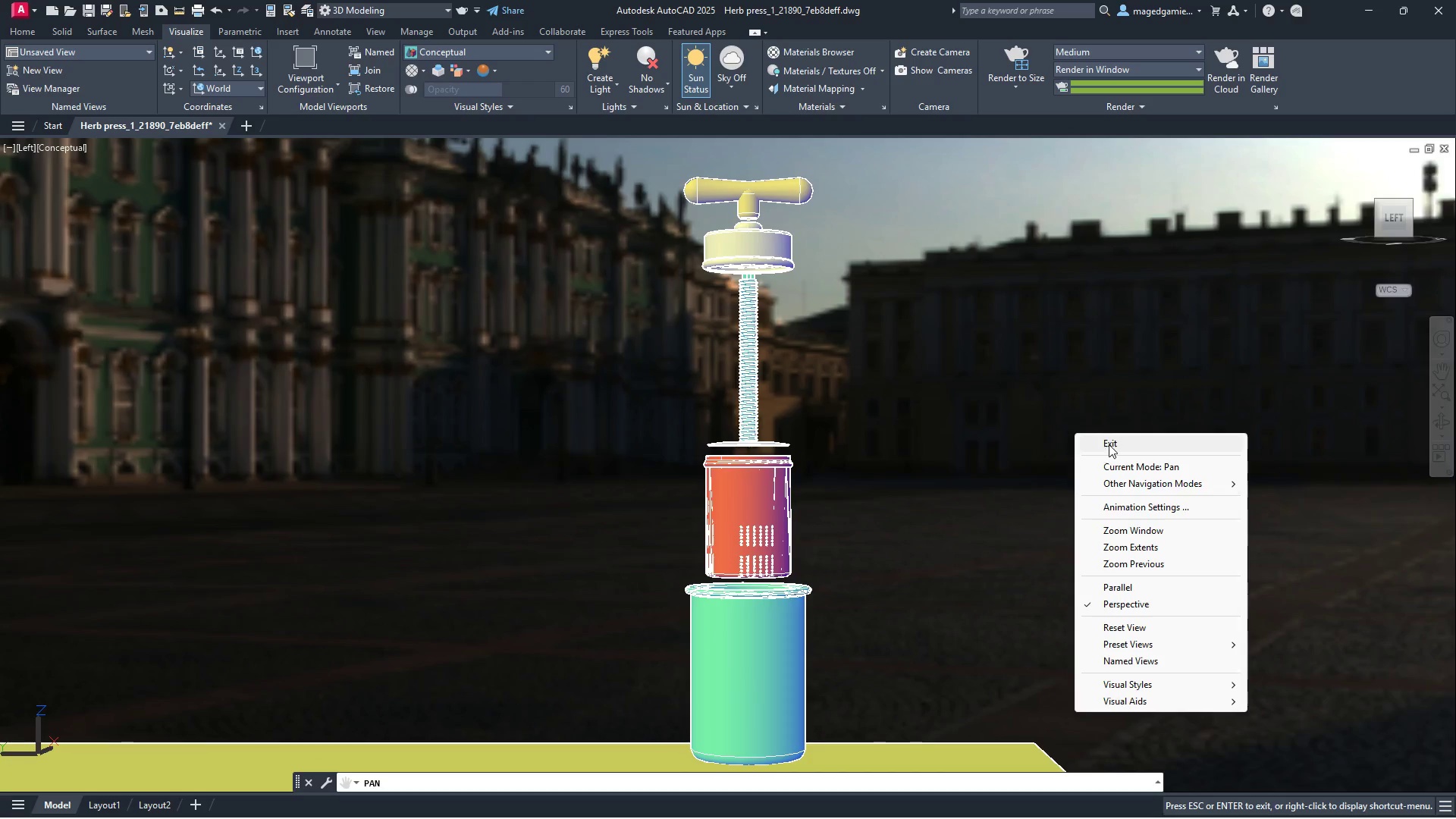 
left_click([1109, 444])
 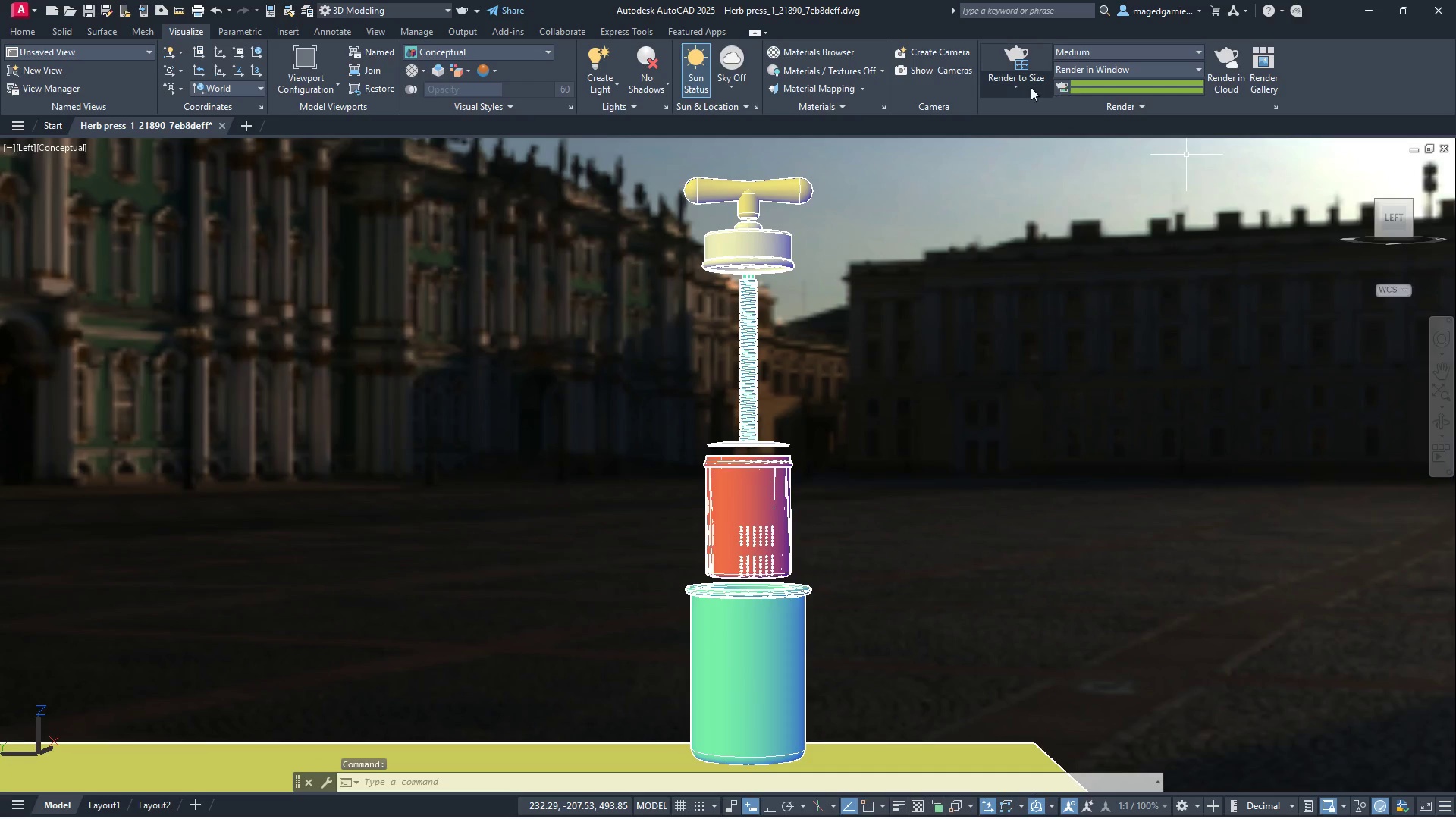 
left_click([1022, 83])
 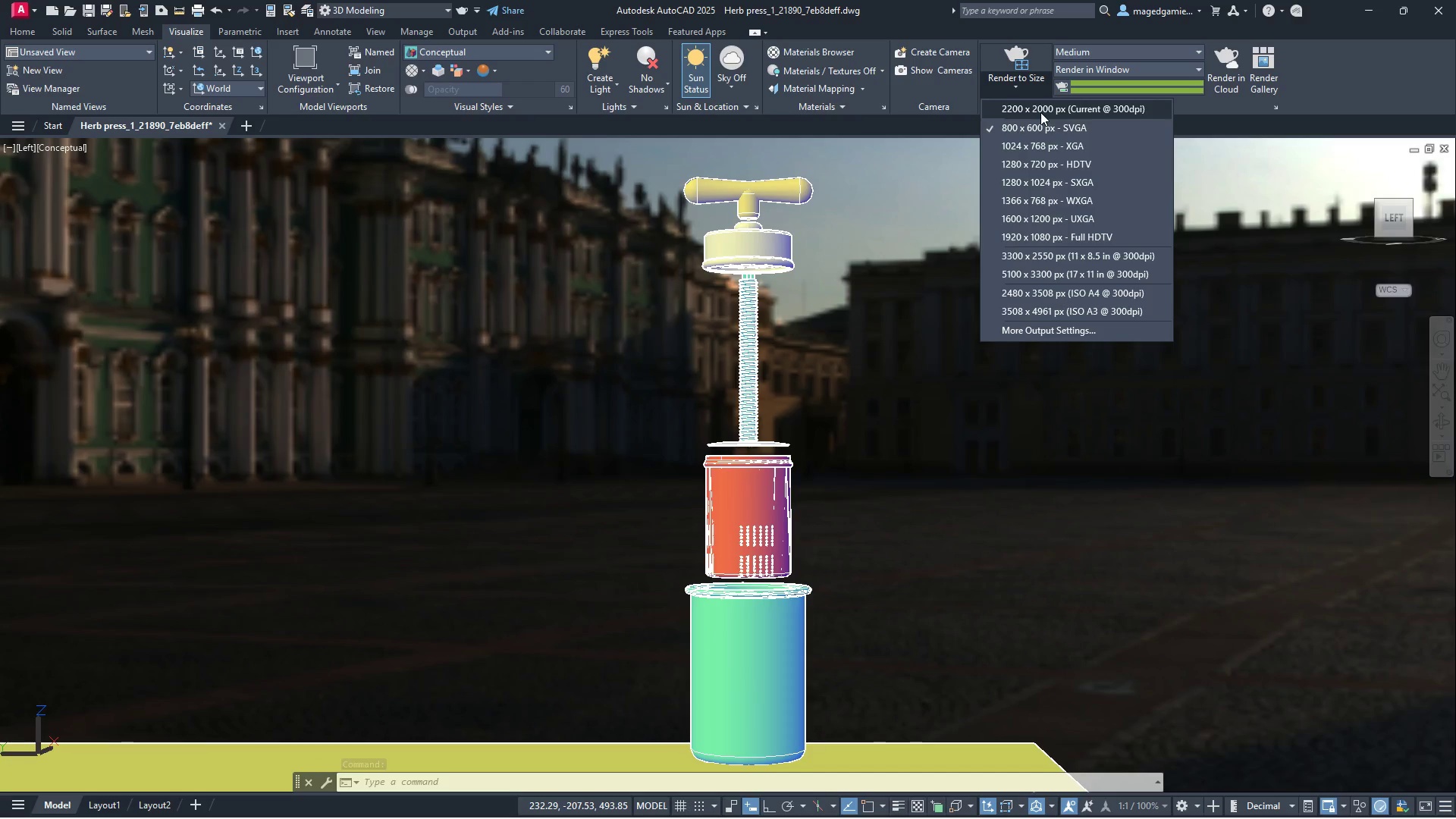 
wait(5.31)
 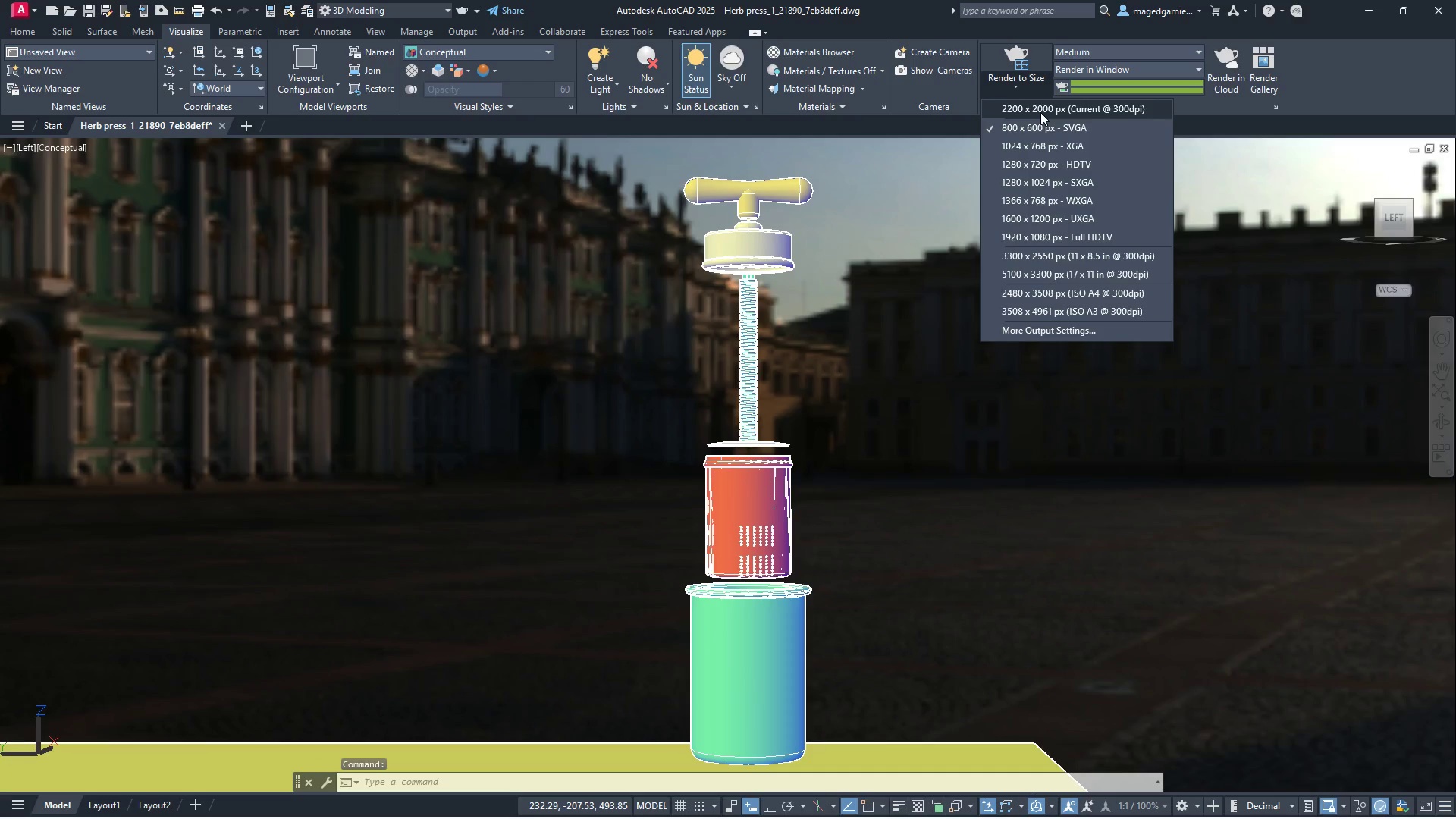 
left_click([1040, 112])
 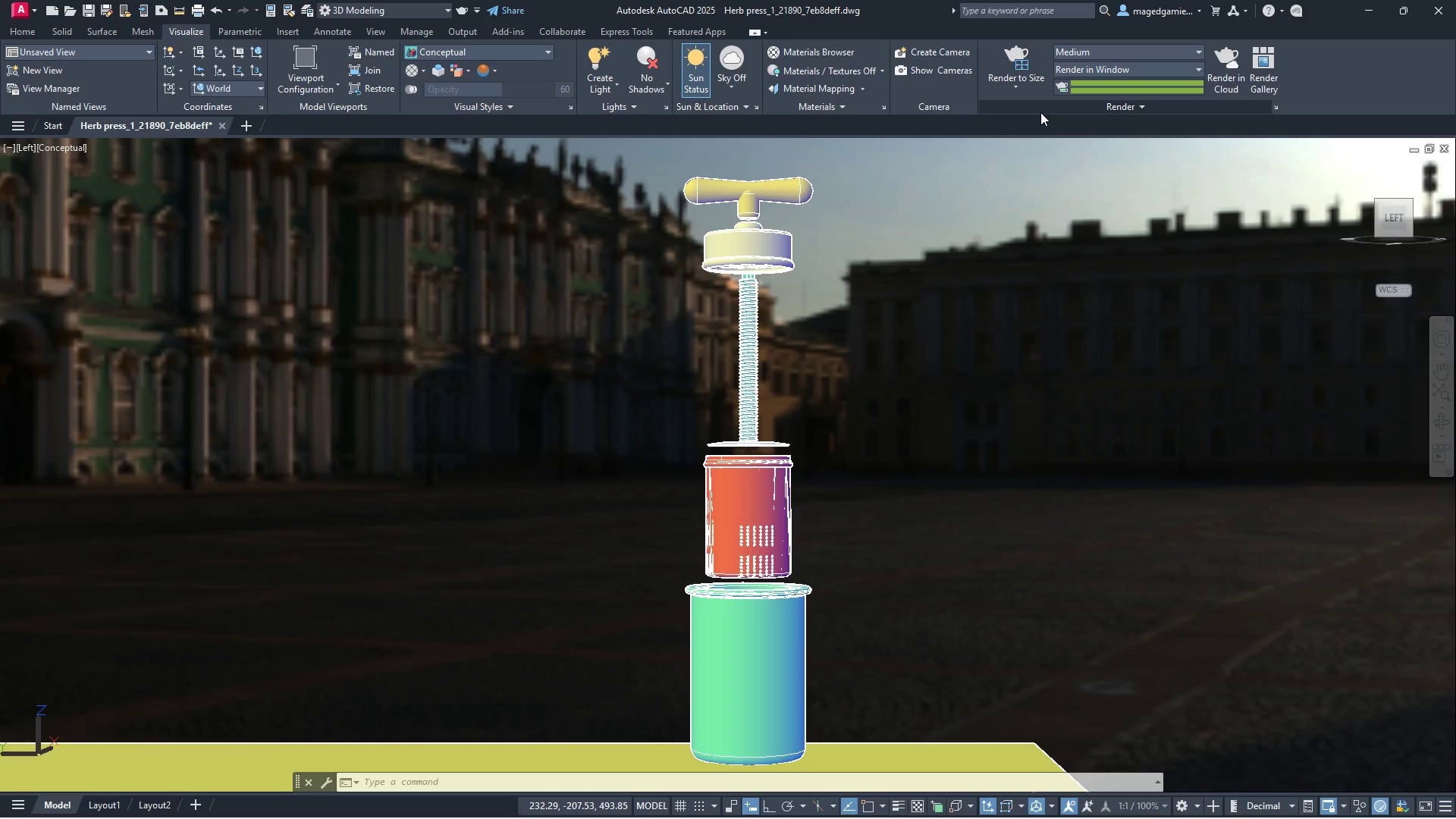 
wait(8.3)
 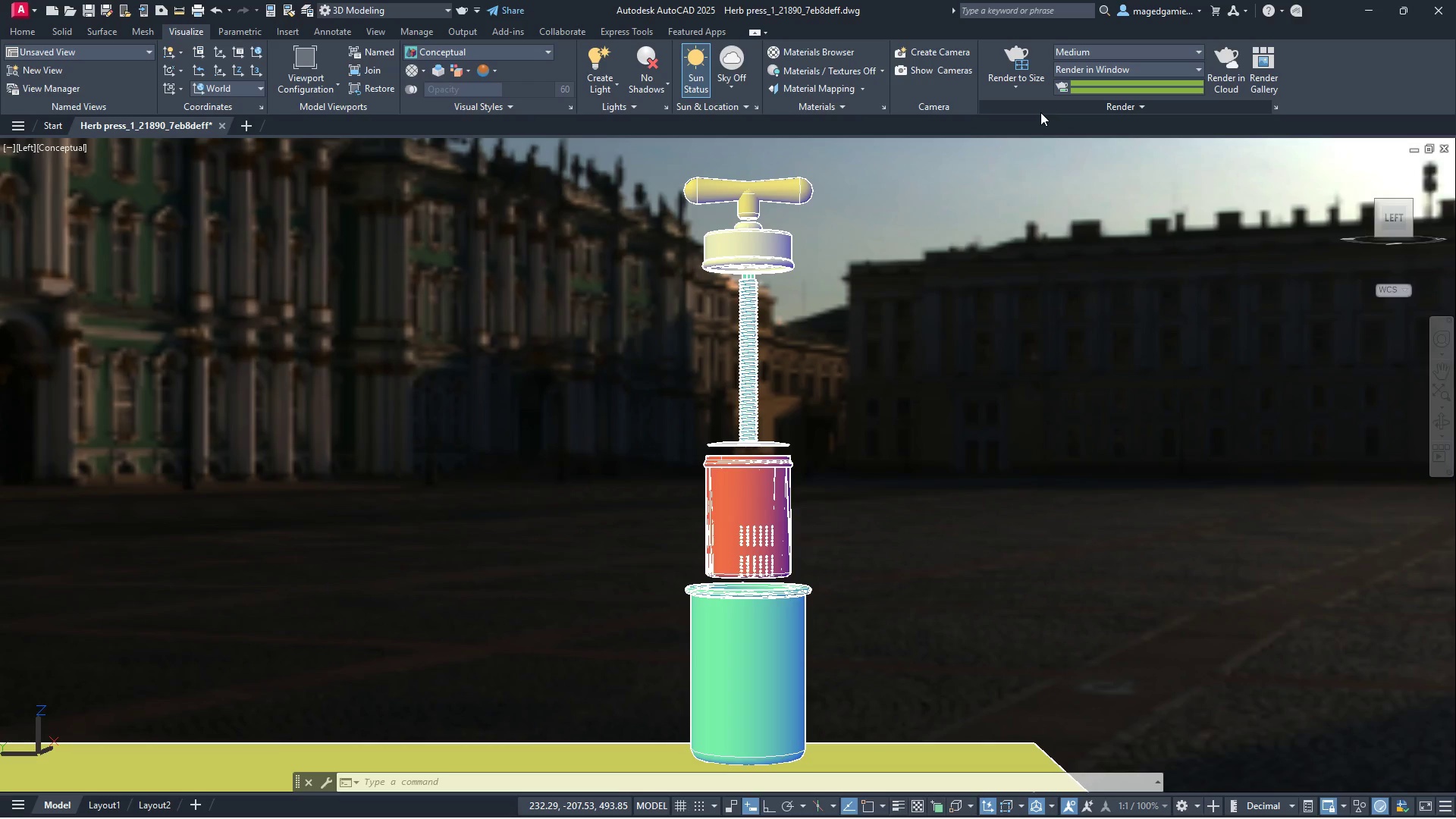 
mouse_move([1050, 770])
 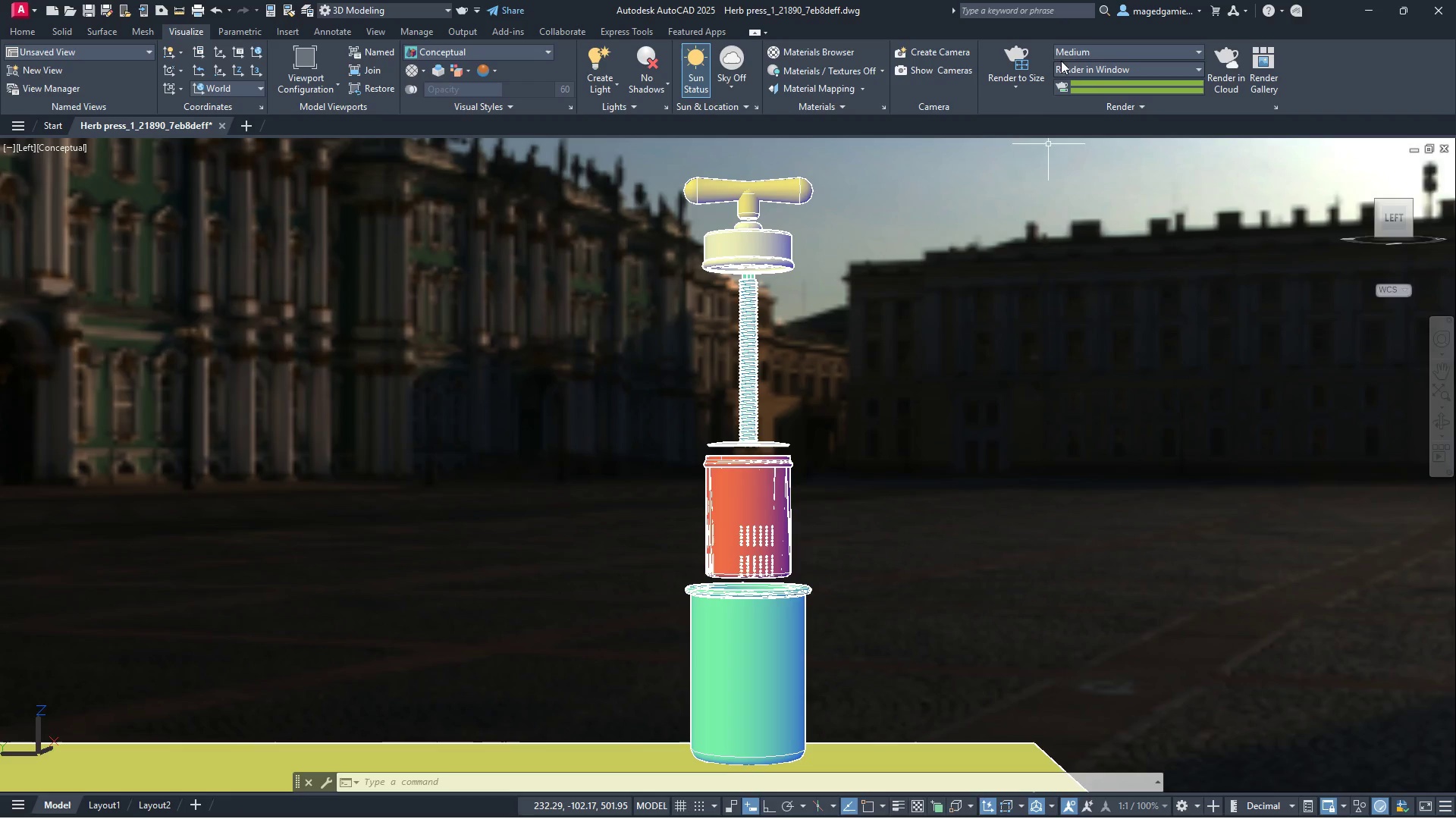 
left_click([1018, 86])
 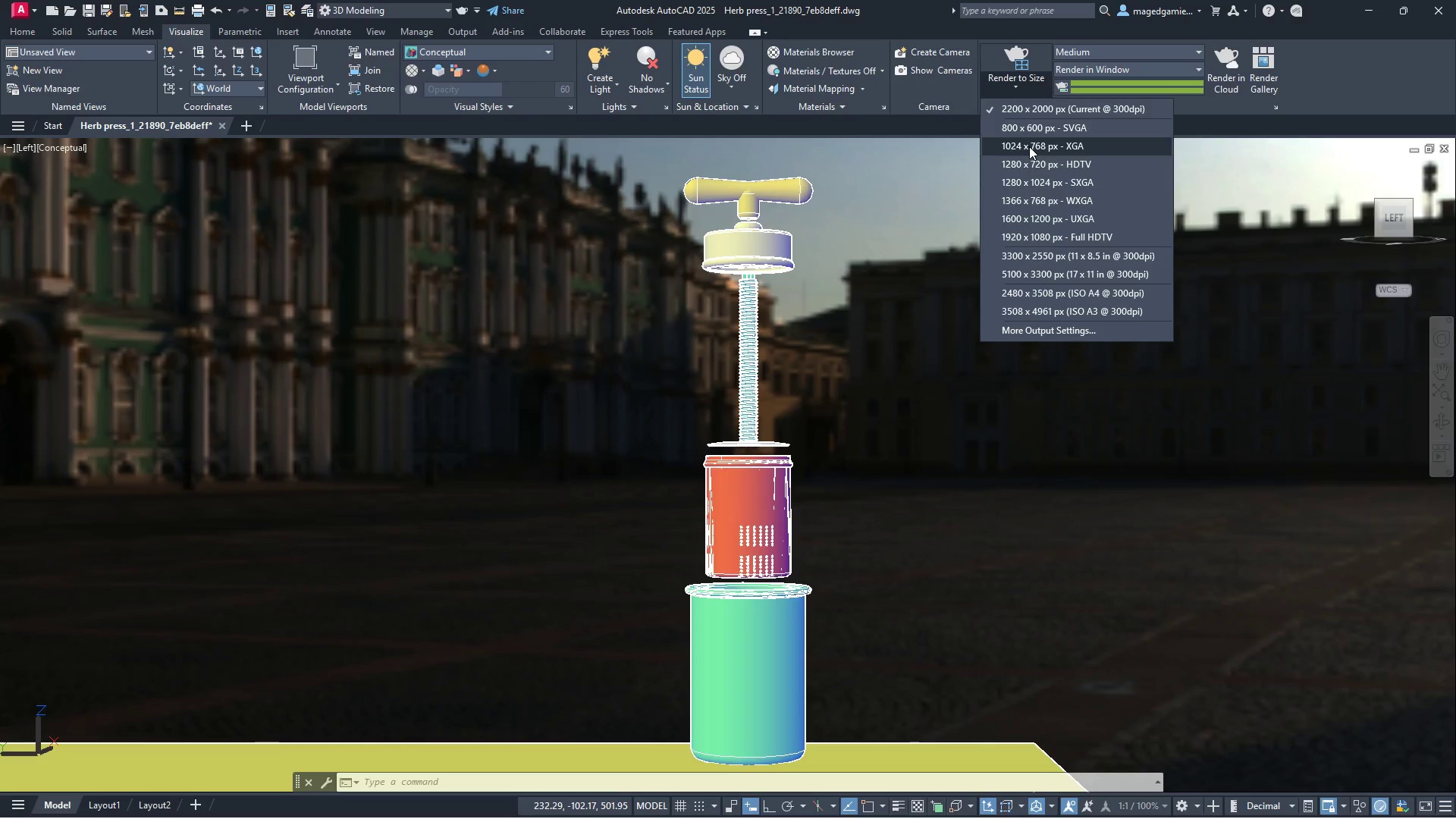 
wait(5.5)
 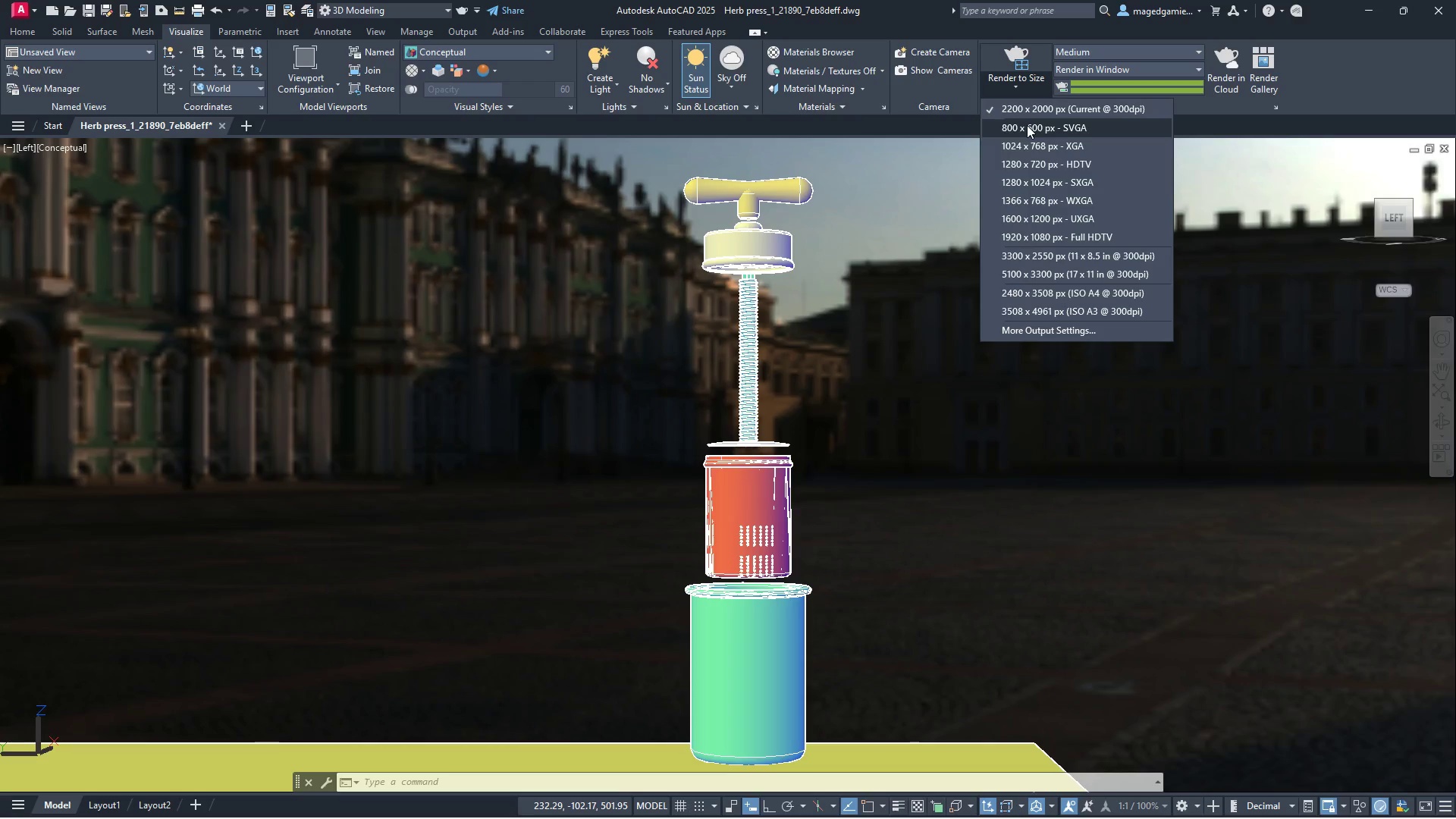 
left_click([1029, 146])
 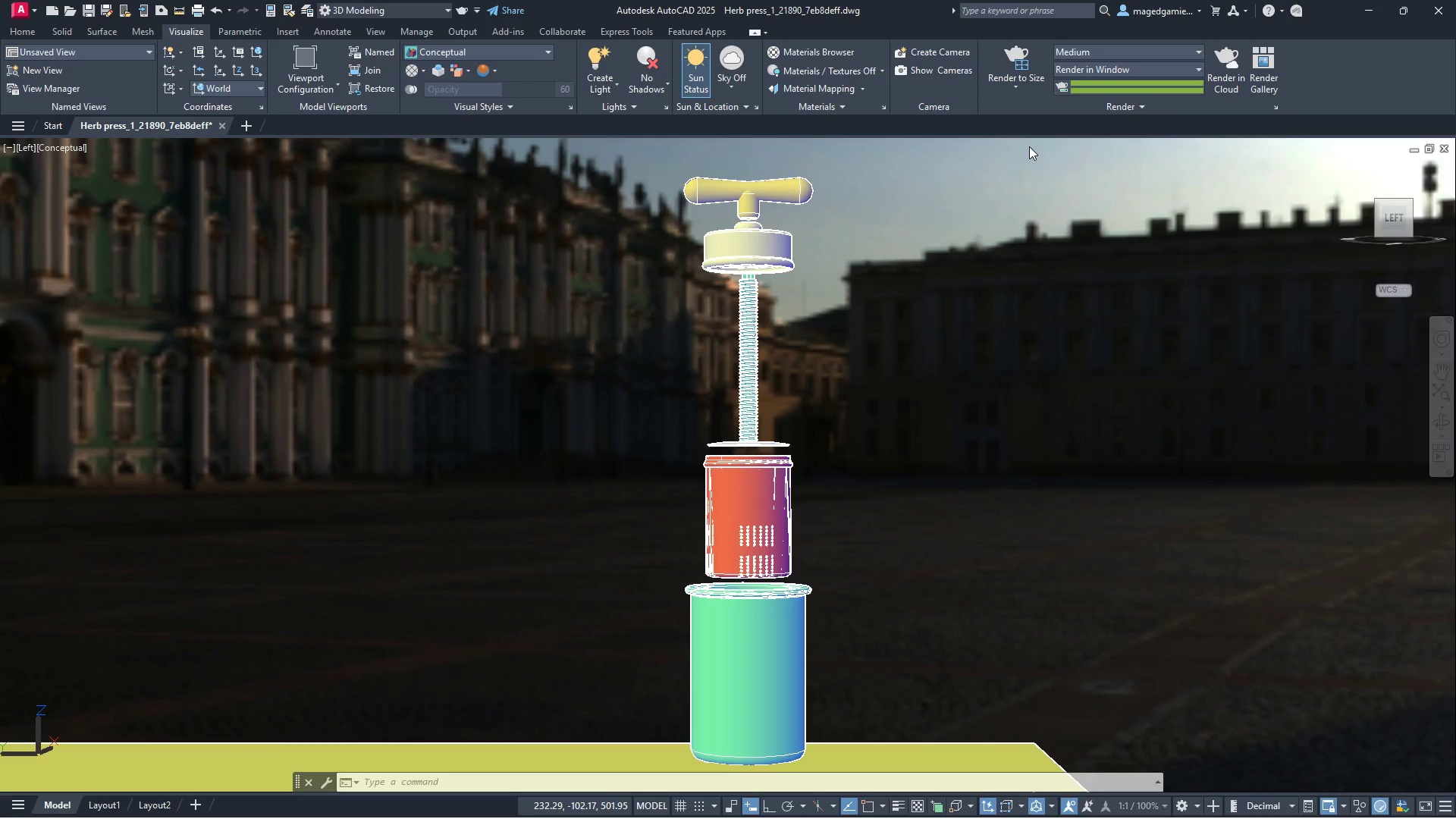 
left_click([1020, 90])
 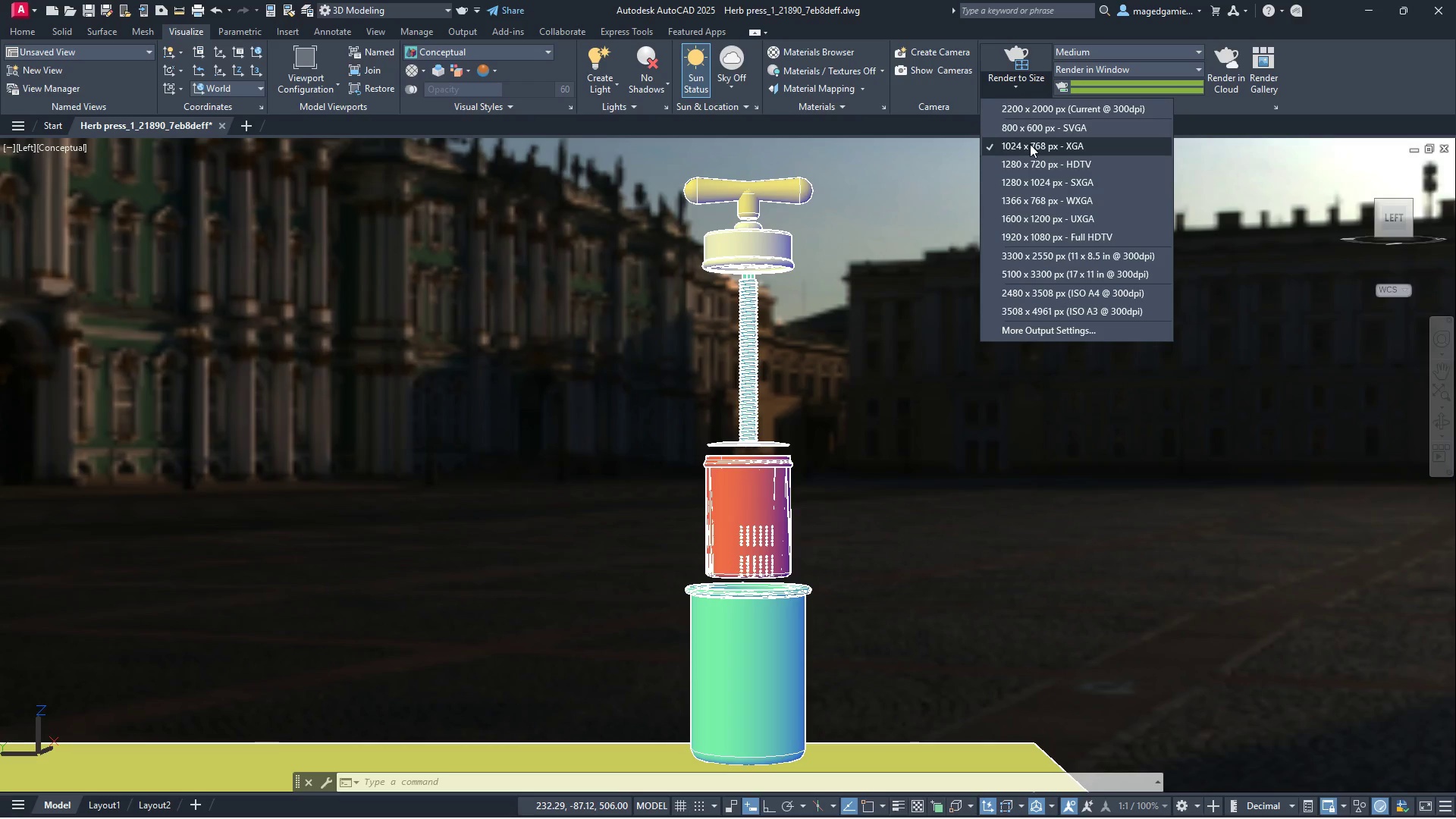 
double_click([1030, 144])
 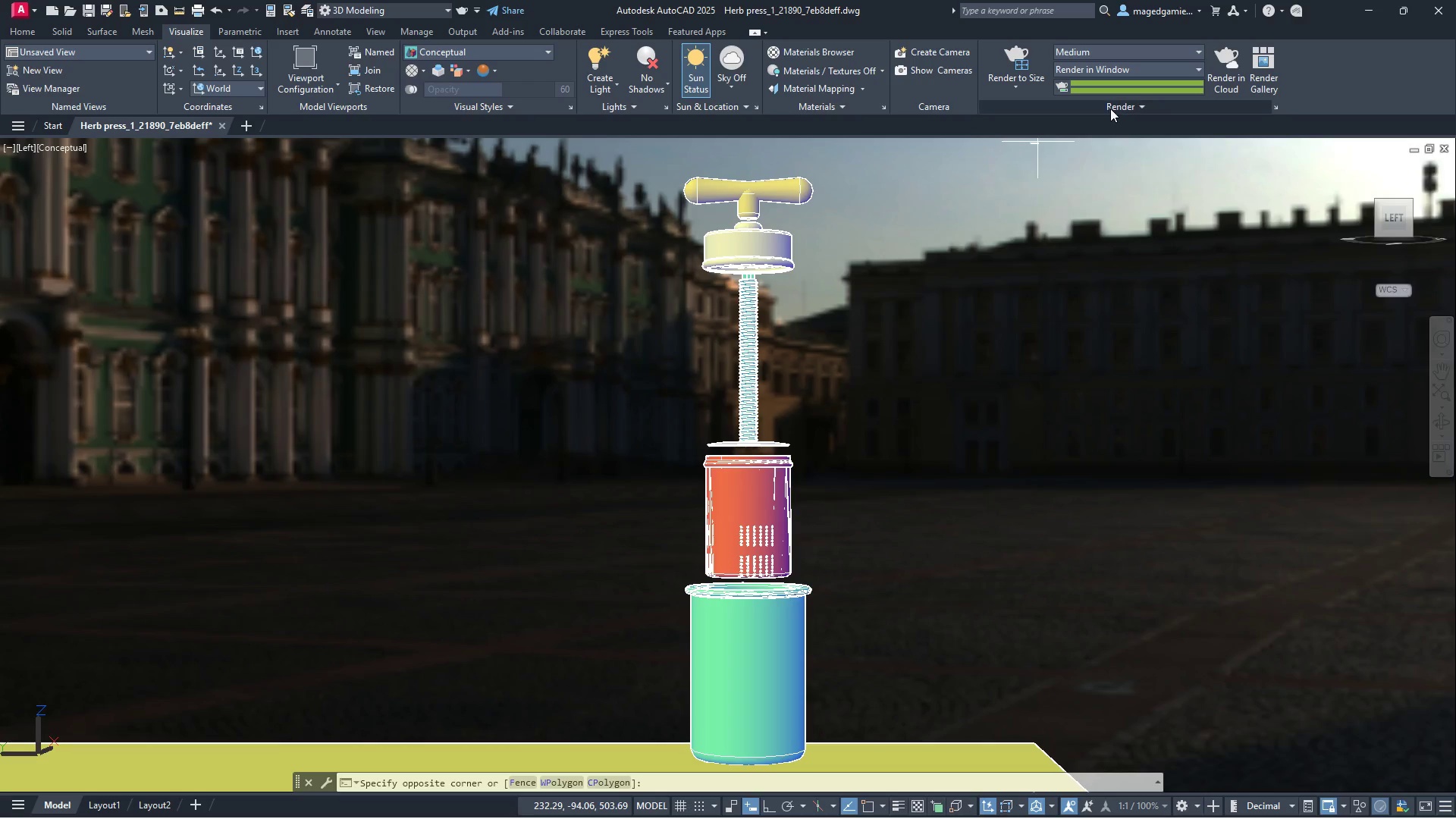 
left_click([1116, 105])
 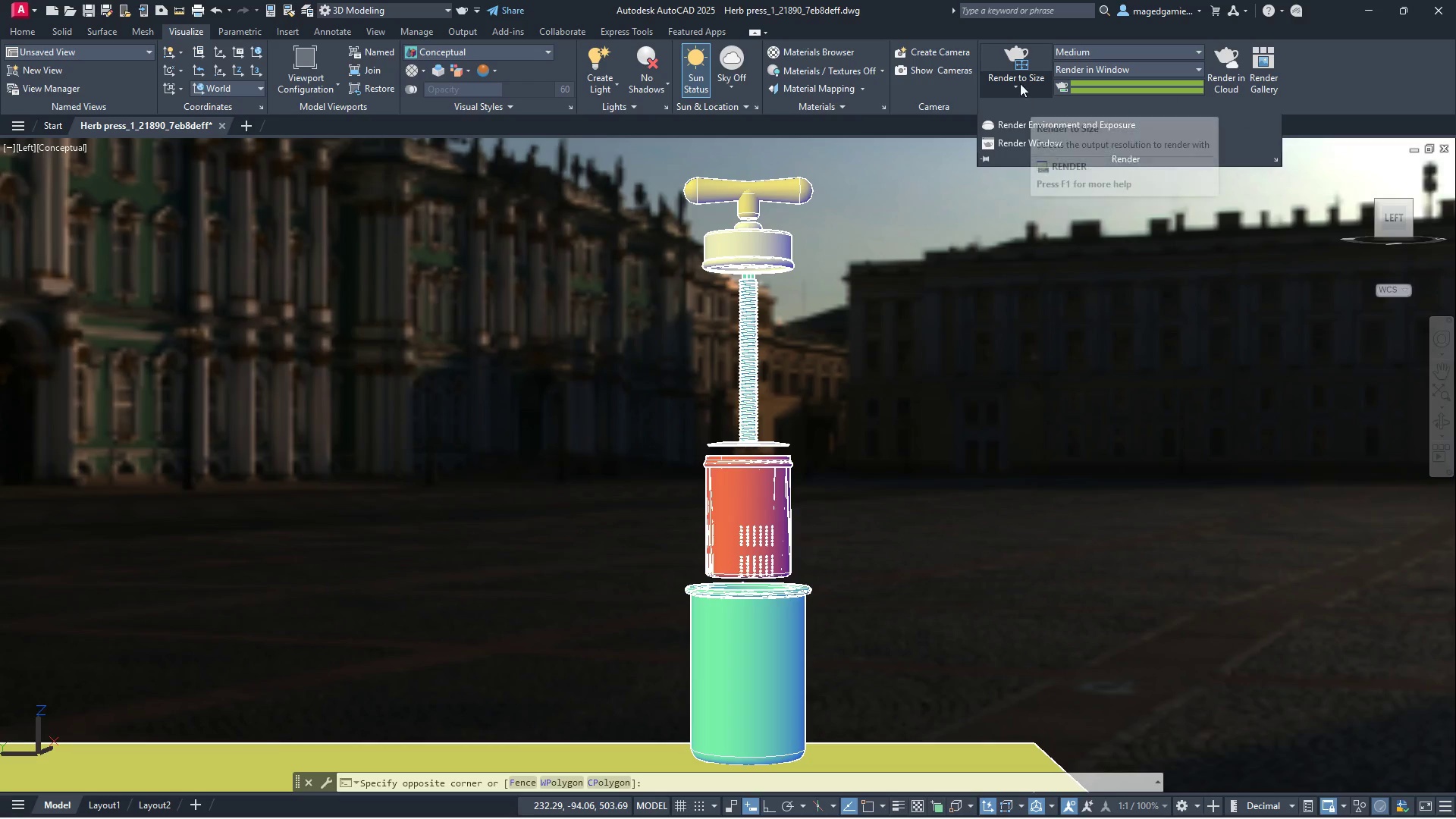 
left_click([1012, 52])
 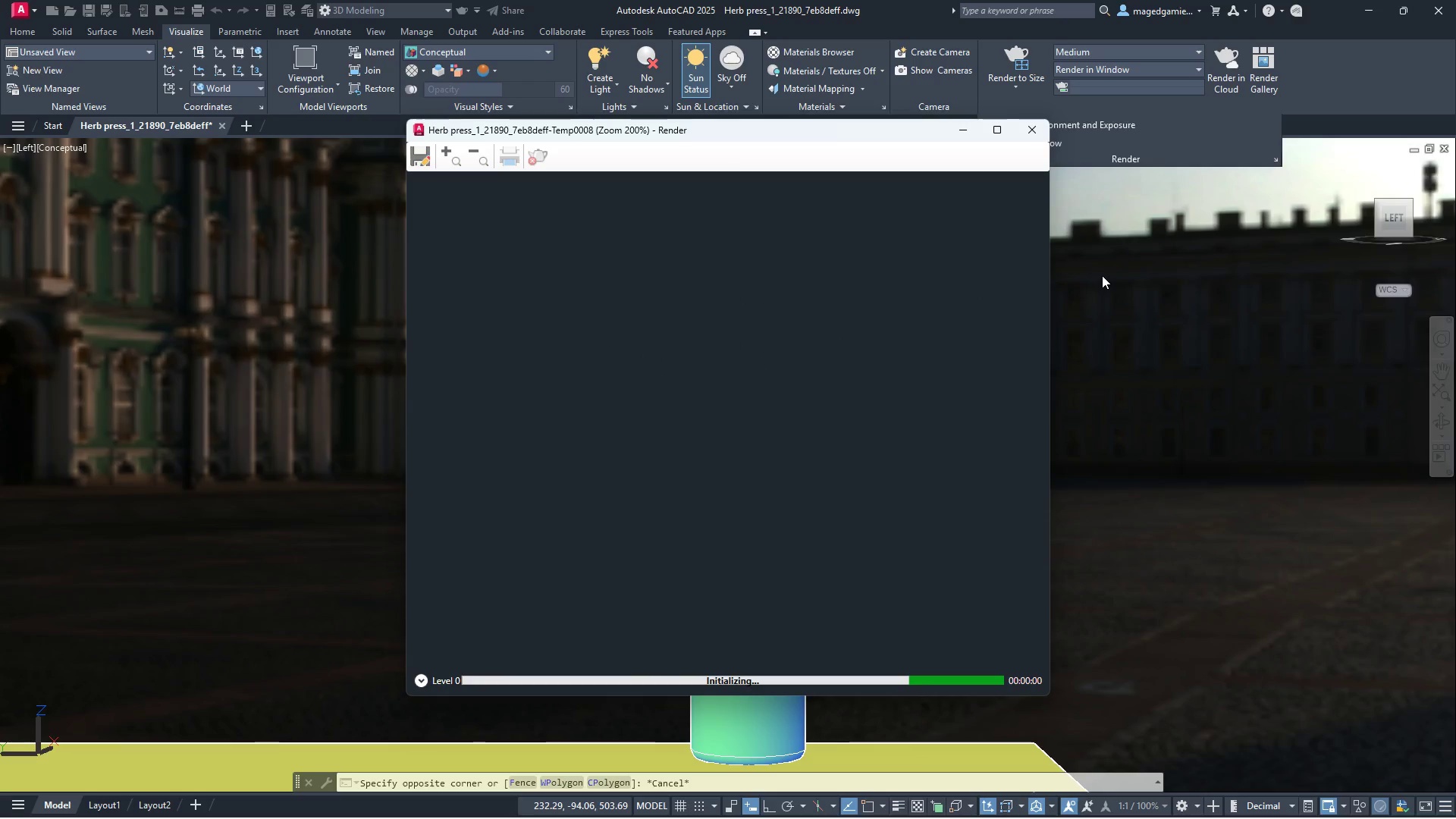 
wait(12.86)
 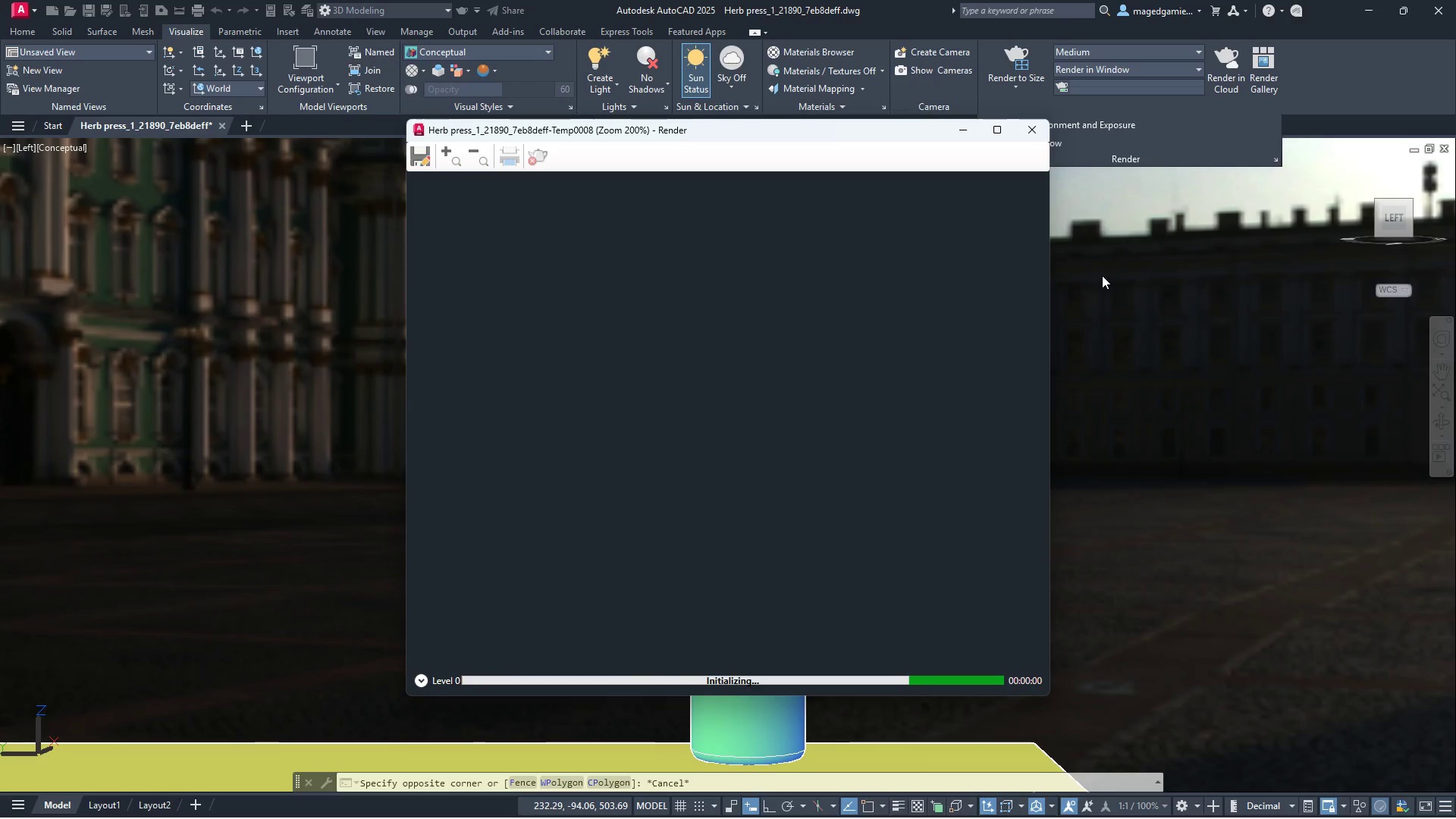 
scroll: coordinate [766, 368], scroll_direction: up, amount: 2.0
 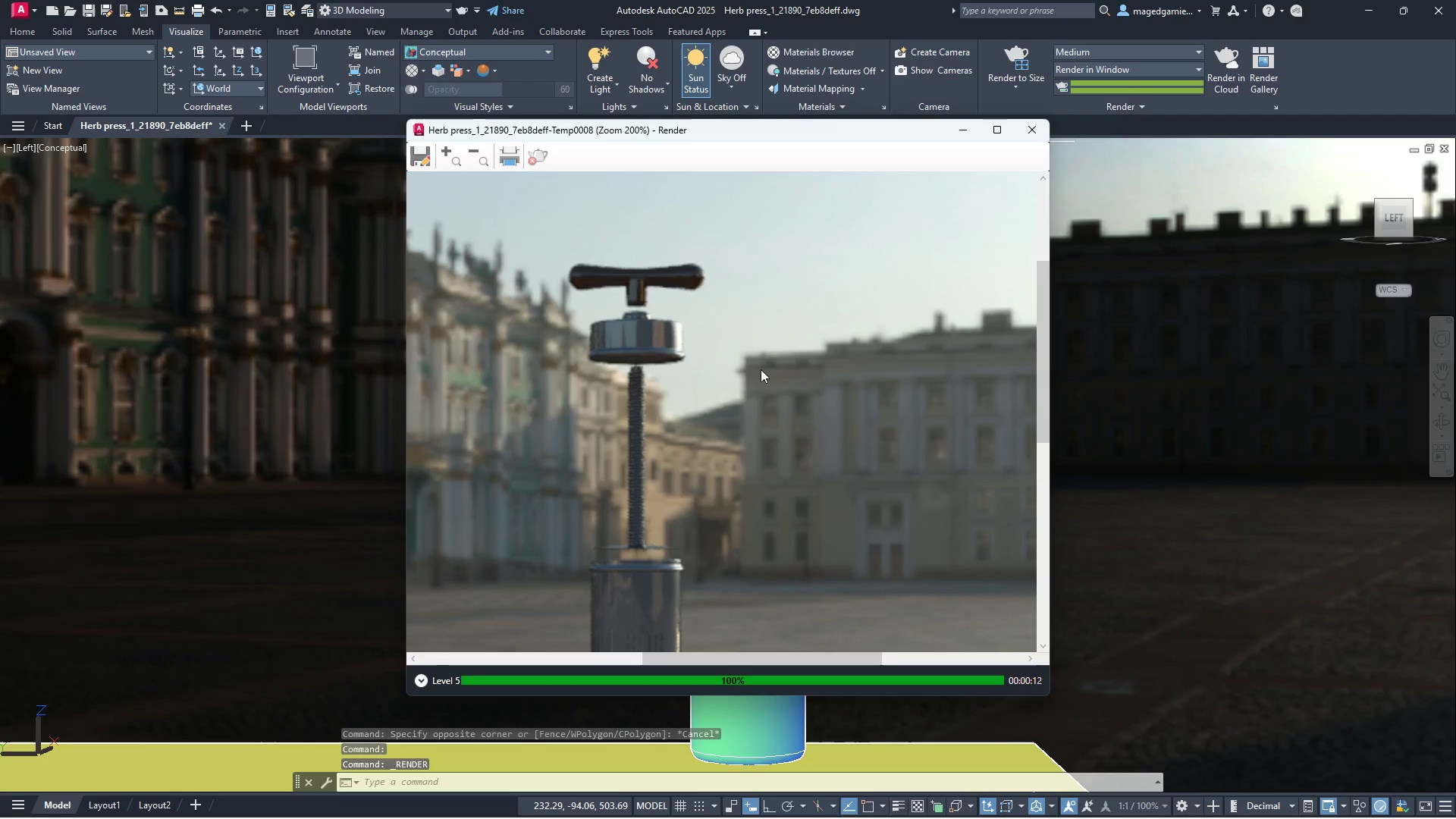 
scroll: coordinate [761, 369], scroll_direction: down, amount: 1.0
 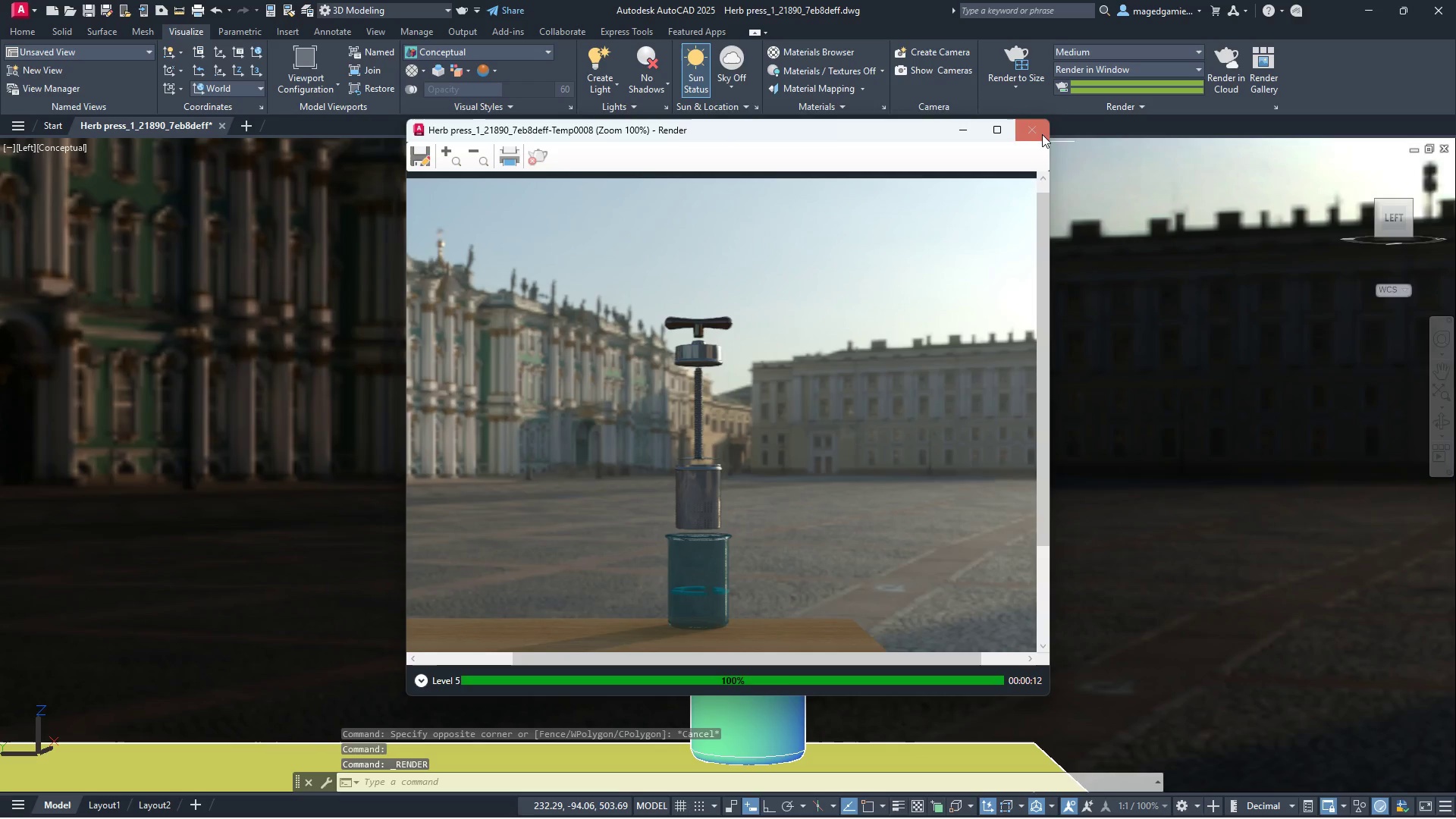 
left_click([1043, 133])
 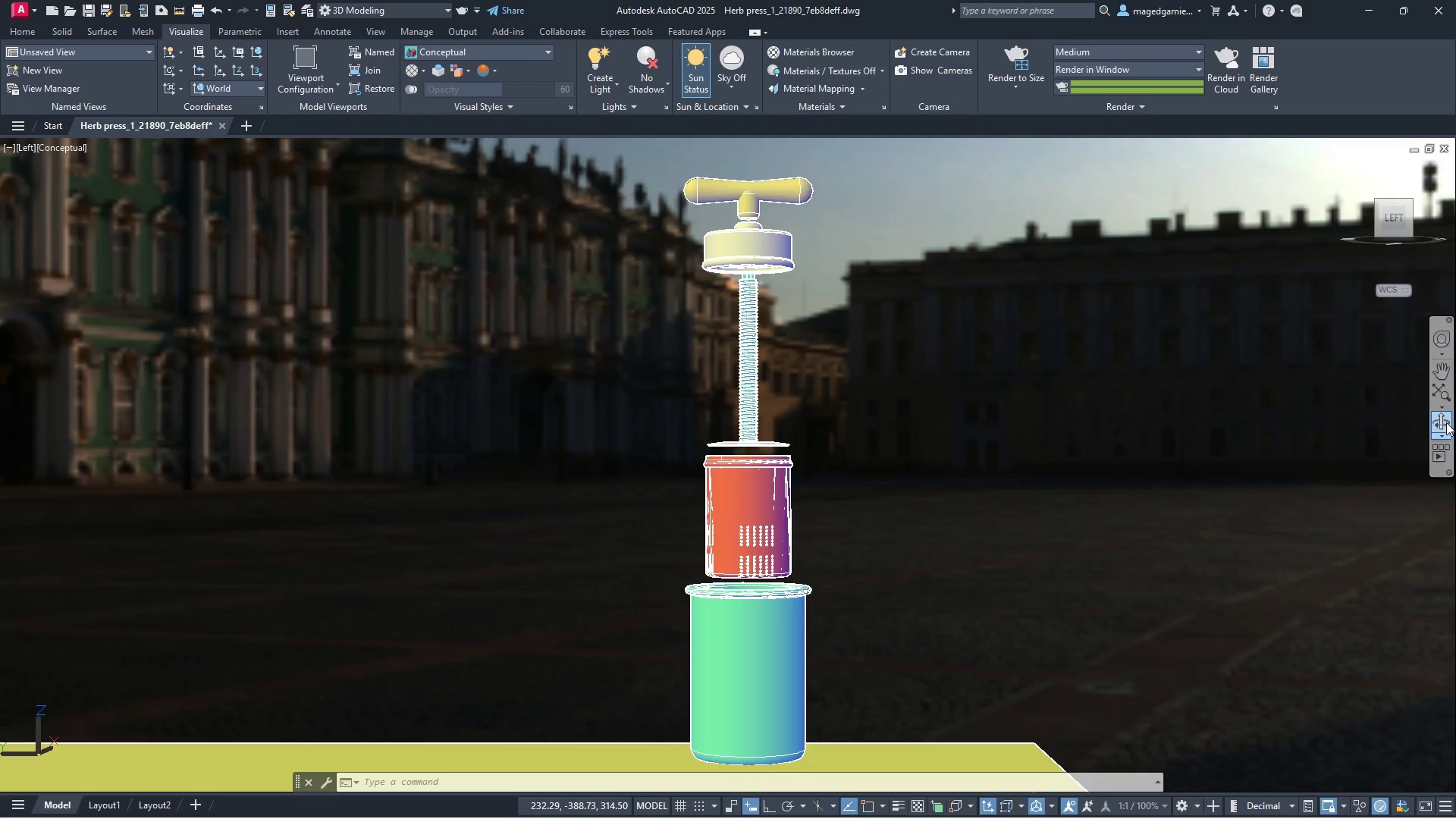 
left_click([1445, 419])
 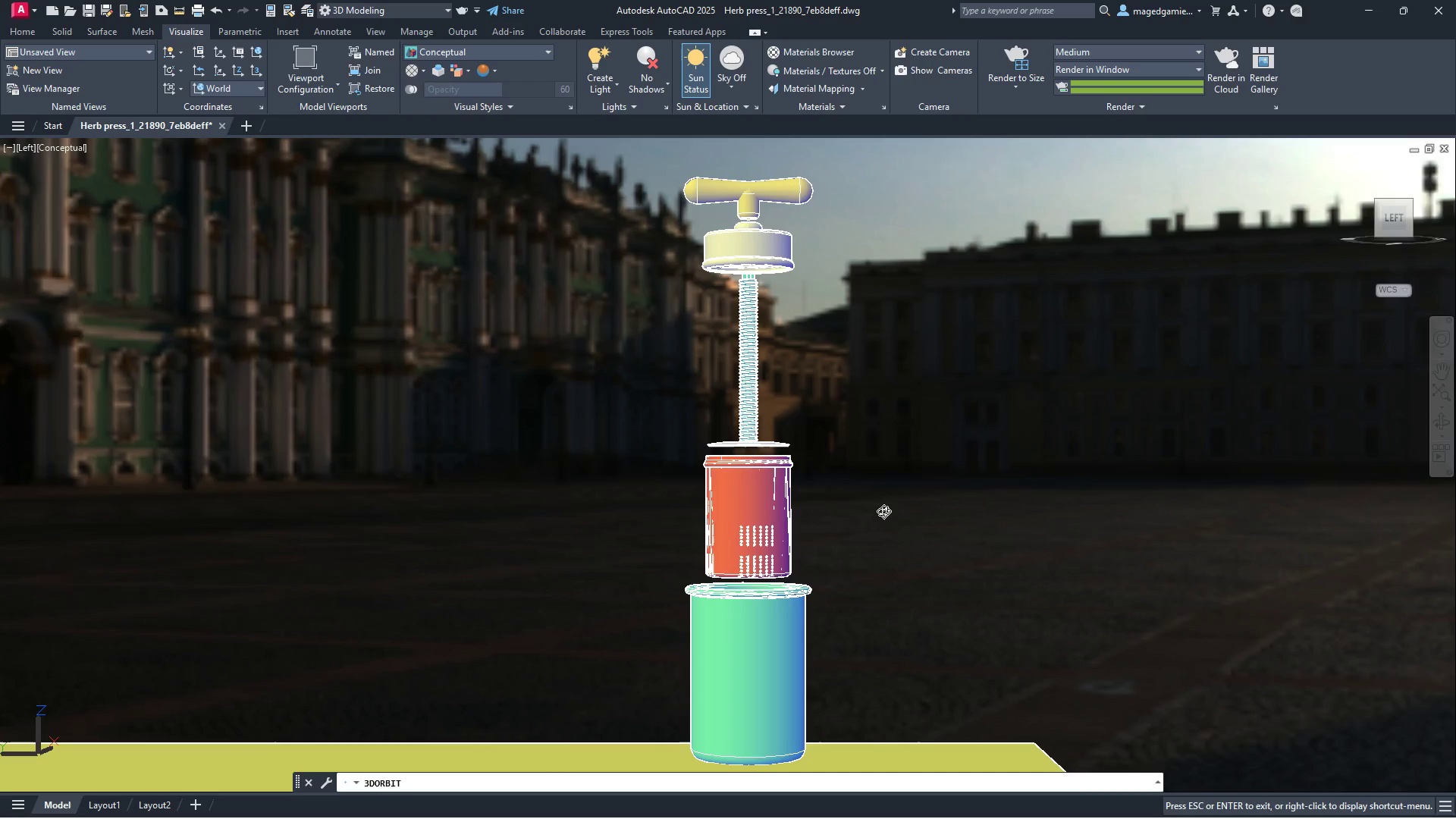 
left_click_drag(start_coordinate=[861, 516], to_coordinate=[346, 514])
 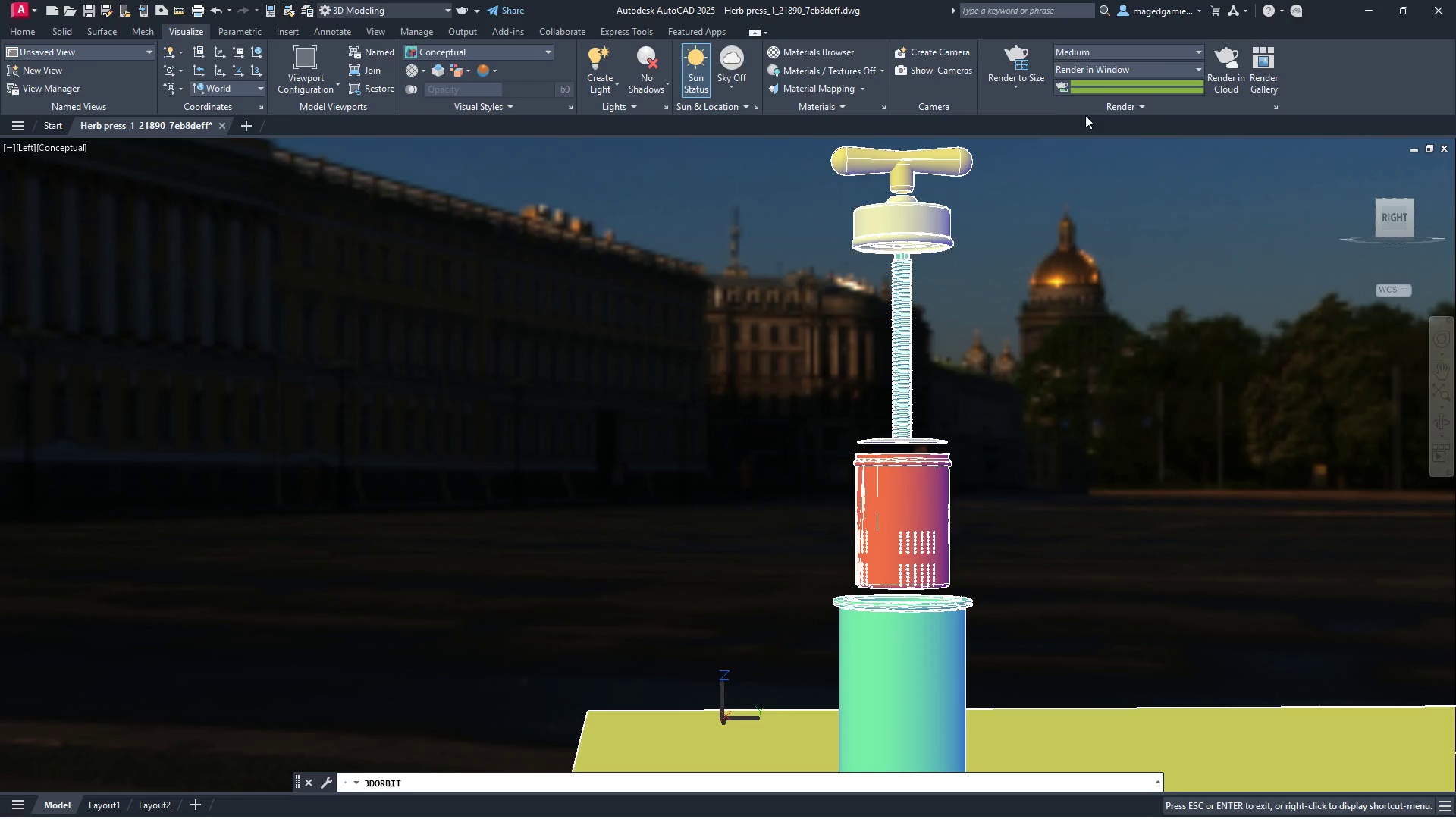 
left_click([1024, 52])
 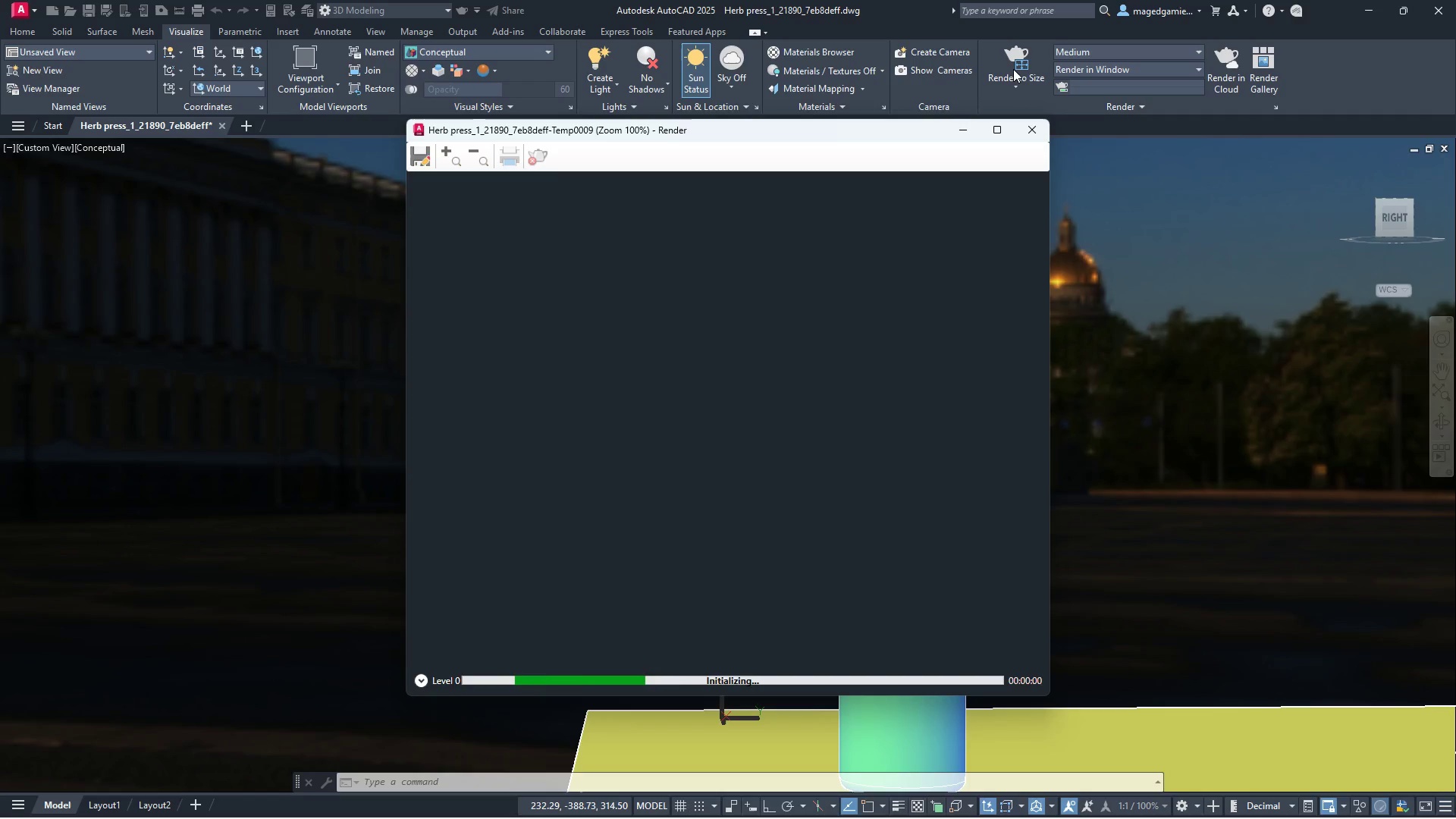 
wait(14.33)
 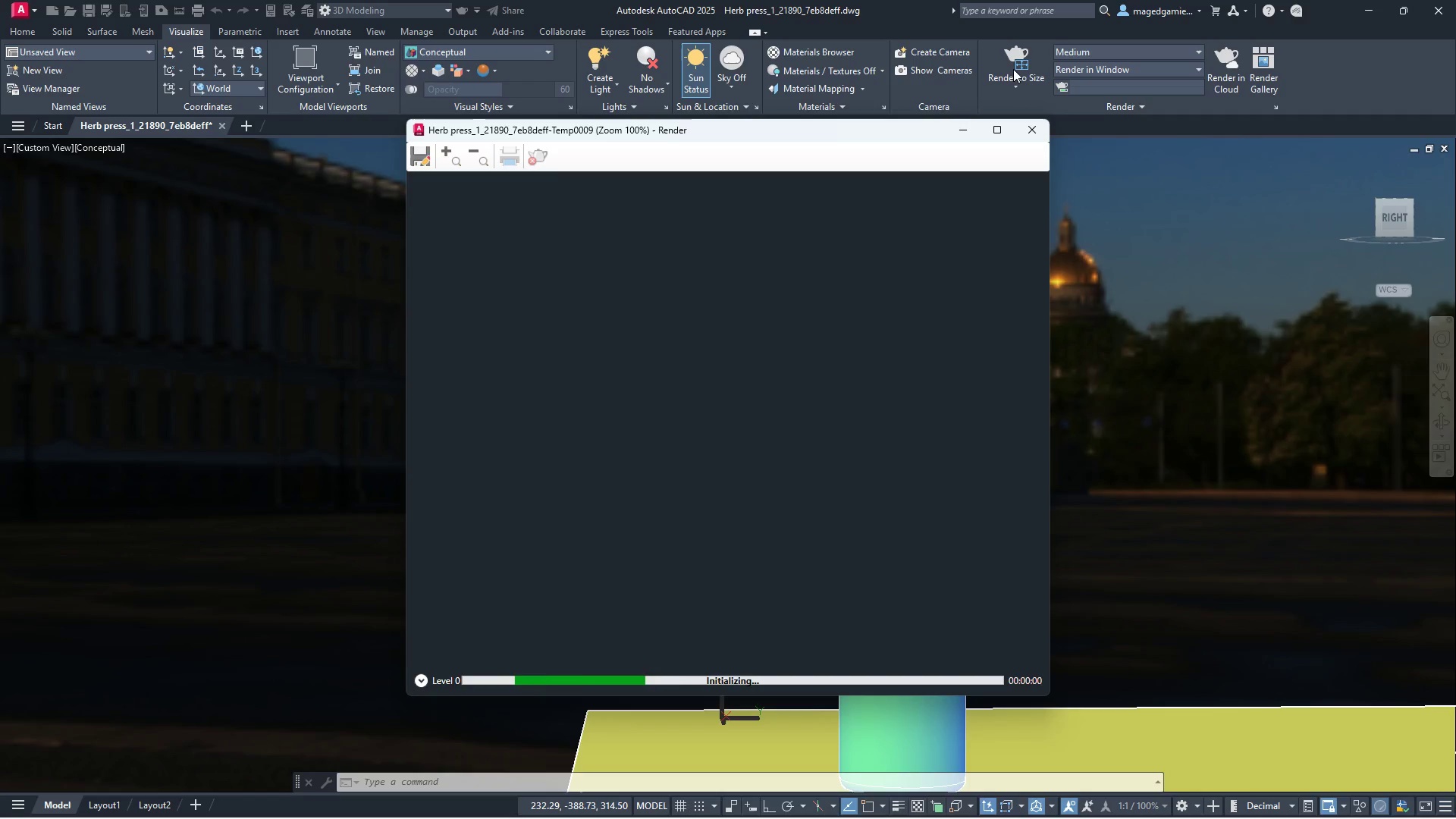 
scroll: coordinate [855, 419], scroll_direction: up, amount: 2.0
 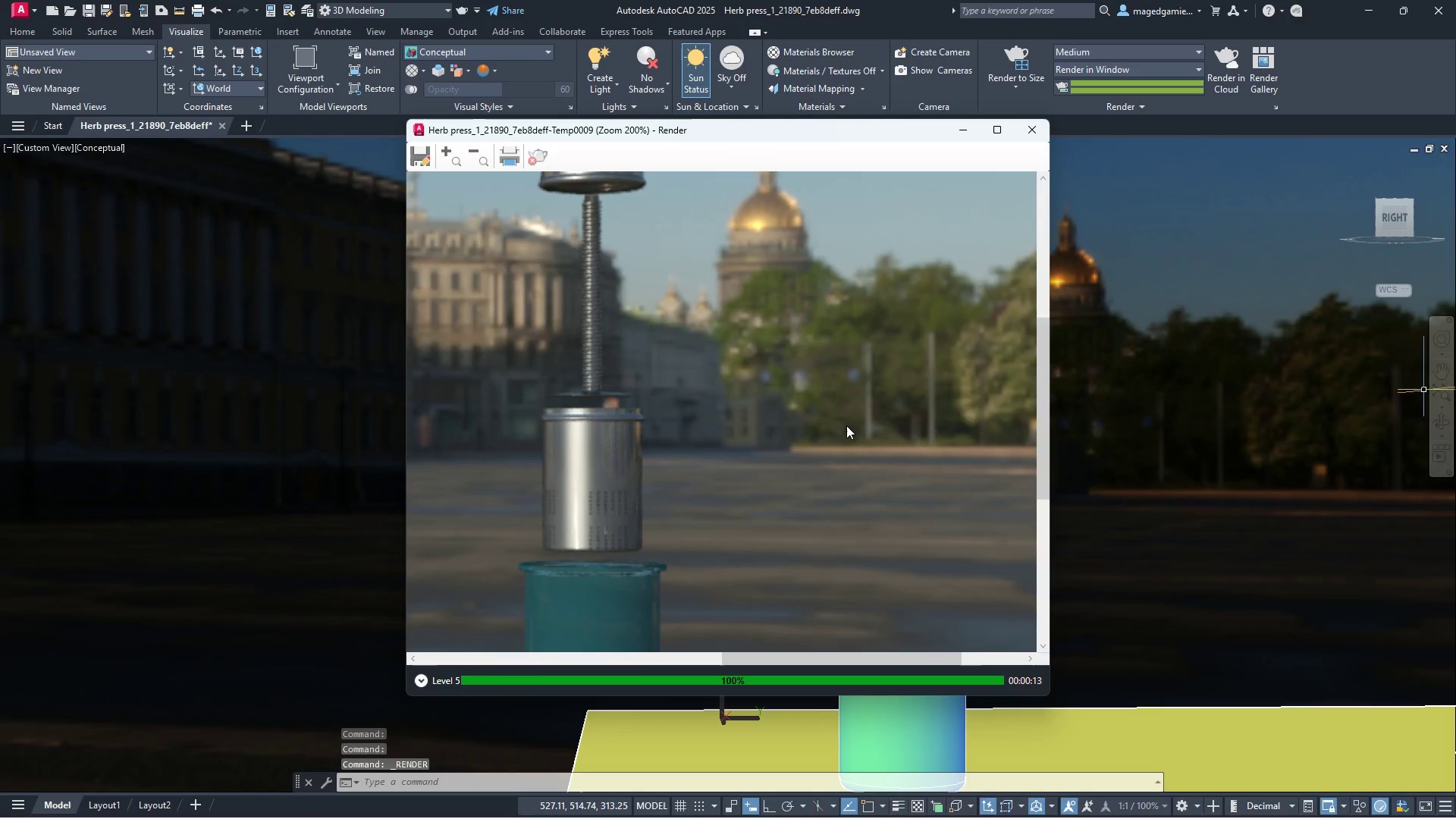 
scroll: coordinate [845, 425], scroll_direction: down, amount: 1.0
 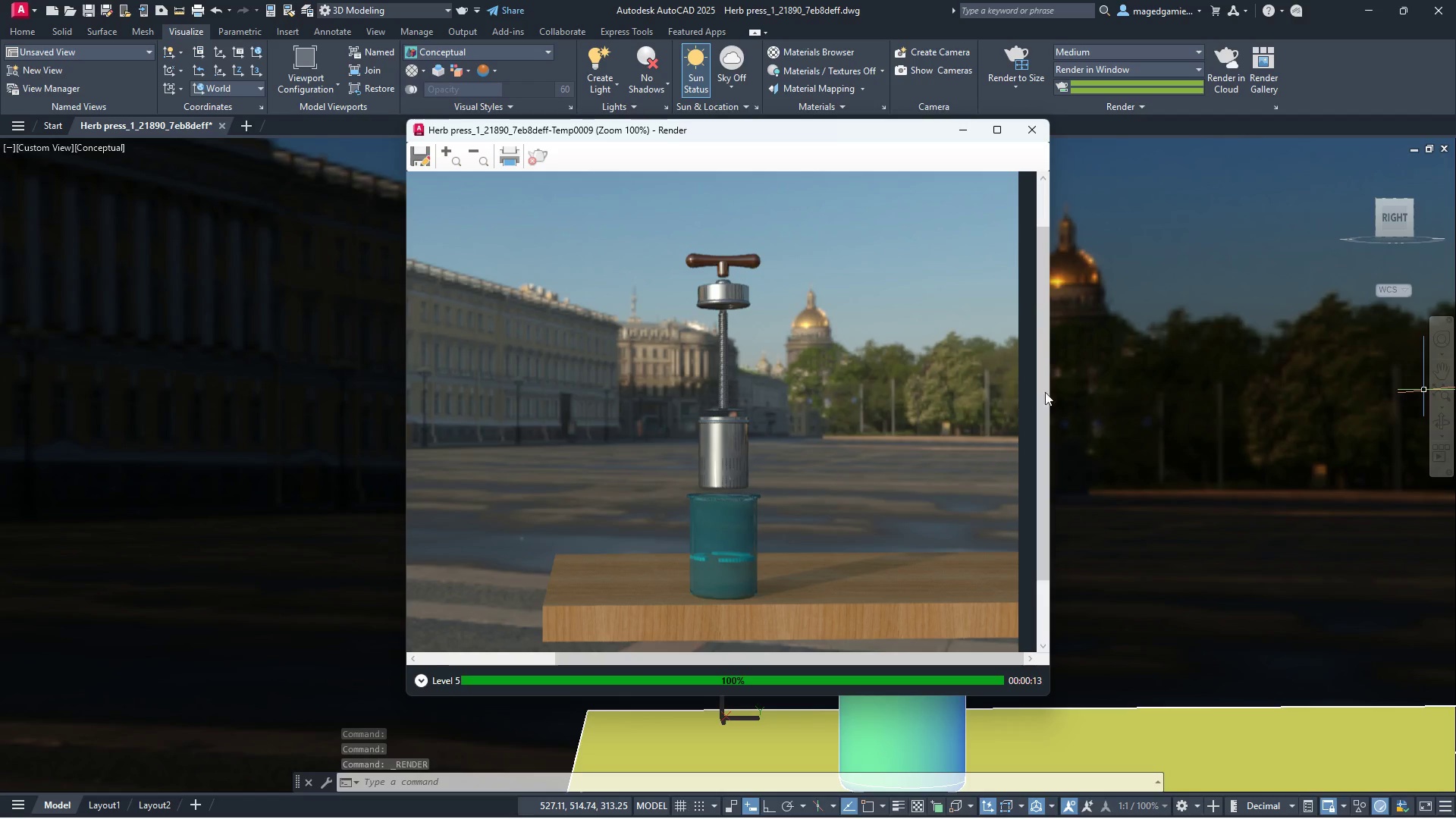 
left_click([1153, 356])
 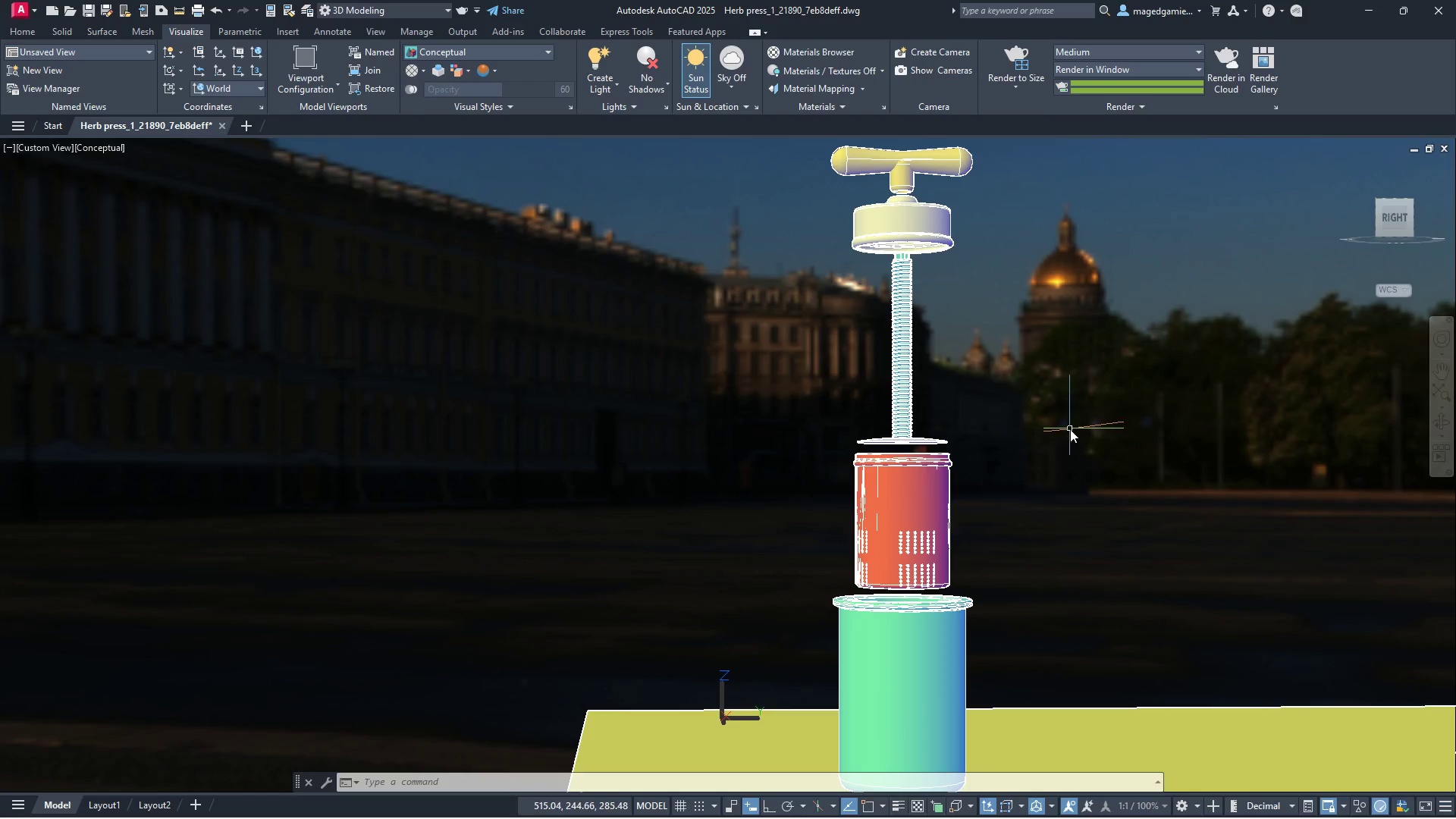 
scroll: coordinate [1070, 429], scroll_direction: up, amount: 1.0
 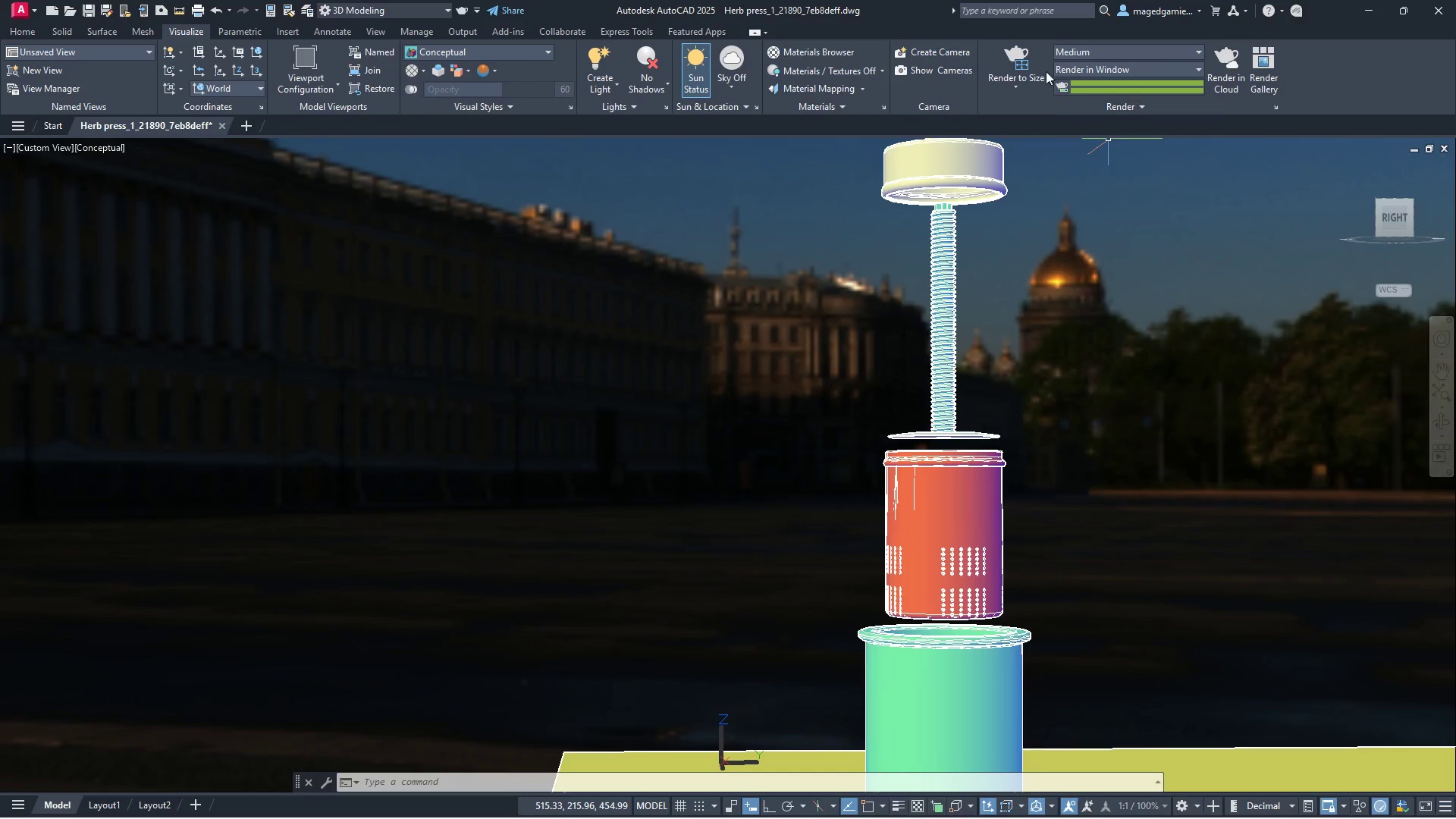 
left_click([1018, 58])
 